 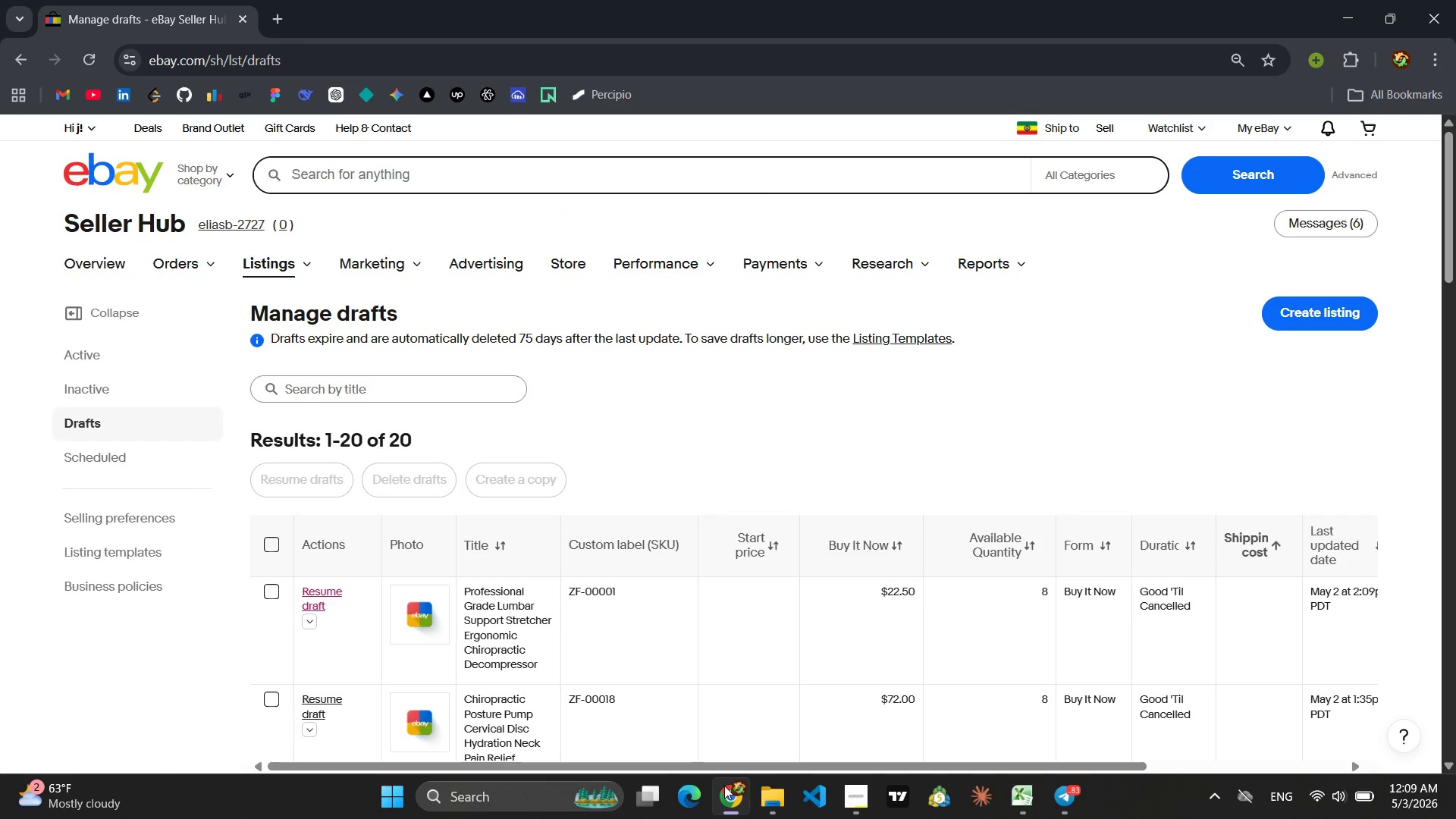 
scroll: coordinate [710, 623], scroll_direction: down, amount: 11.0
 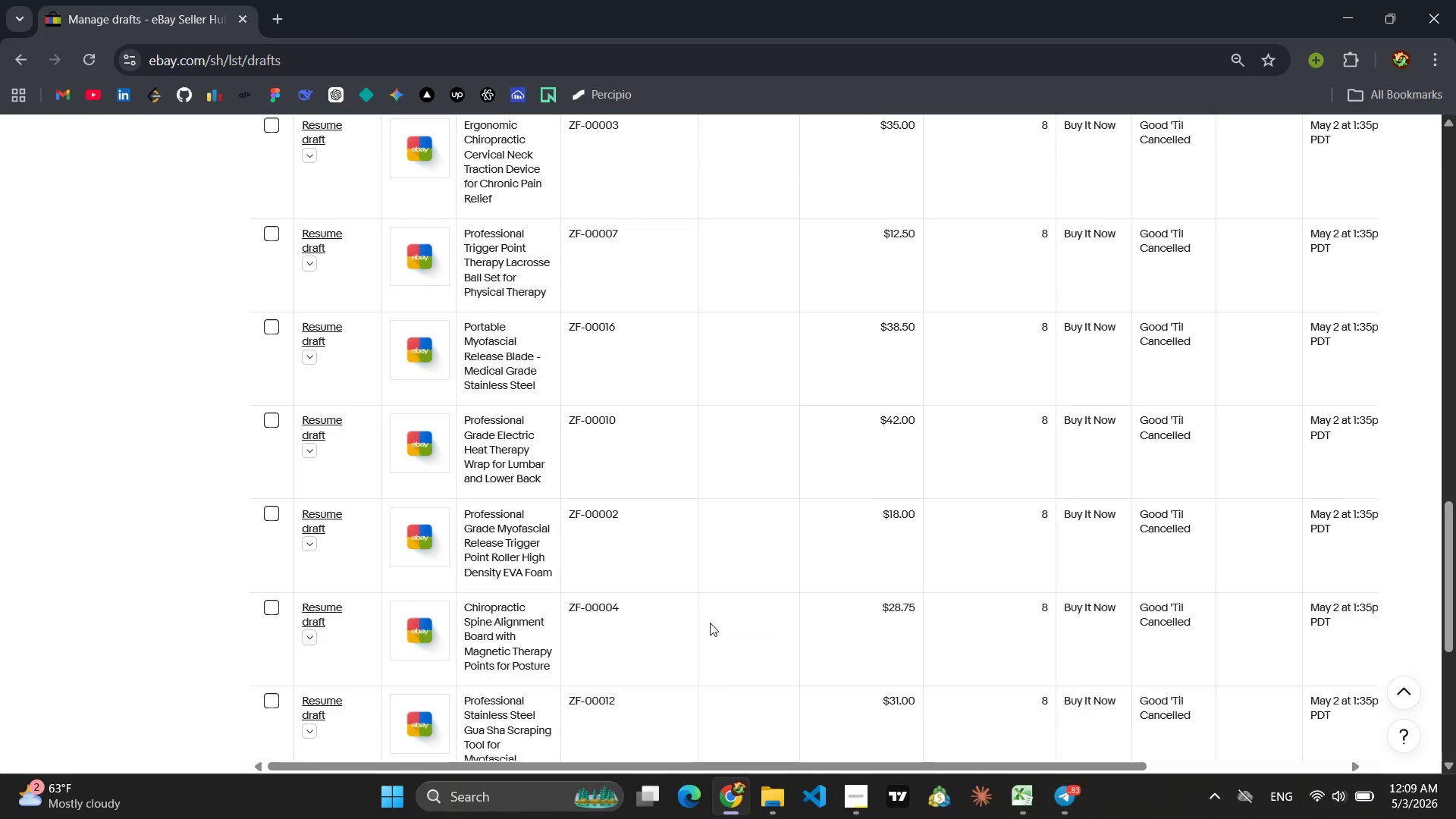 
left_click([319, 508])
 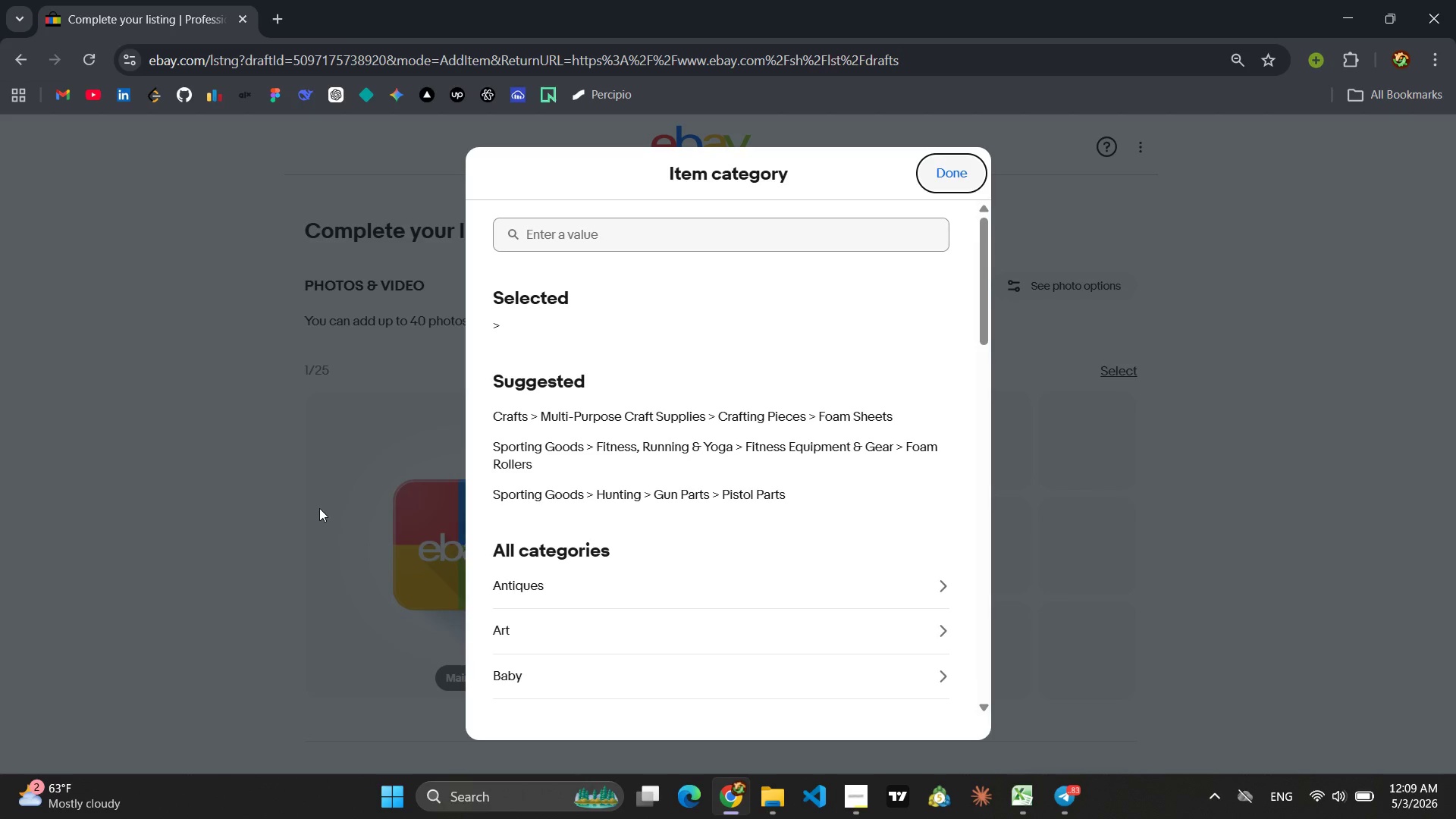 
wait(16.97)
 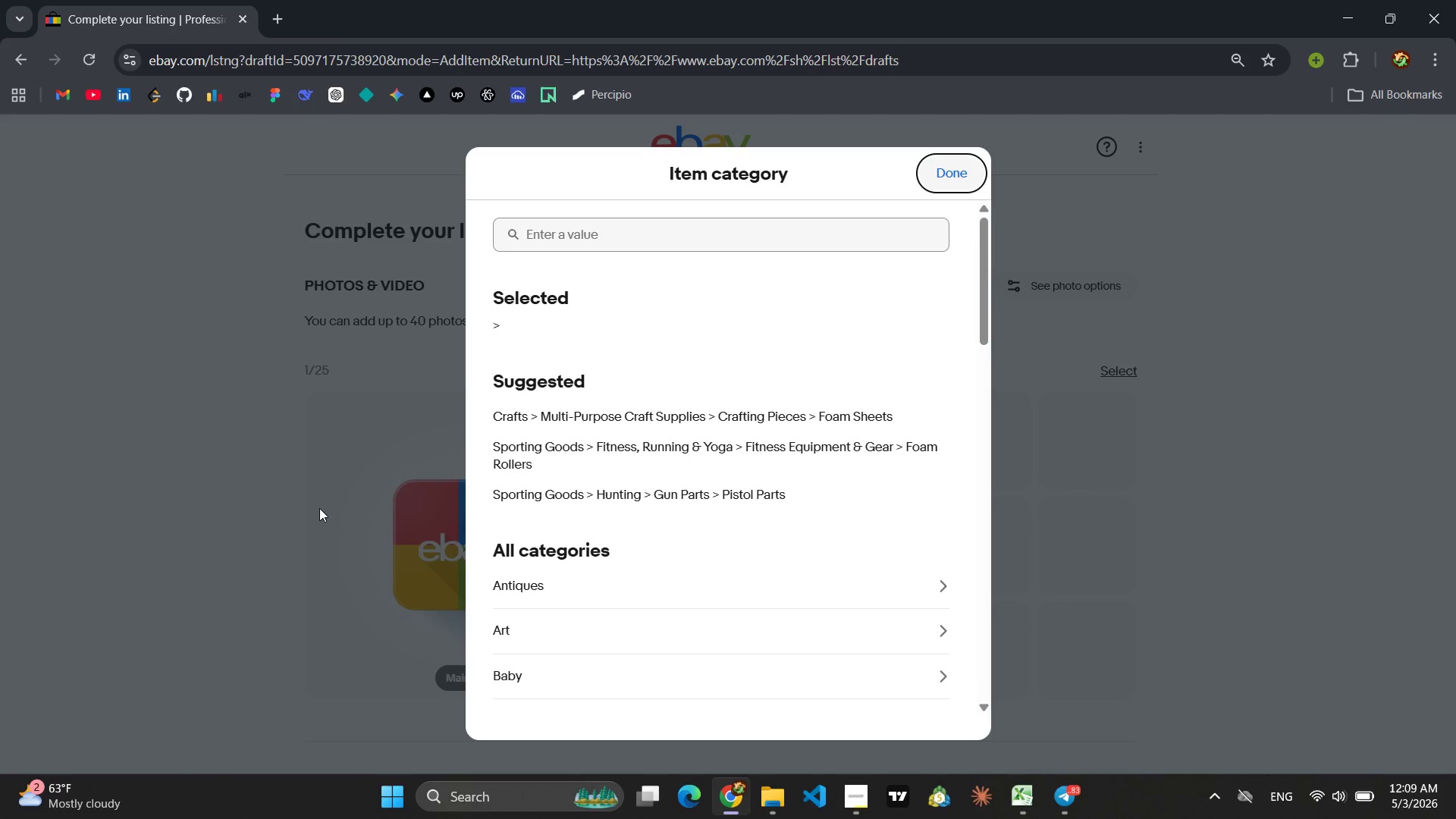 
key(VolumeDown)
 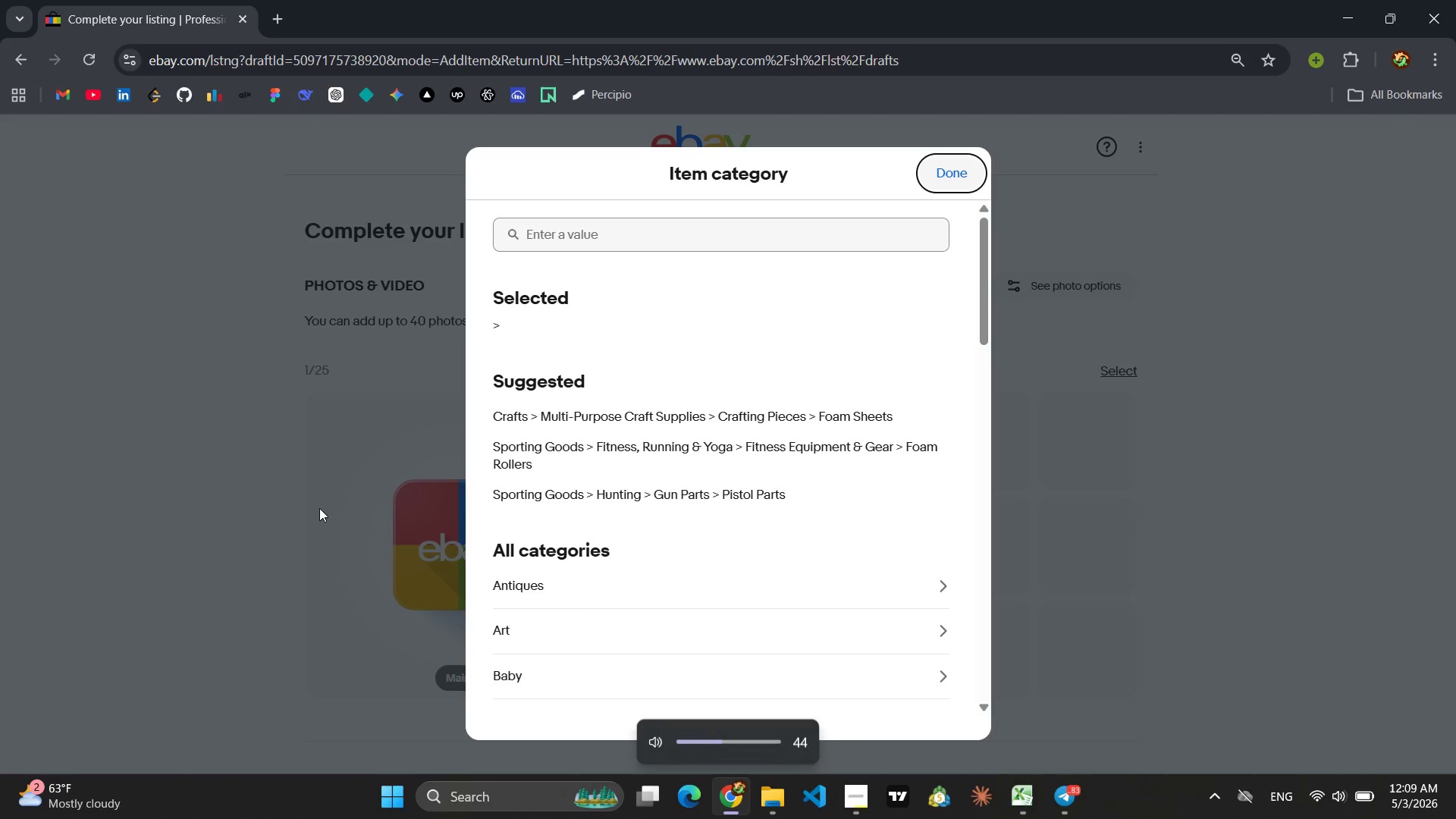 
hold_key(key=VolumeDown, duration=0.86)
 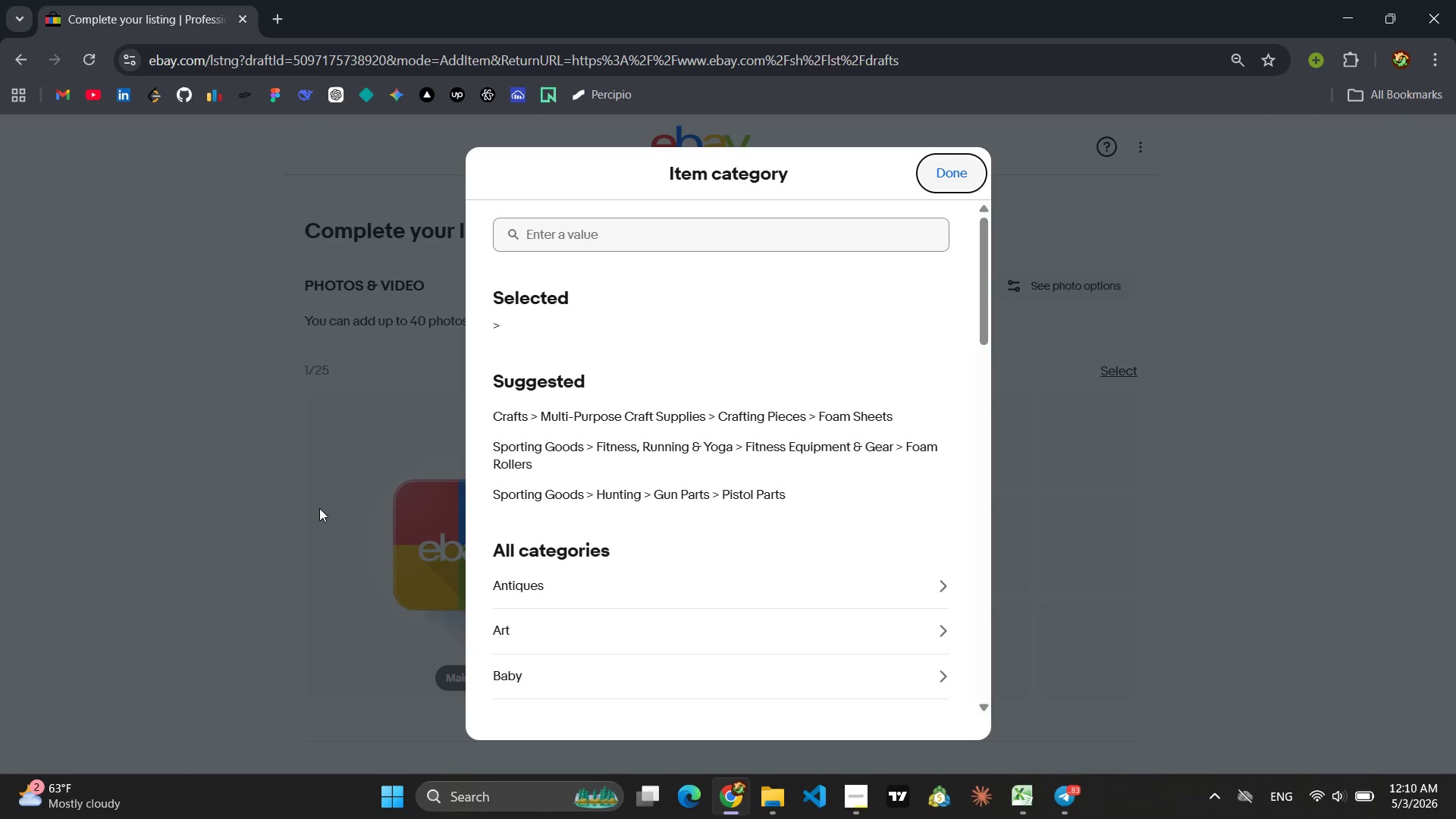 
wait(37.39)
 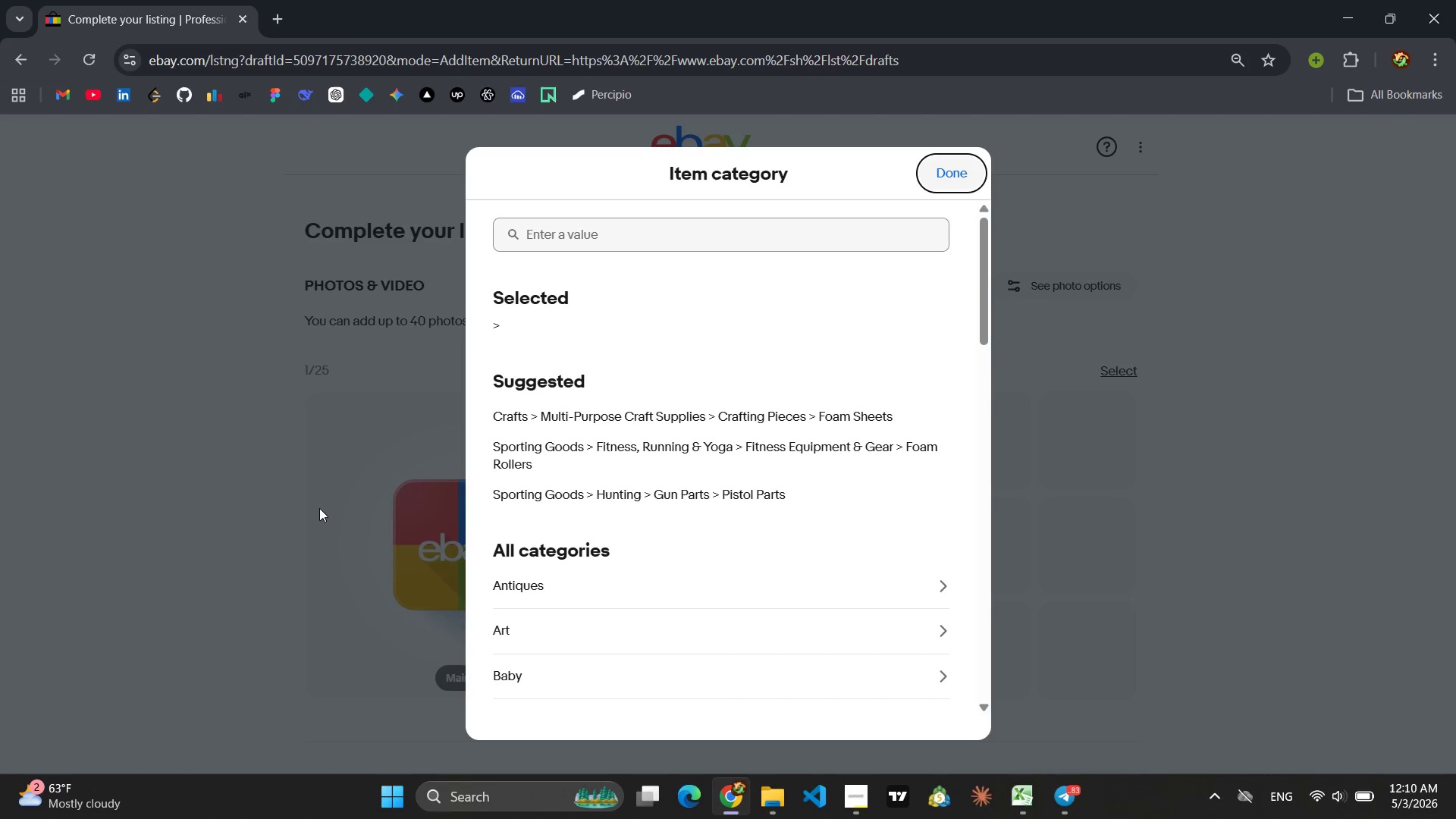 
left_click([550, 231])
 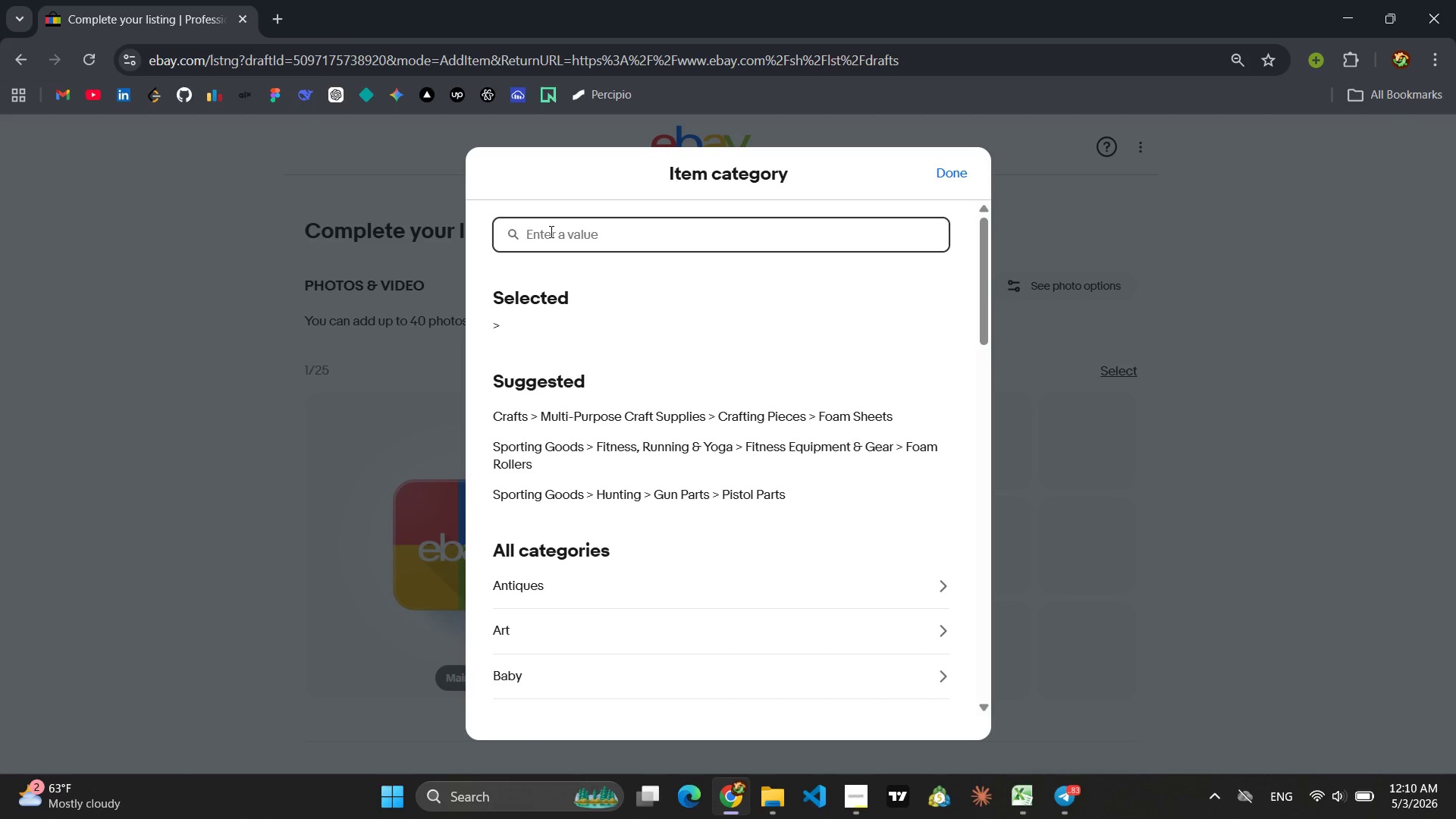 
type(healt & )
 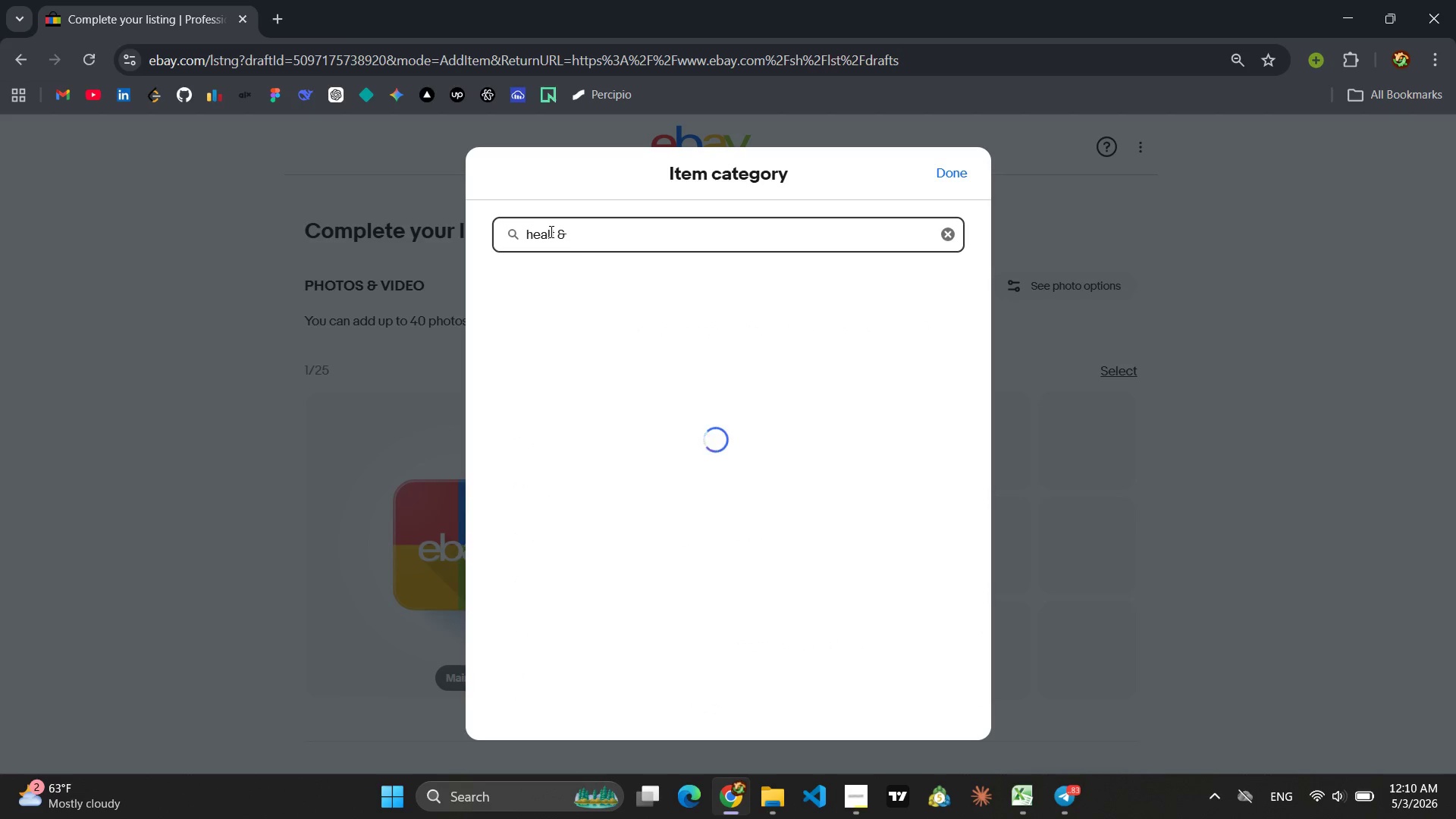 
wait(12.28)
 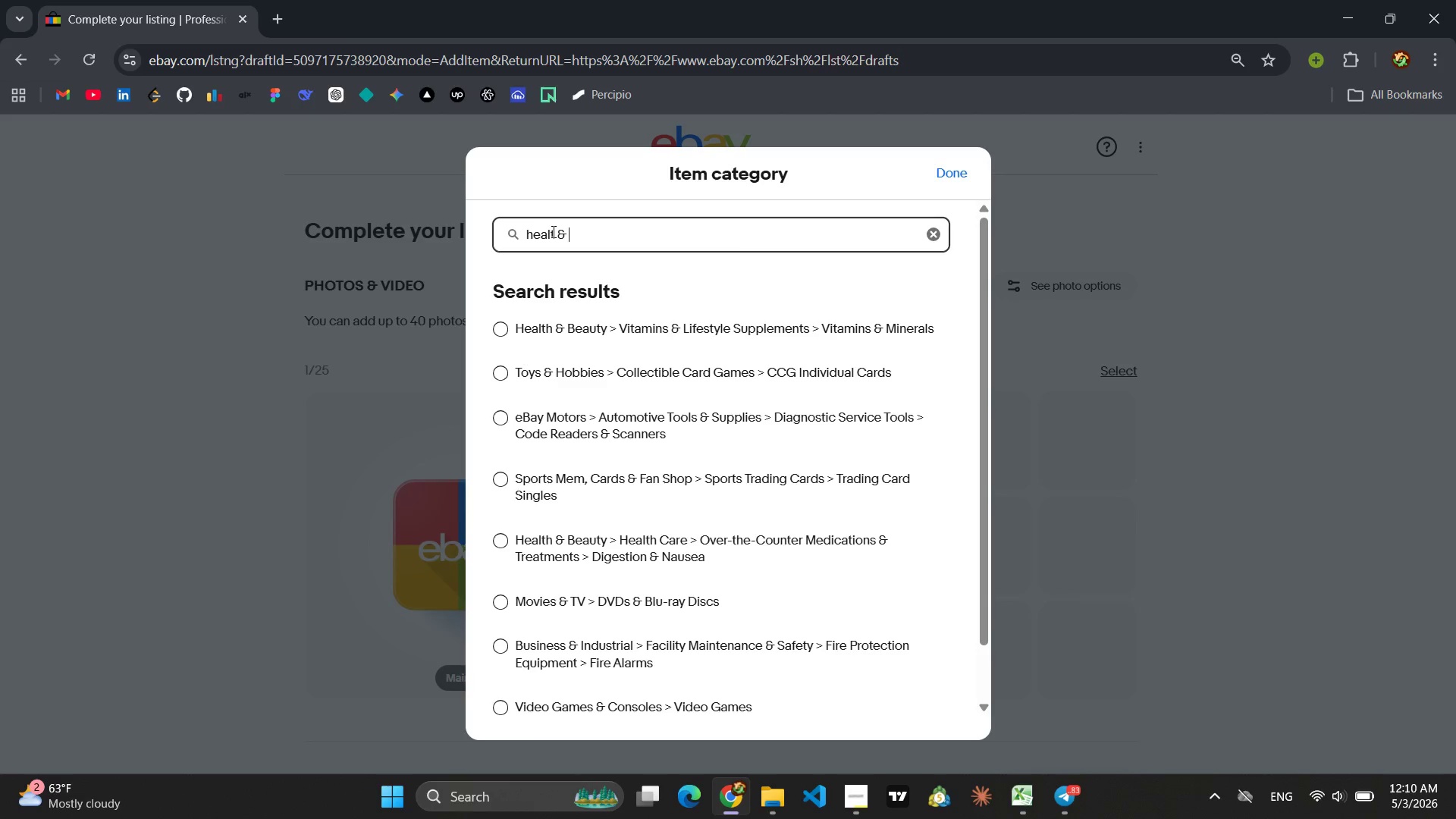 
type(beauty > massage)
 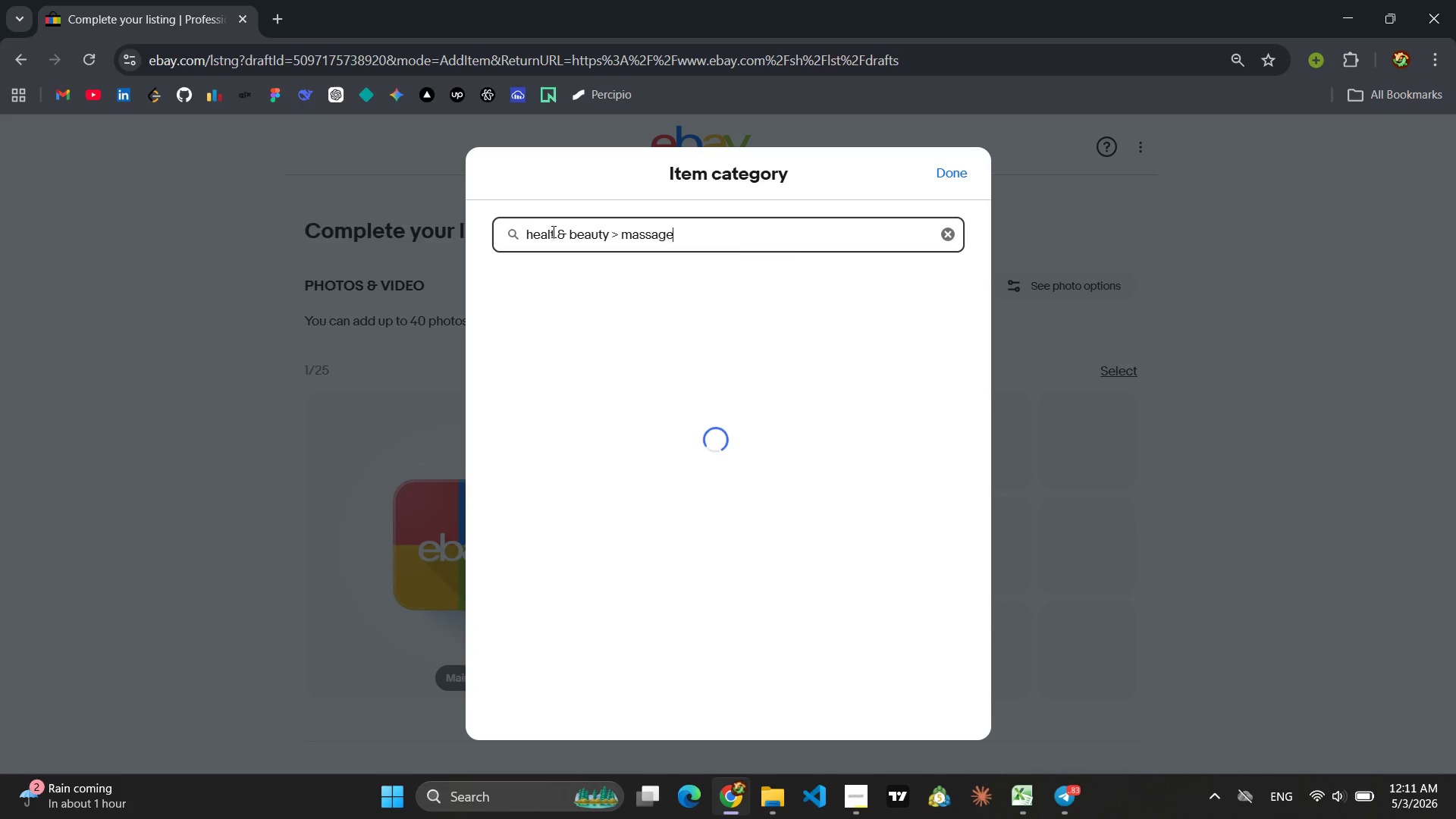 
wait(15.69)
 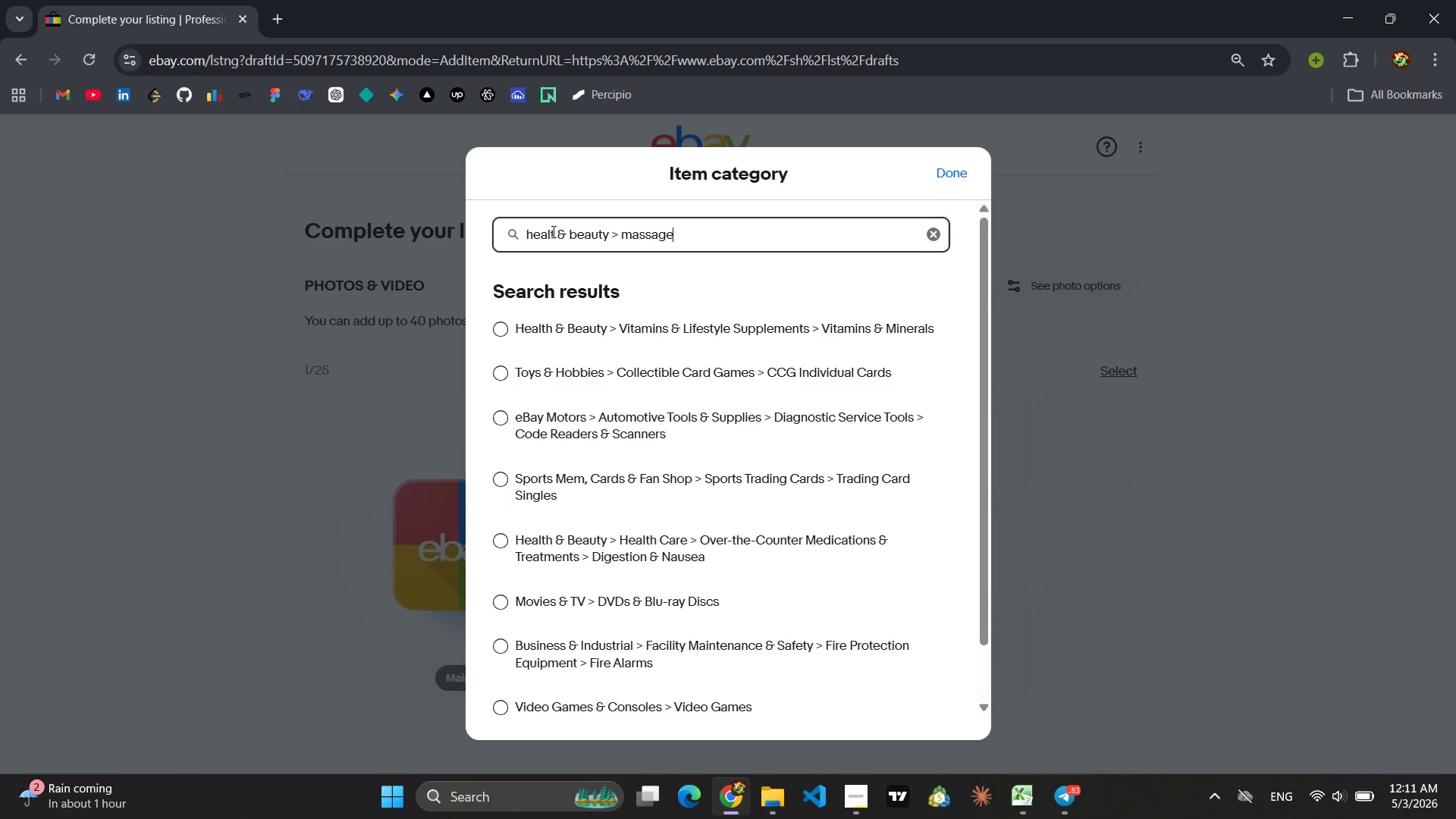 
hold_key(key=Backspace, duration=1.49)
 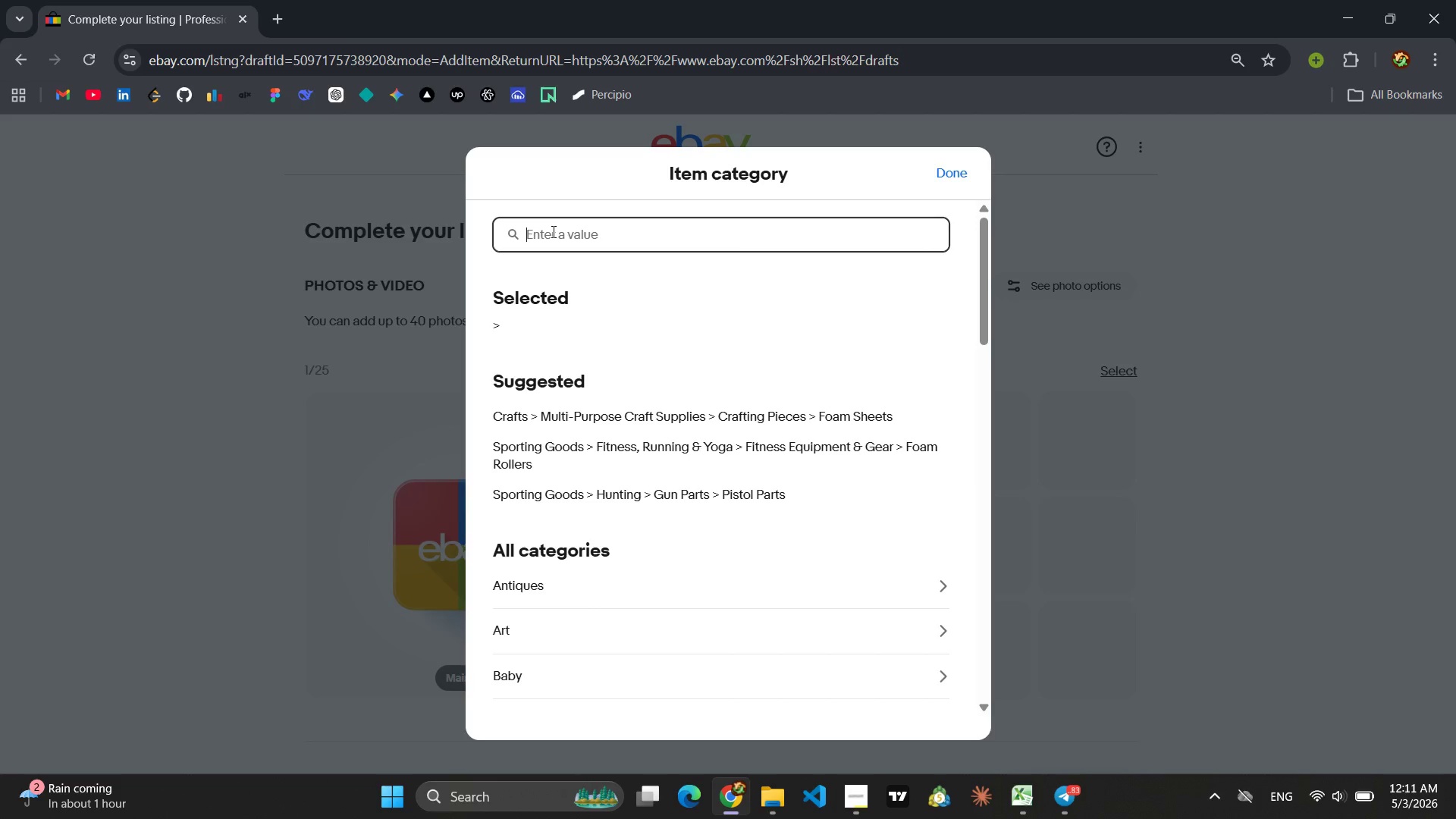 
type(massage)
 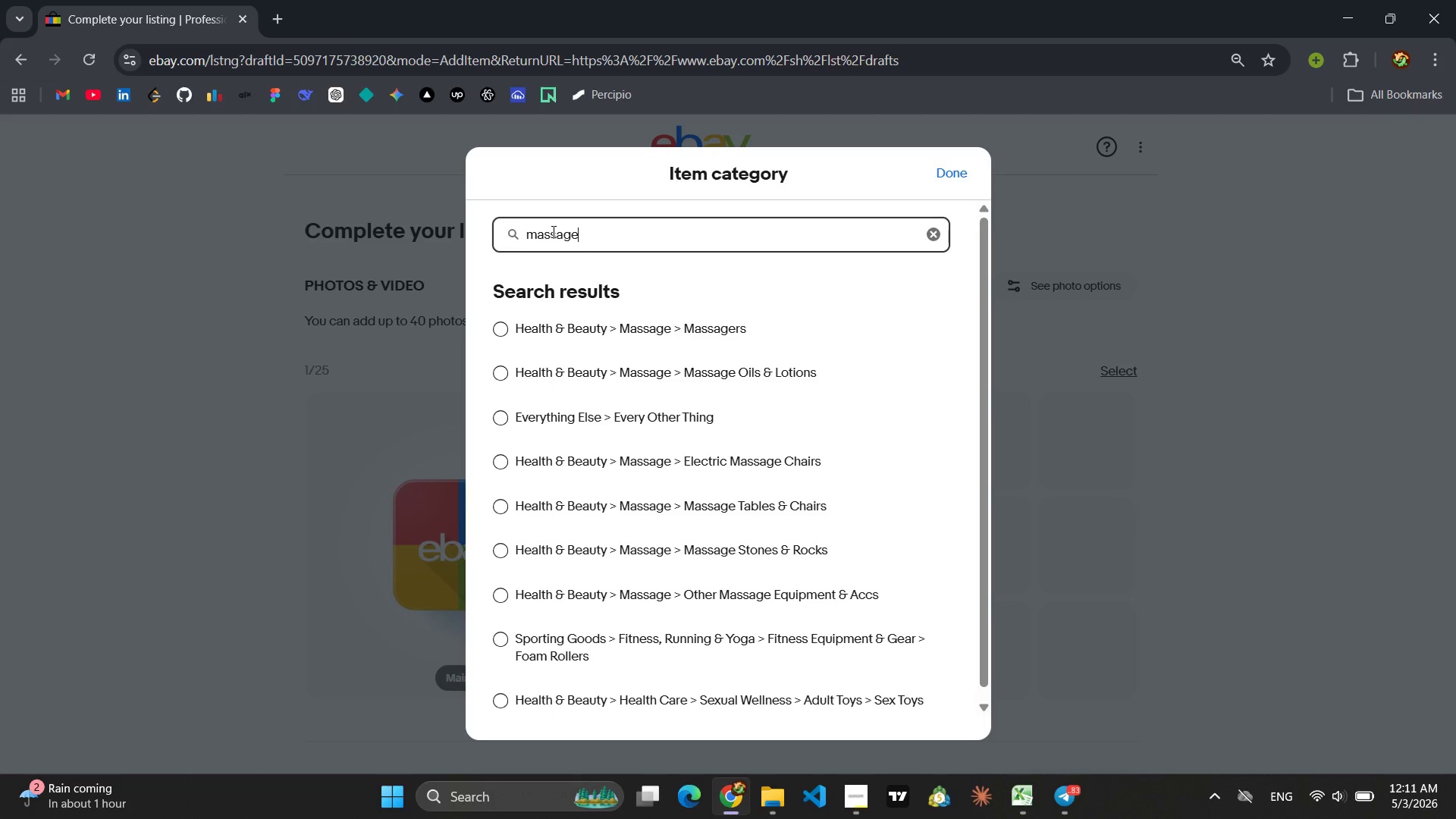 
wait(9.48)
 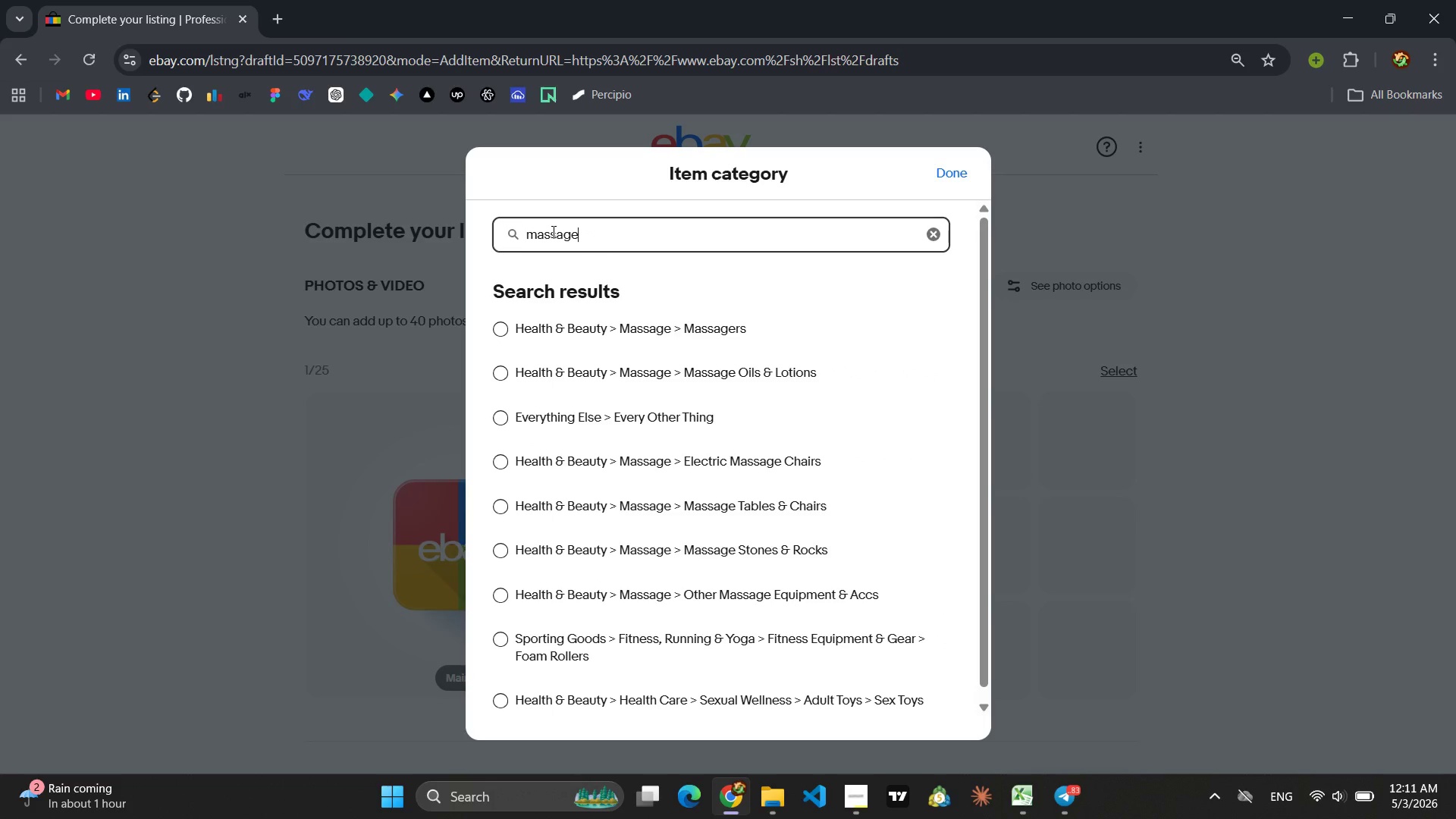 
type( ro)
 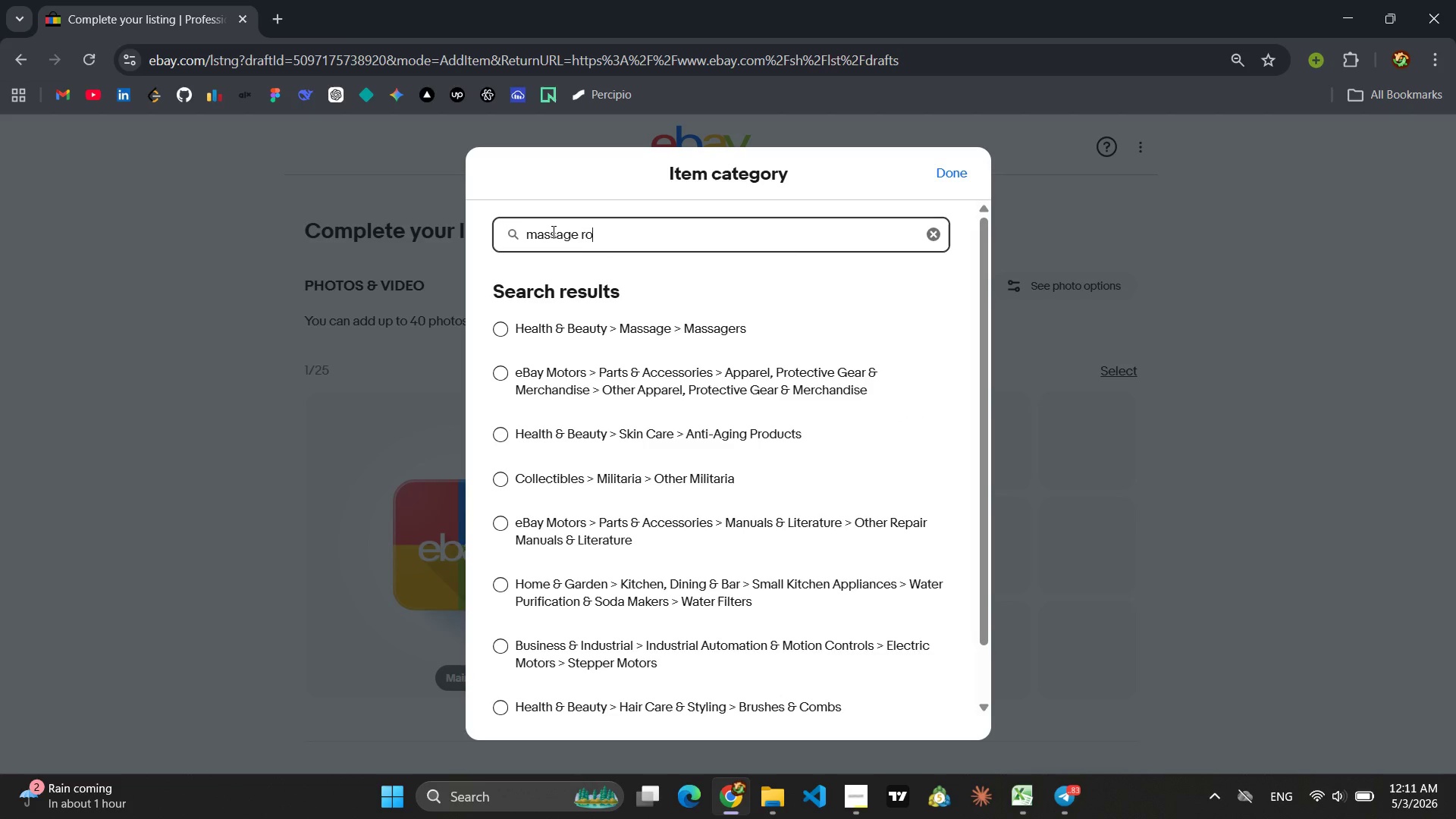 
type(llw)
key(Backspace)
type(er)
 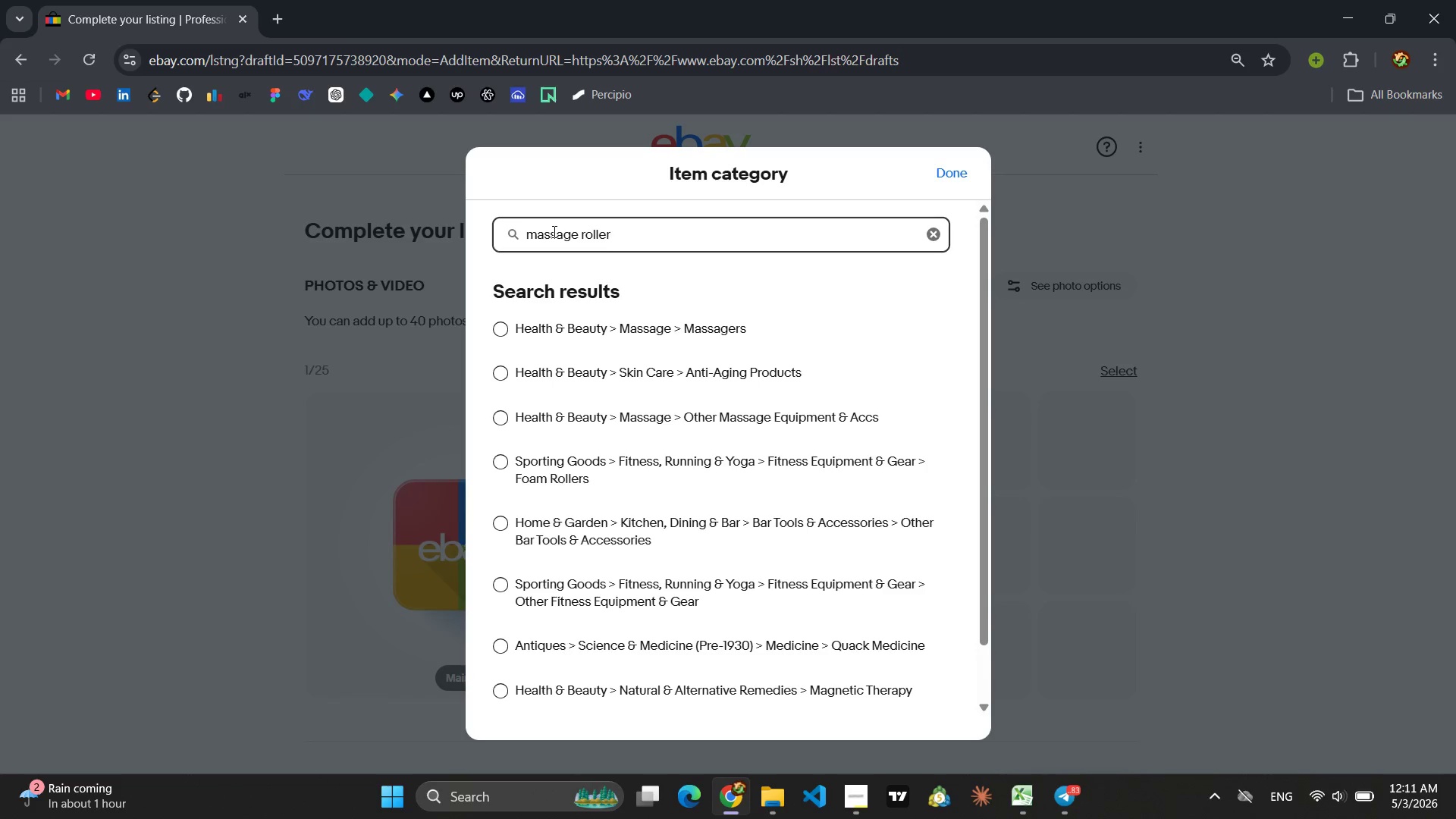 
wait(8.75)
 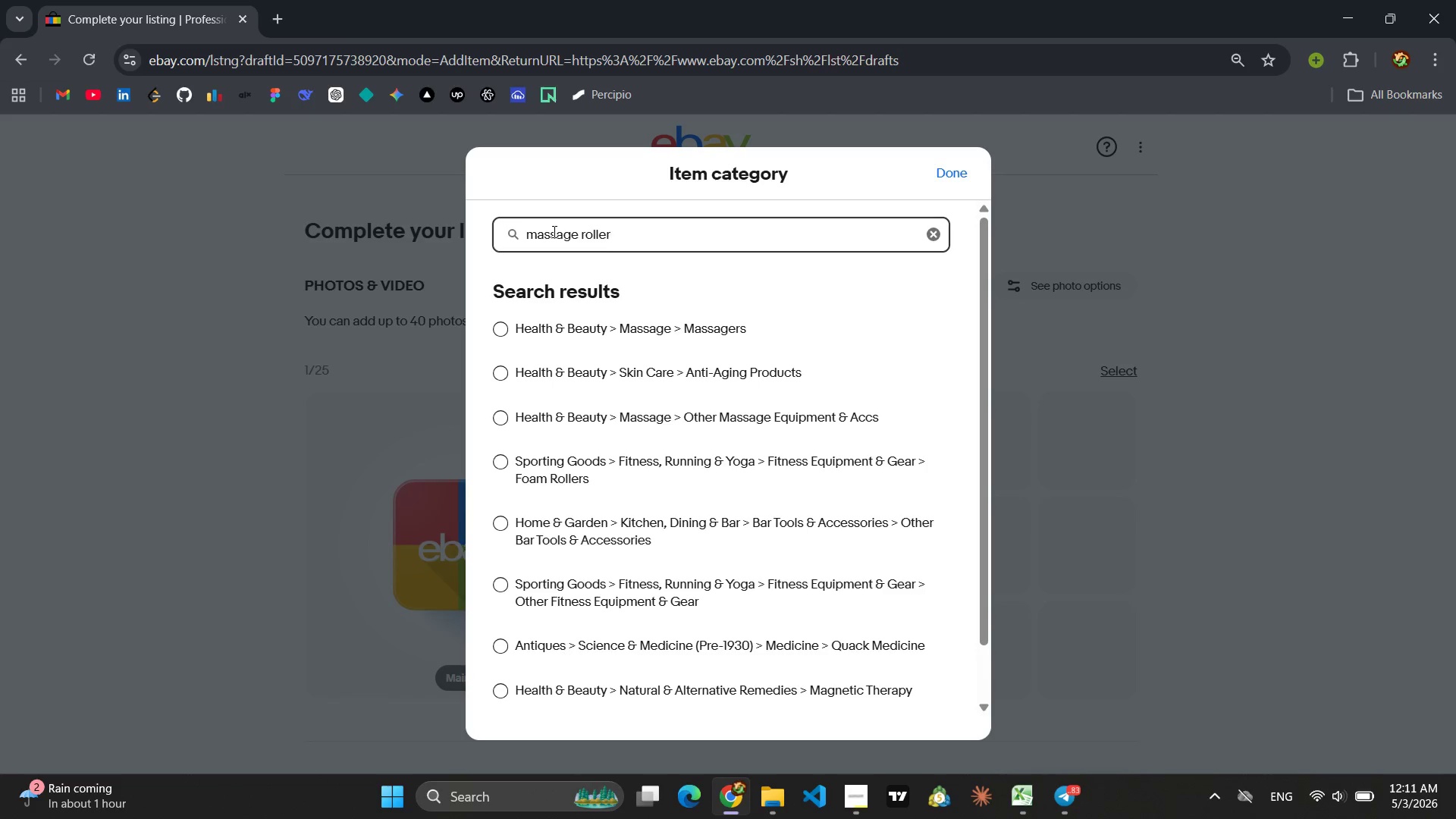 
left_click([746, 425])
 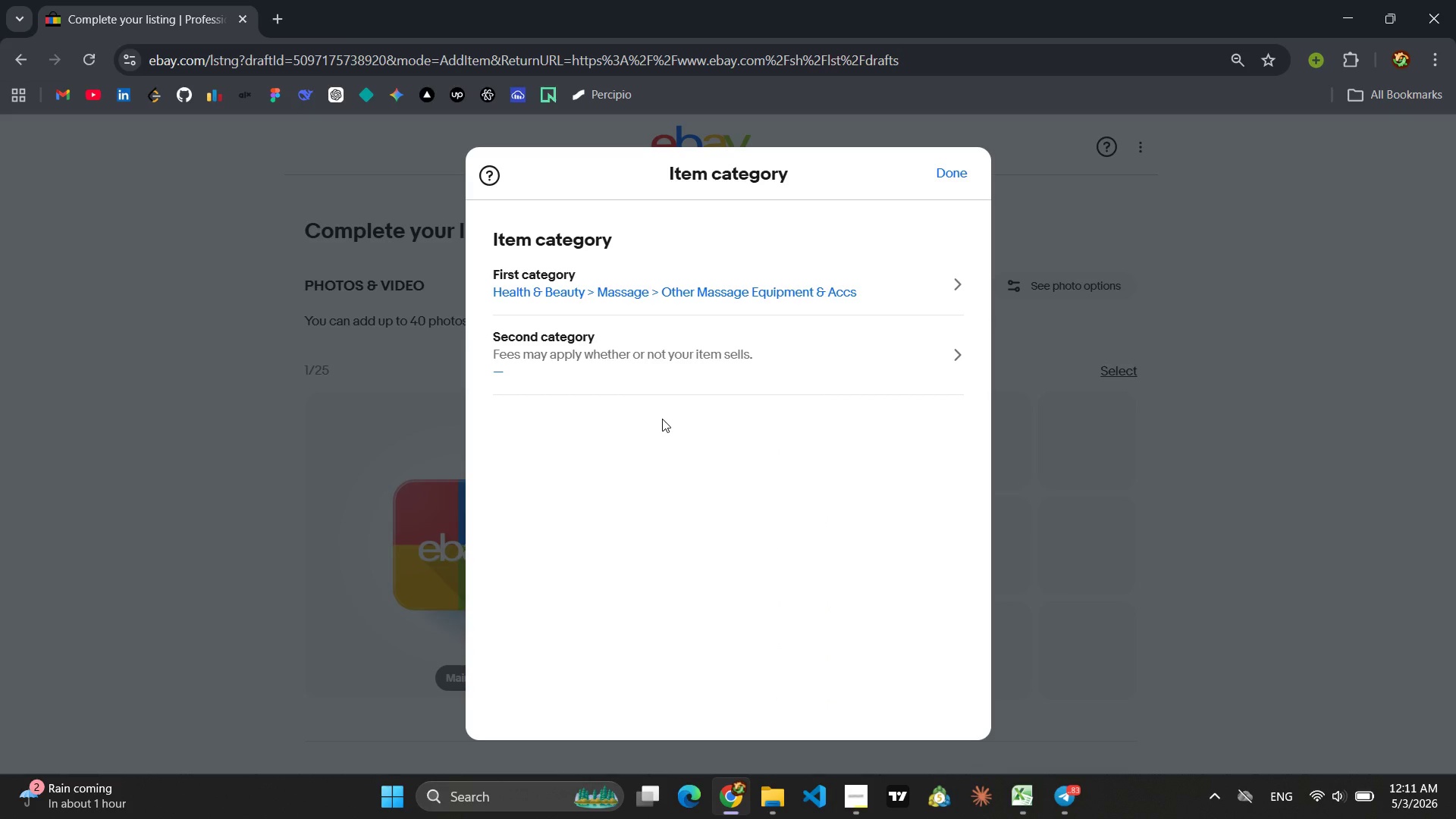 
left_click([952, 173])
 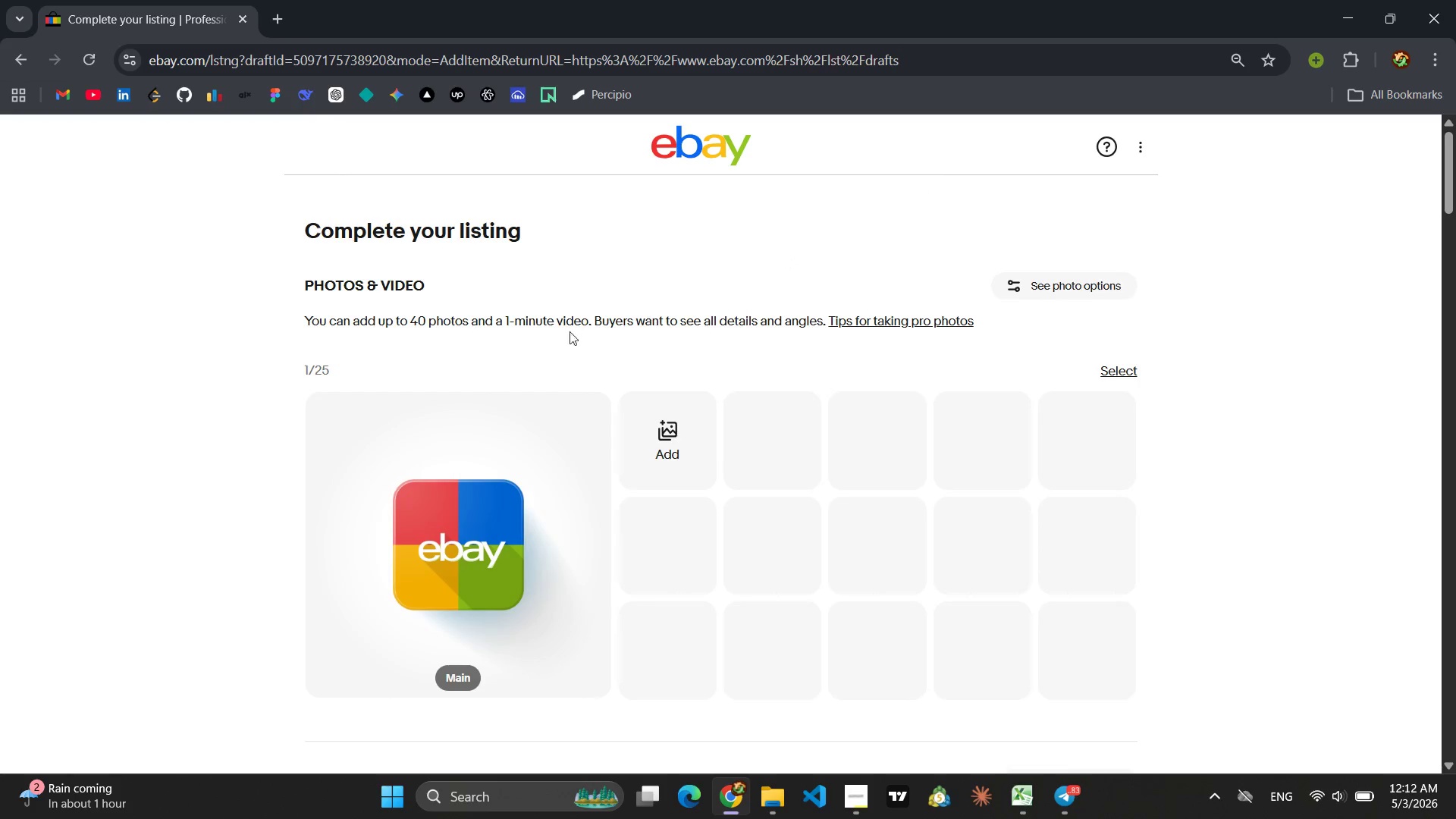 
scroll: coordinate [733, 315], scroll_direction: down, amount: 7.0
 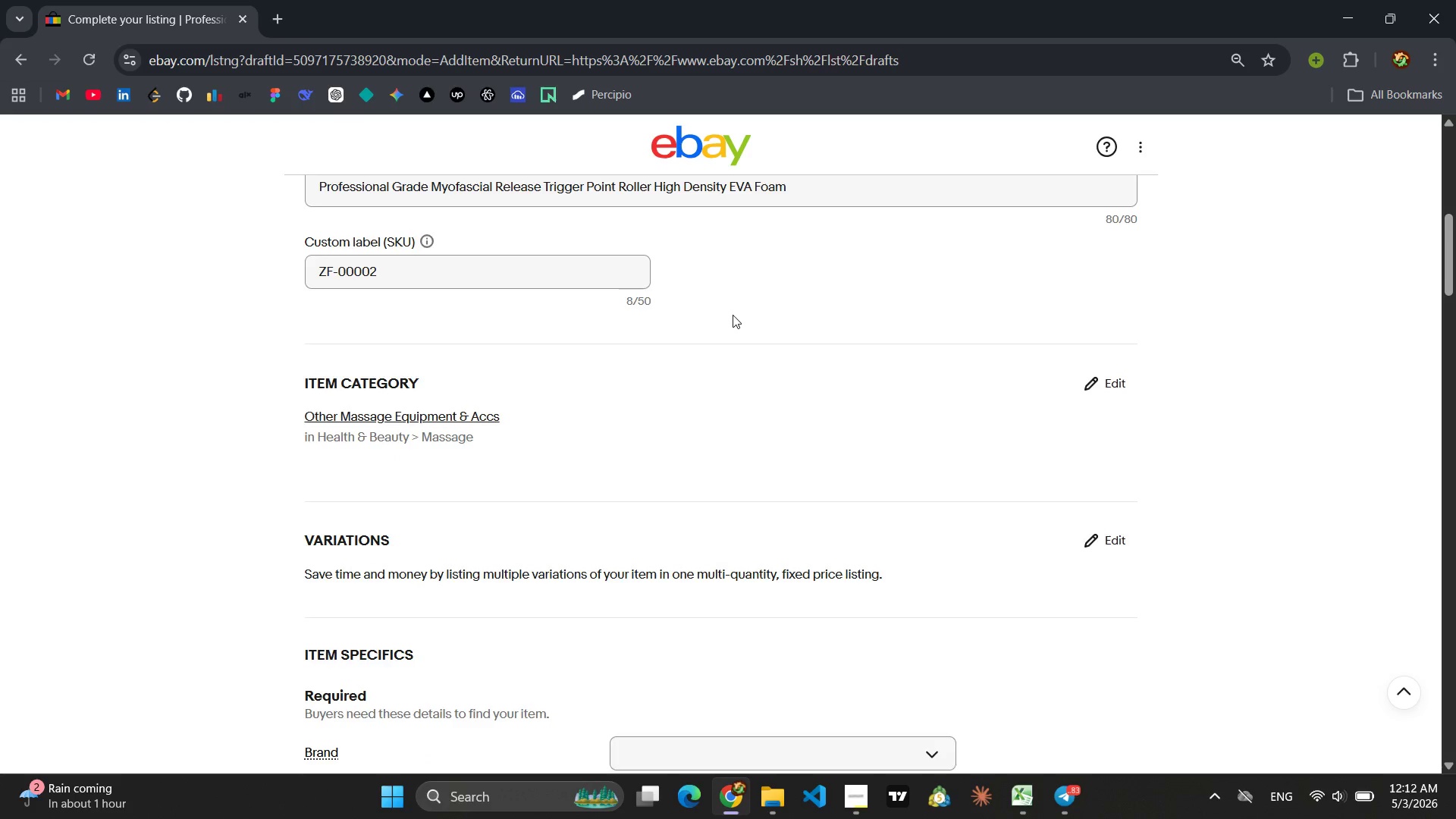 
scroll: coordinate [733, 315], scroll_direction: up, amount: 2.0
 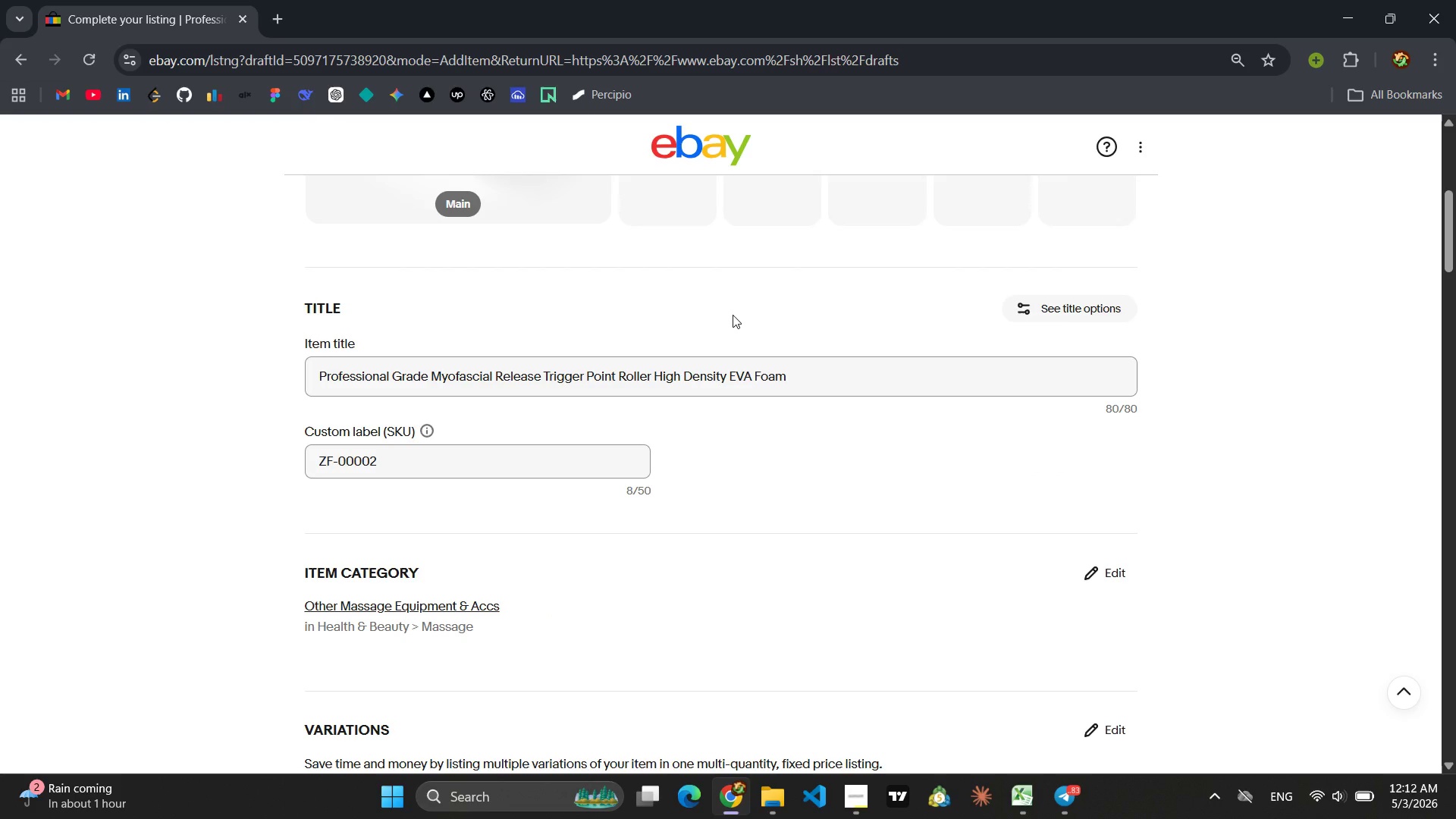 
scroll: coordinate [733, 315], scroll_direction: down, amount: 3.0
 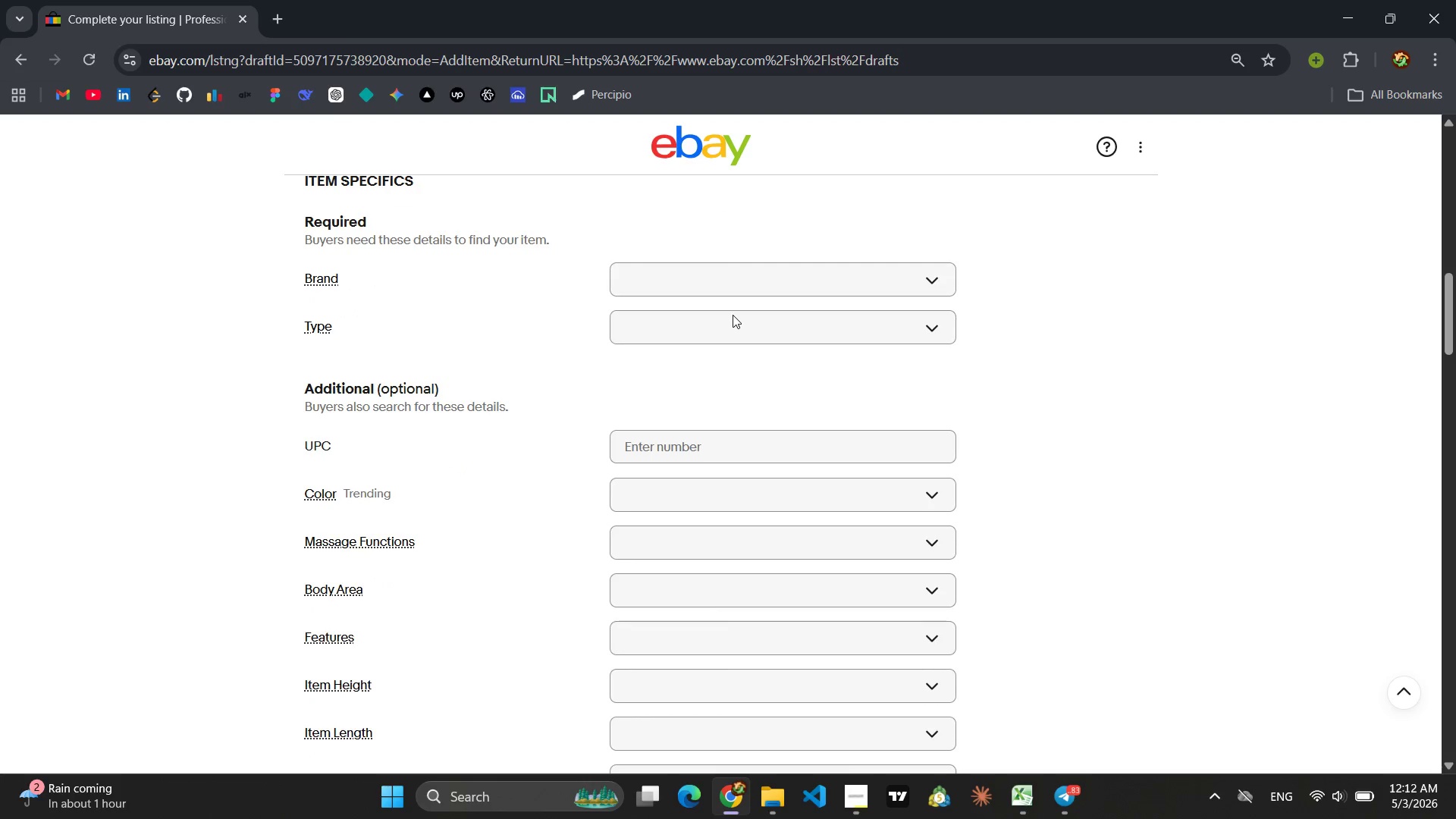 
left_click([735, 278])
 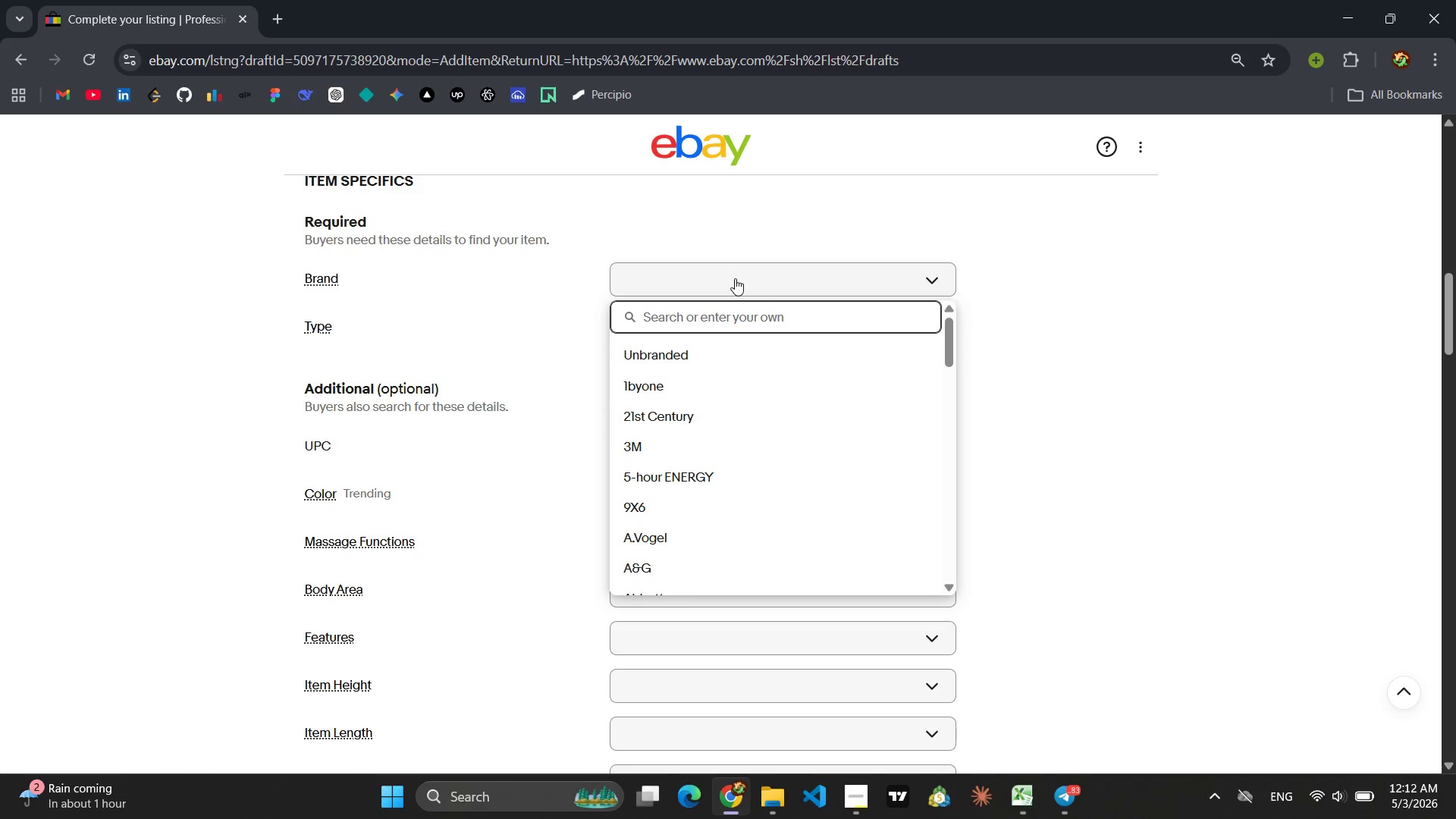 
wait(16.55)
 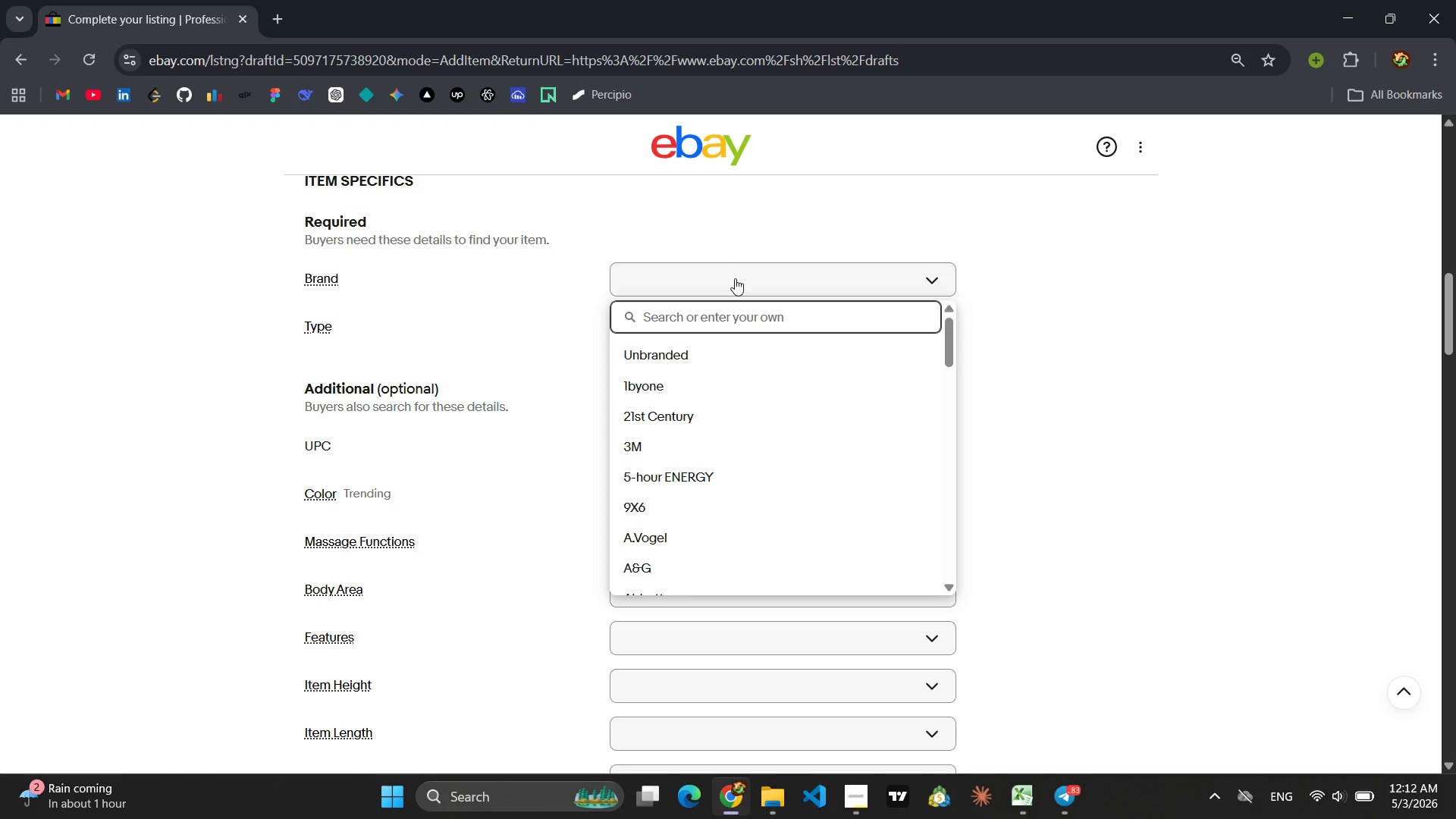 
type(CoreRelief )
 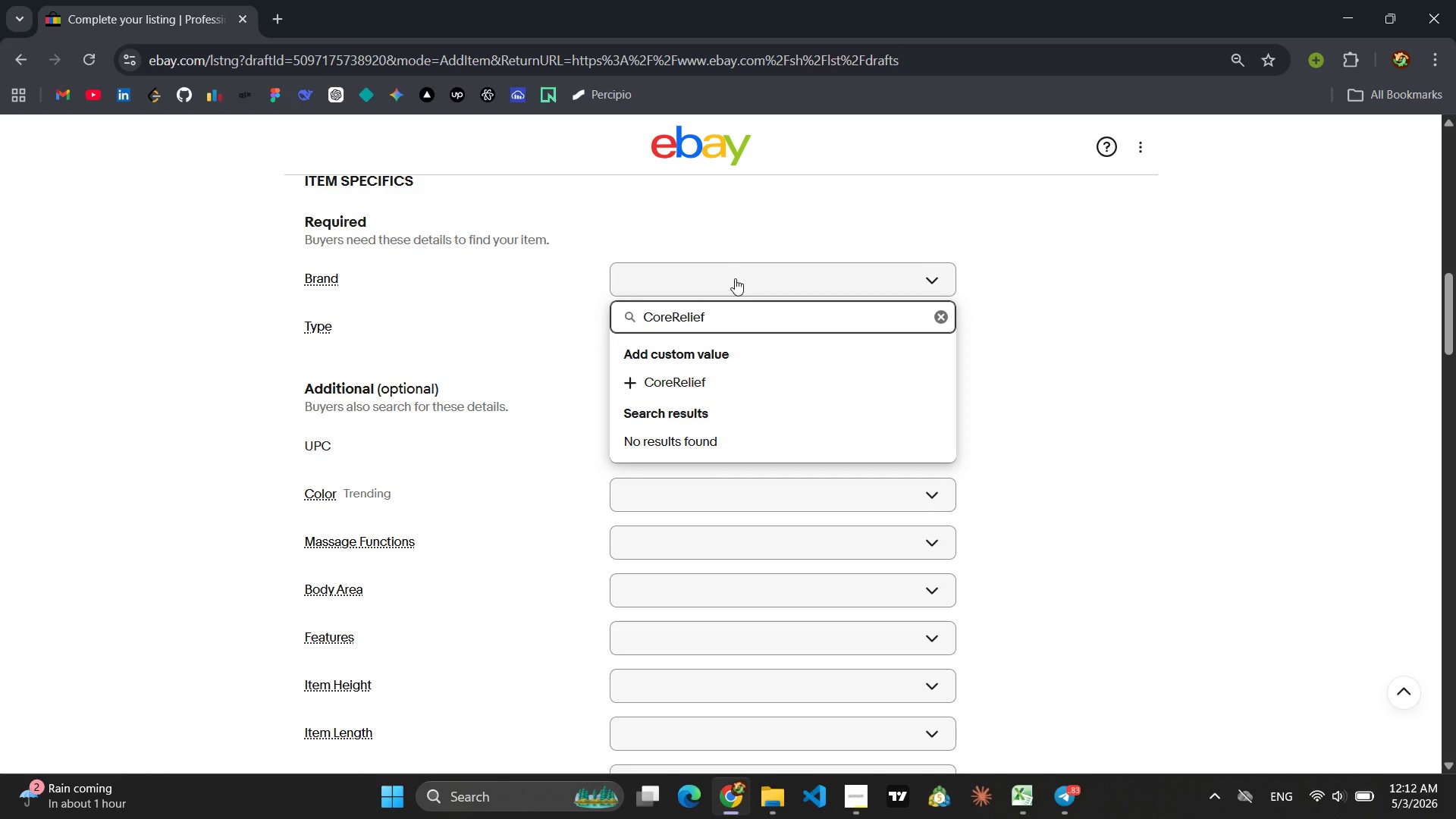 
key(Enter)
 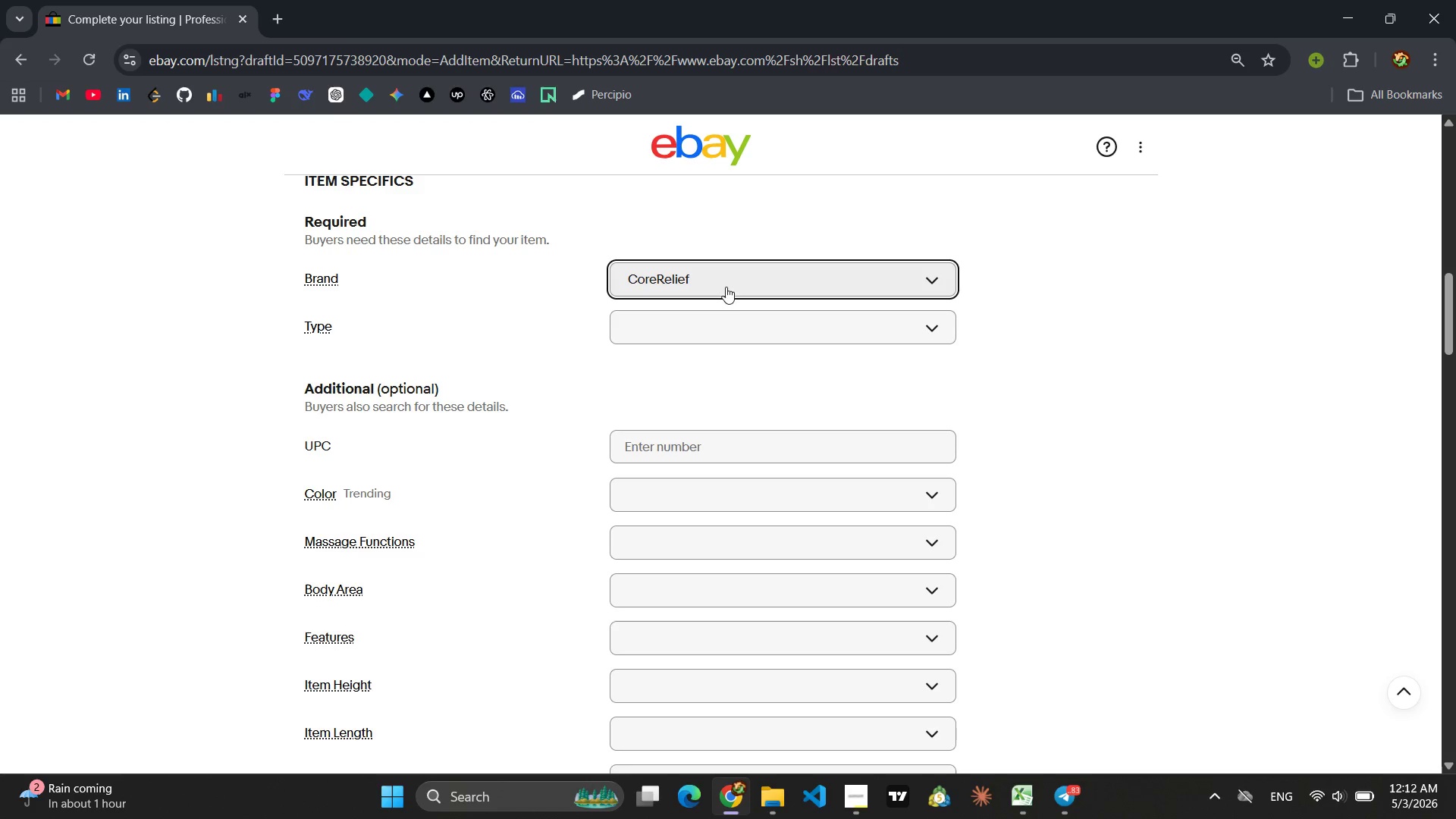 
left_click([702, 319])
 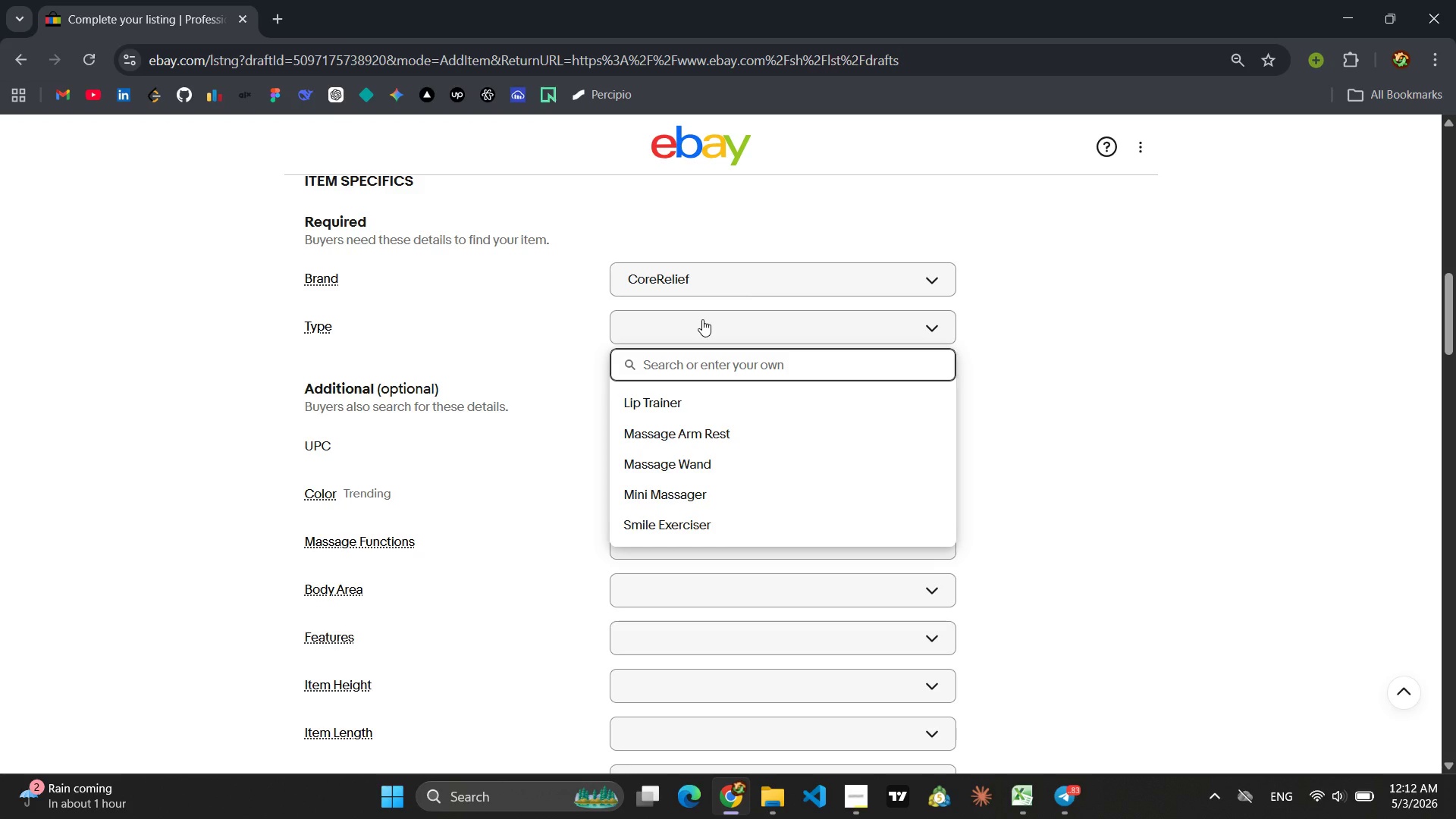 
type(Foam Rollar)
key(Backspace)
key(Backspace)
type(er)
 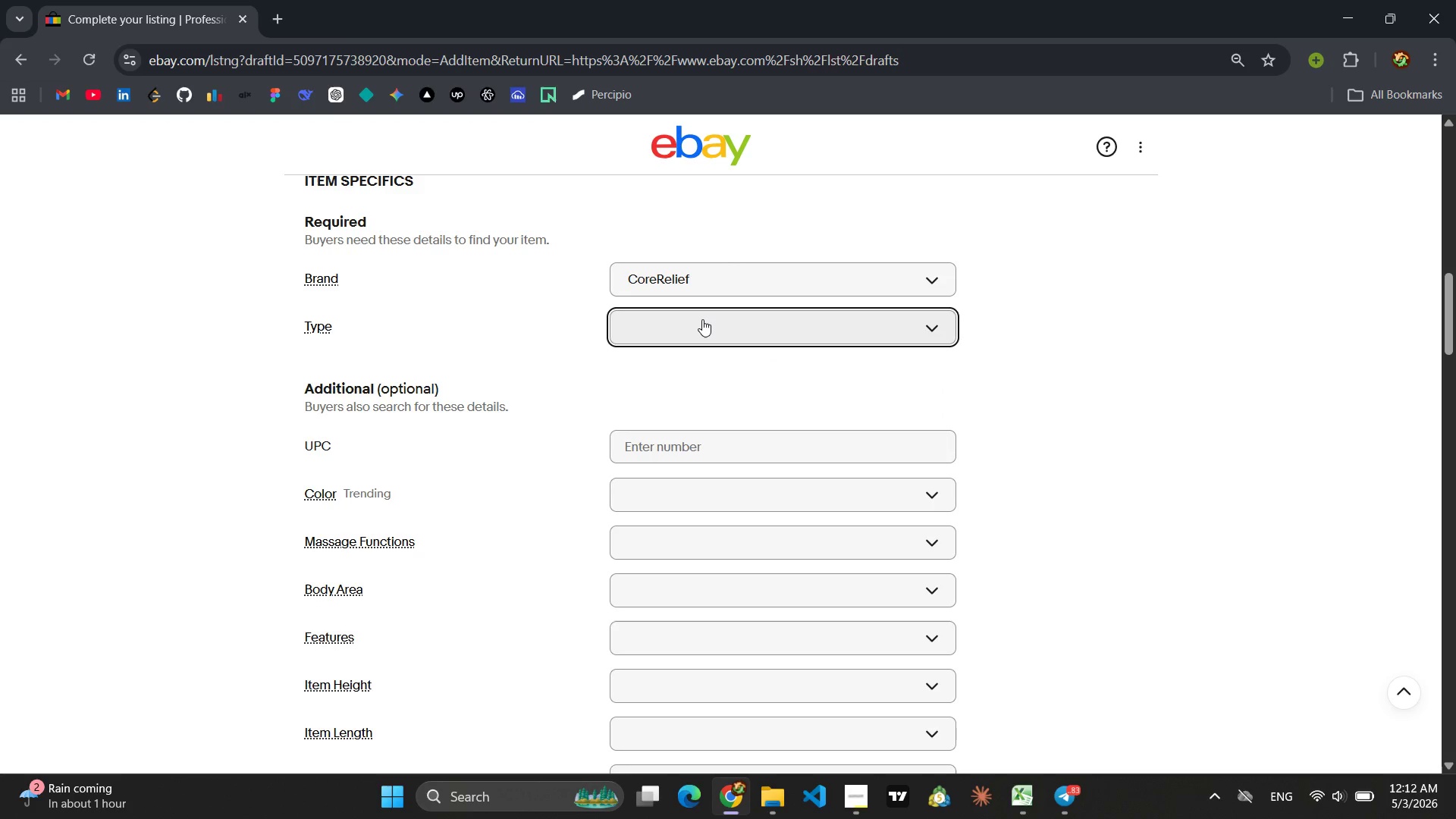 
key(Enter)
 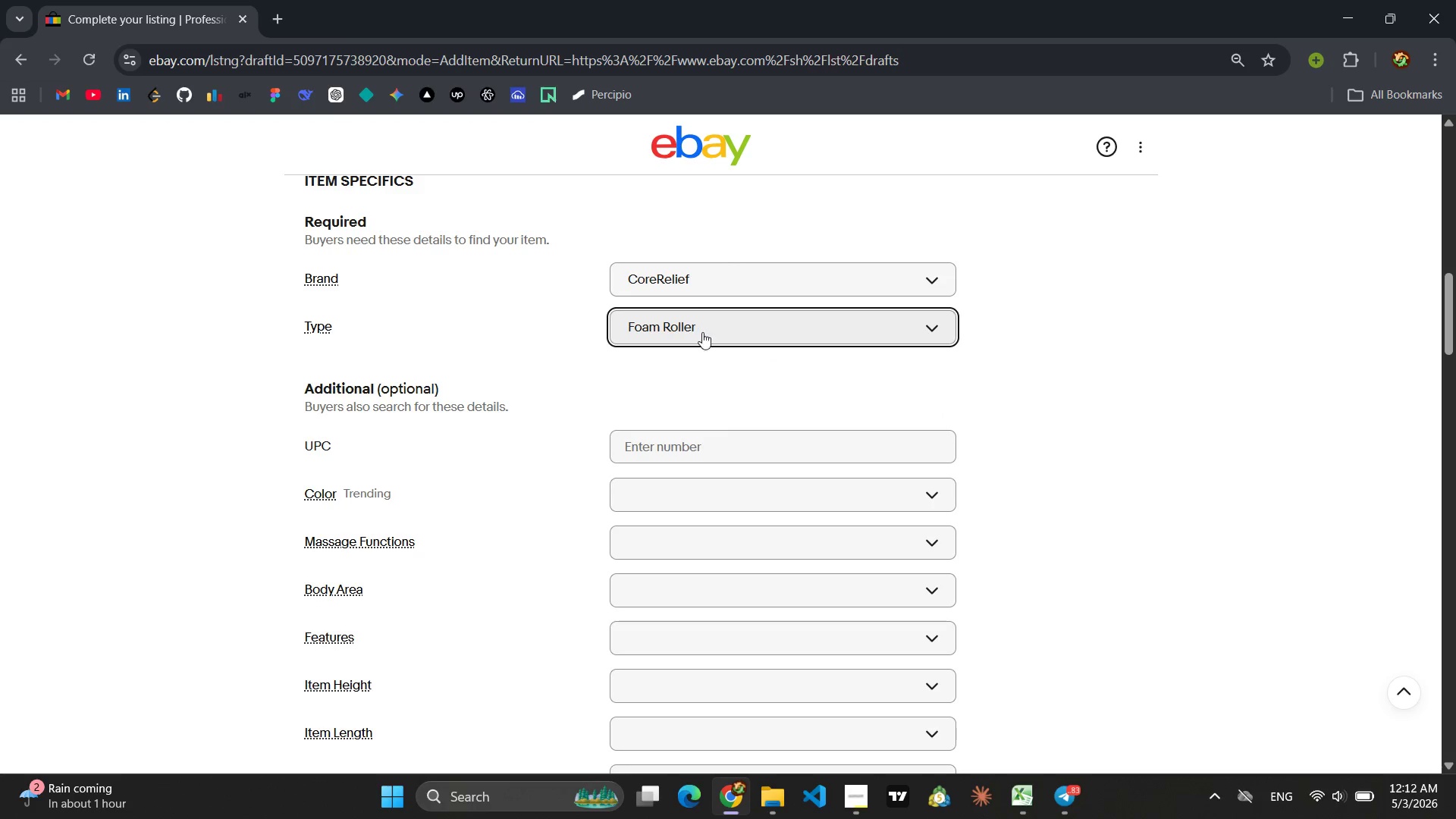 
left_click([711, 368])
 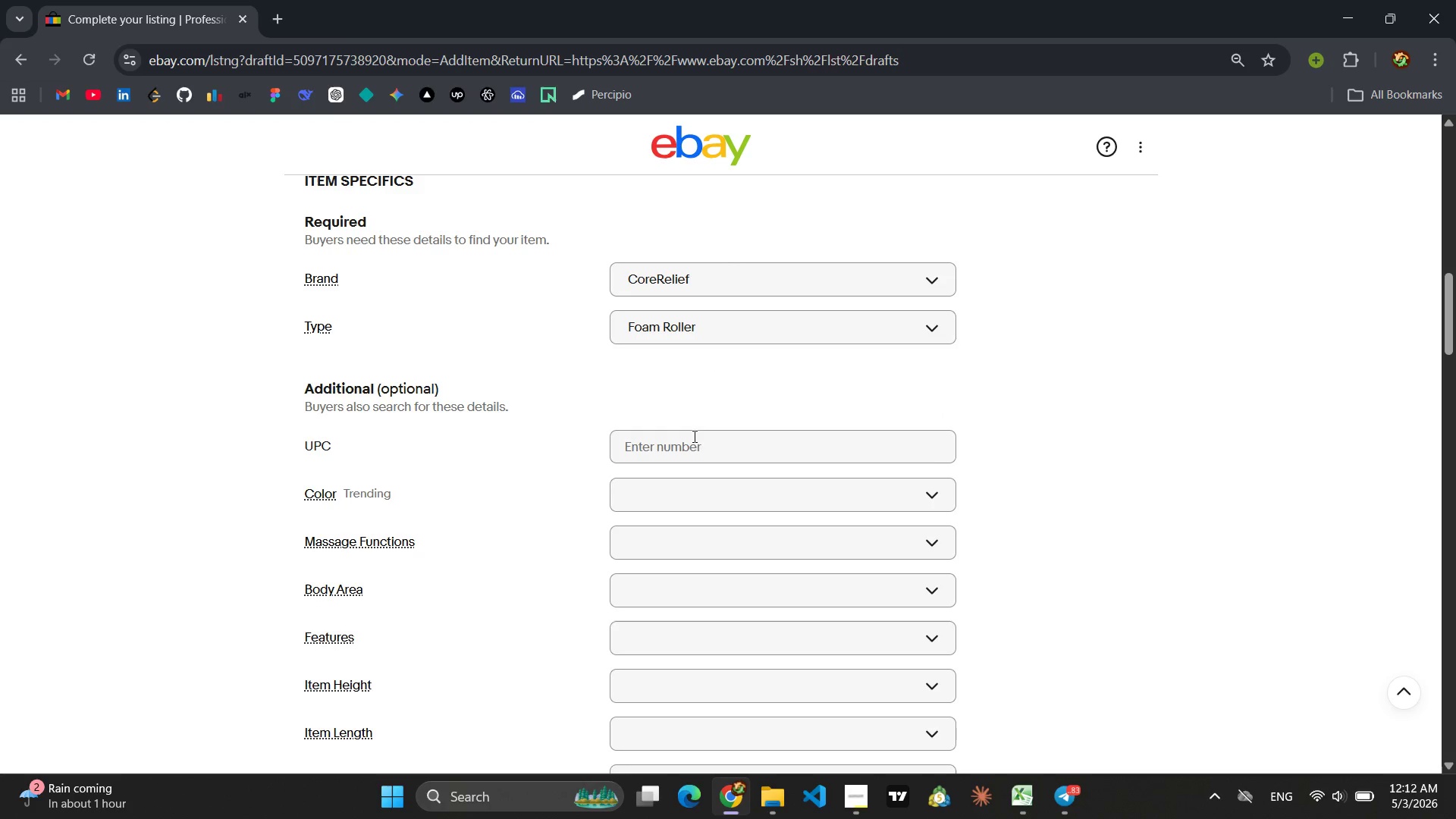 
left_click([692, 441])
 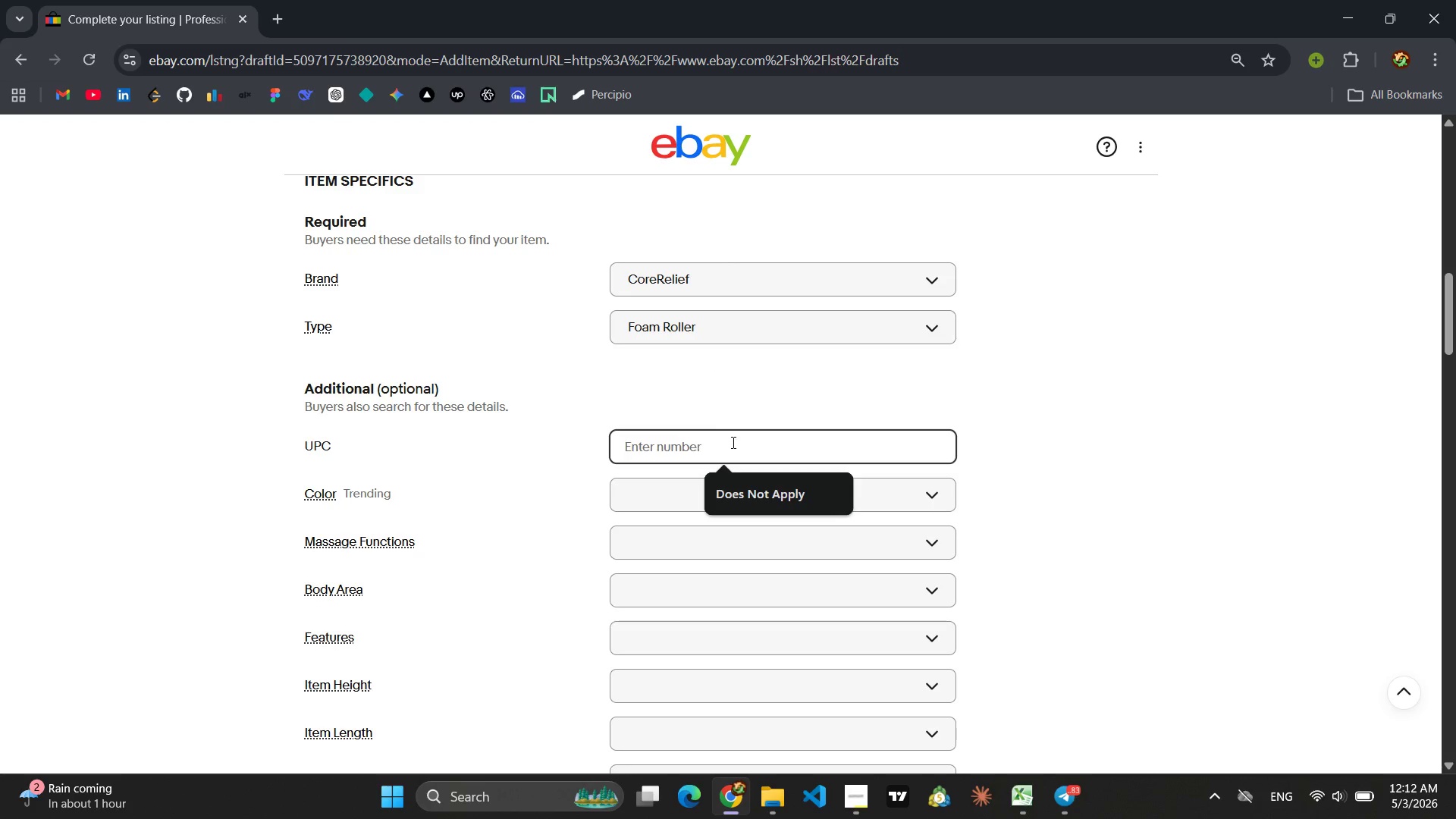 
left_click([770, 480])
 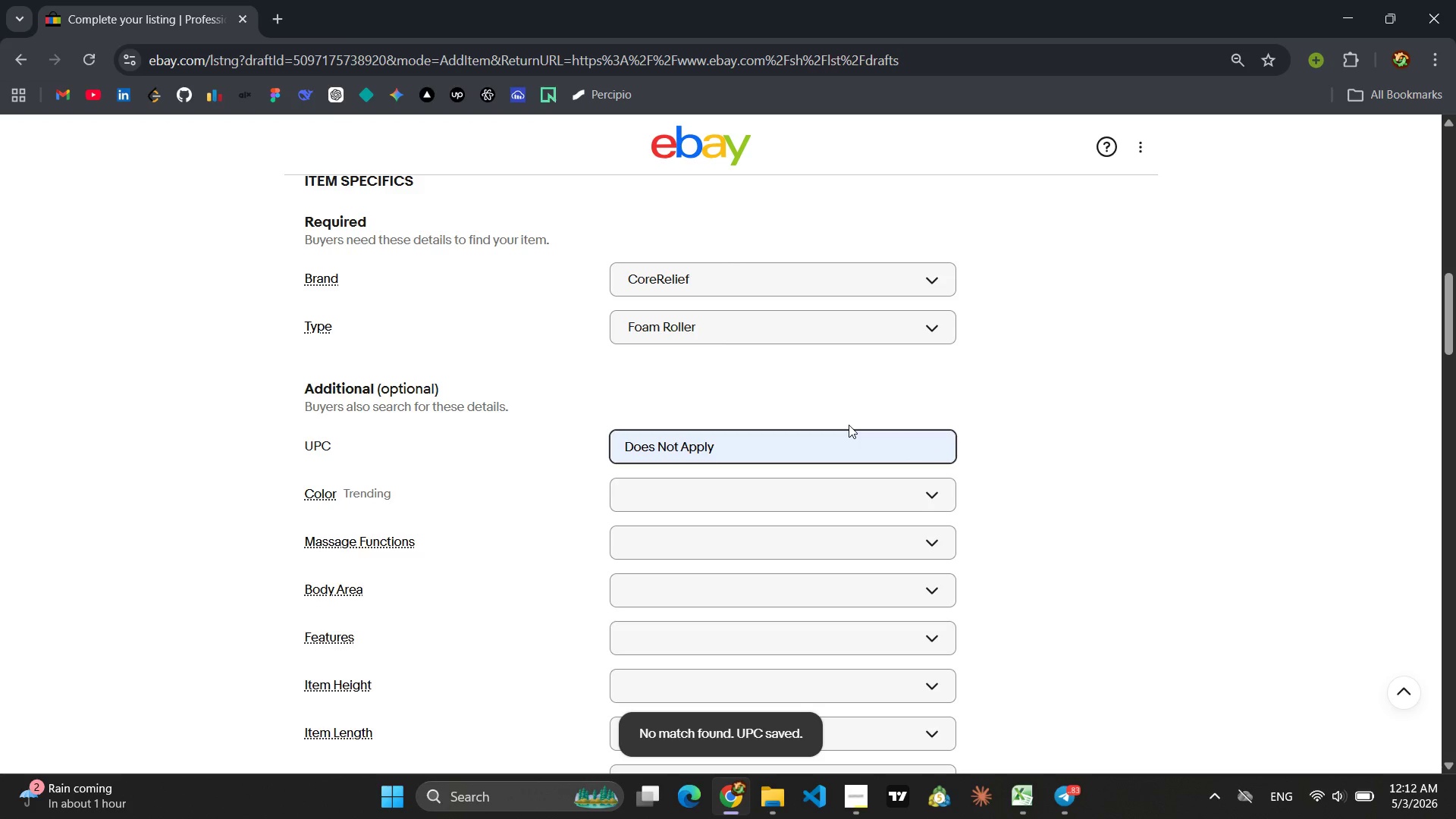 
wait(5.5)
 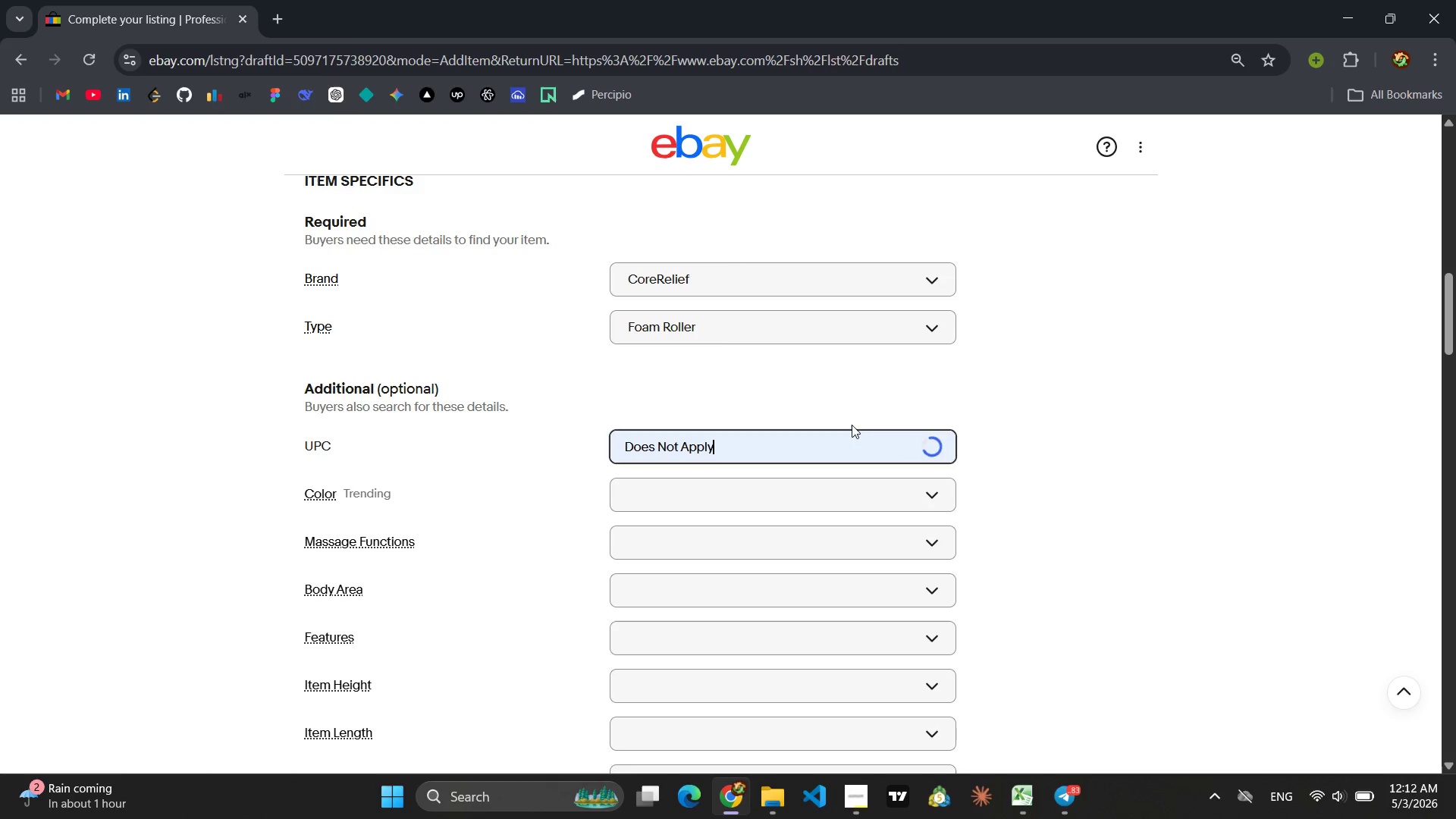 
left_click([817, 482])
 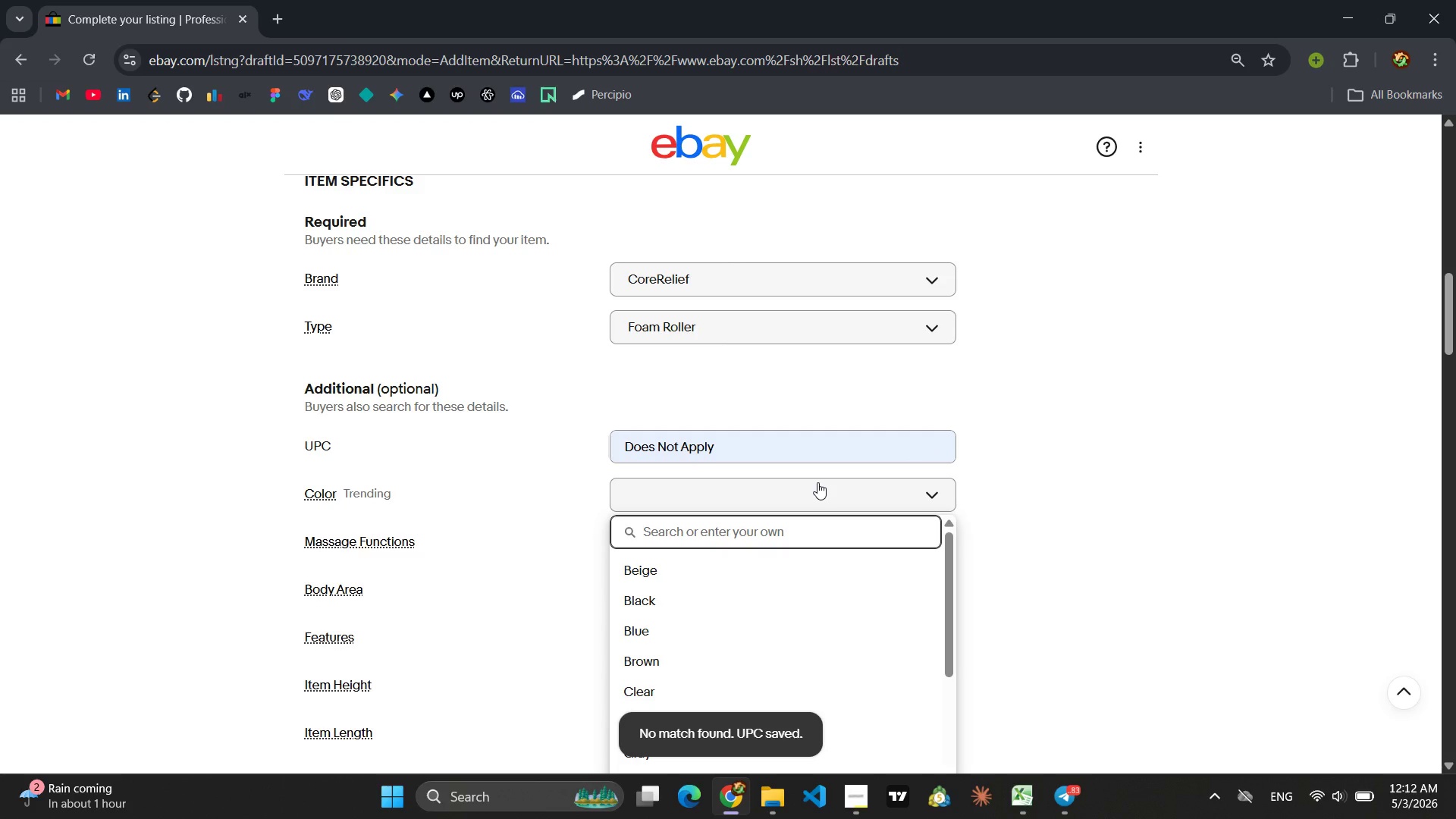 
type(Black)
 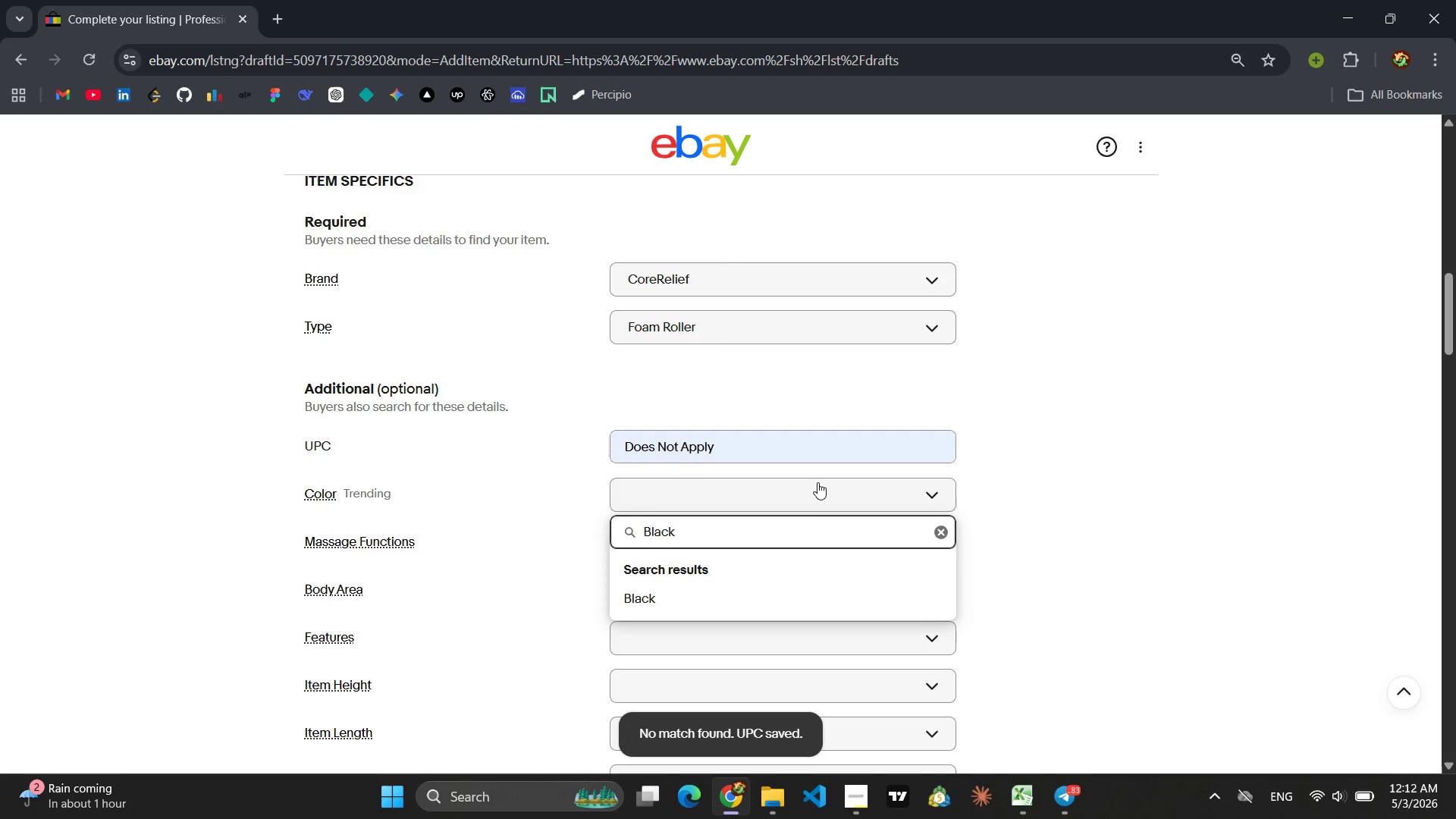 
key(Enter)
 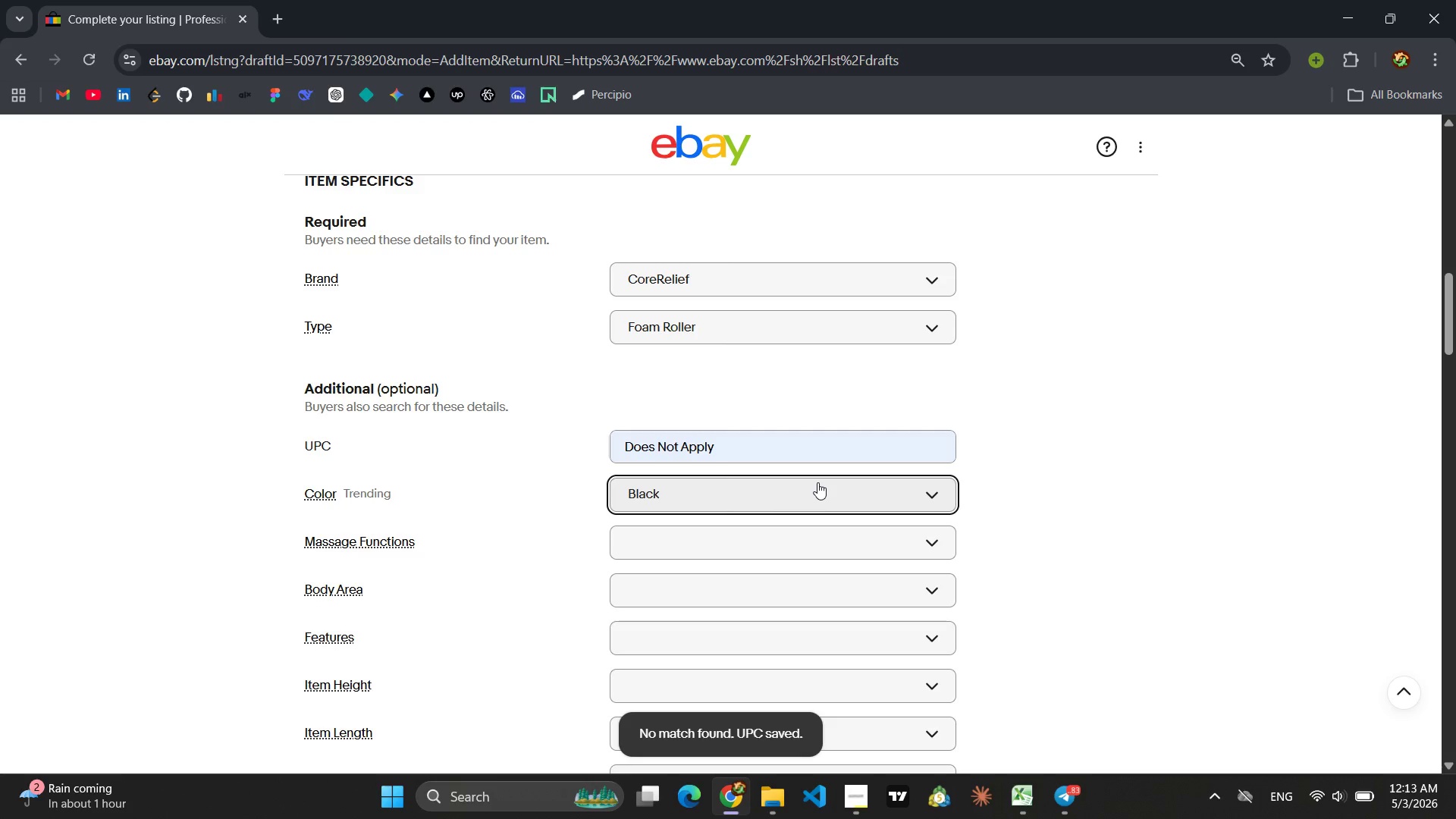 
wait(7.16)
 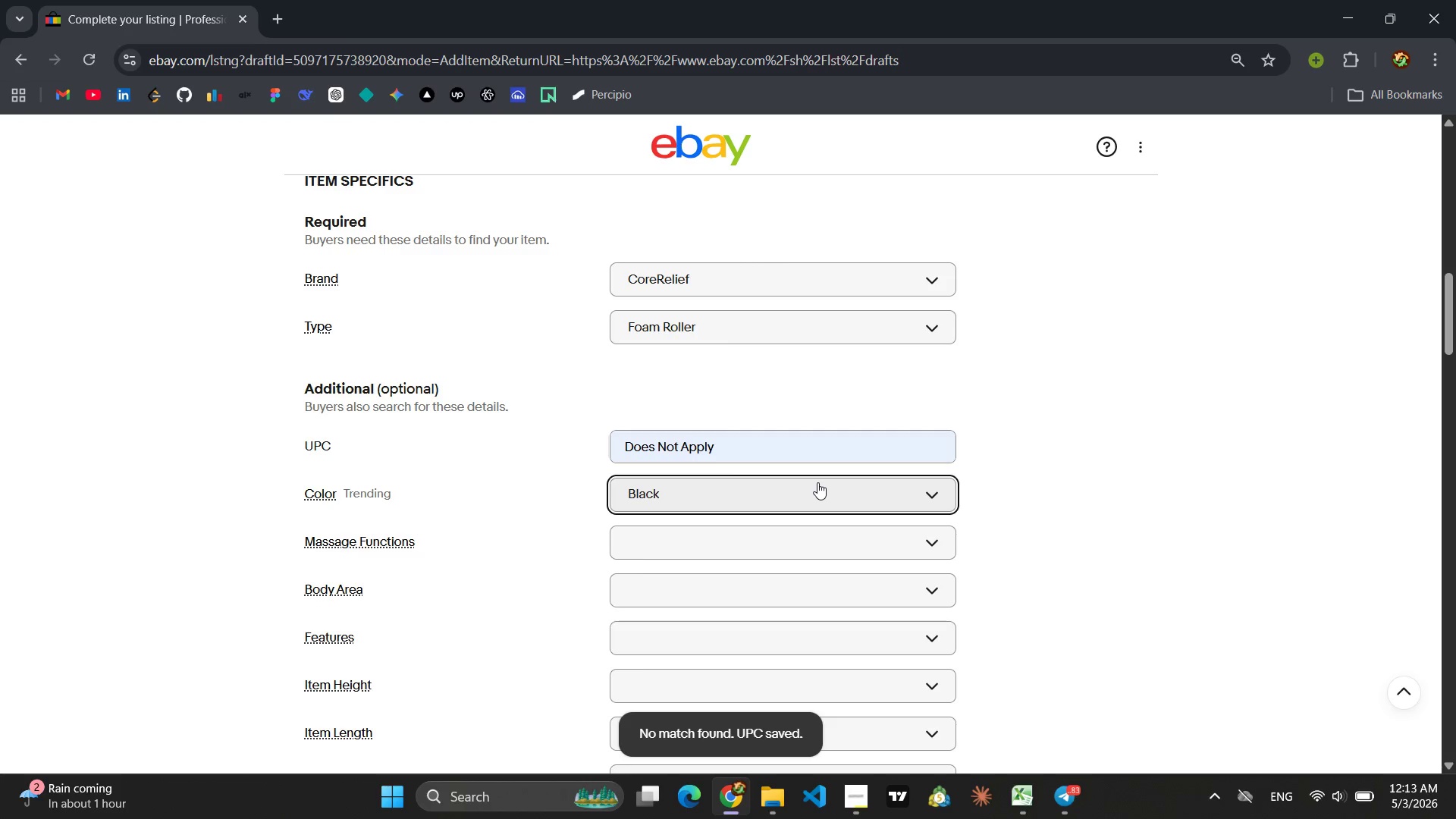 
scroll: coordinate [817, 482], scroll_direction: down, amount: 2.0
 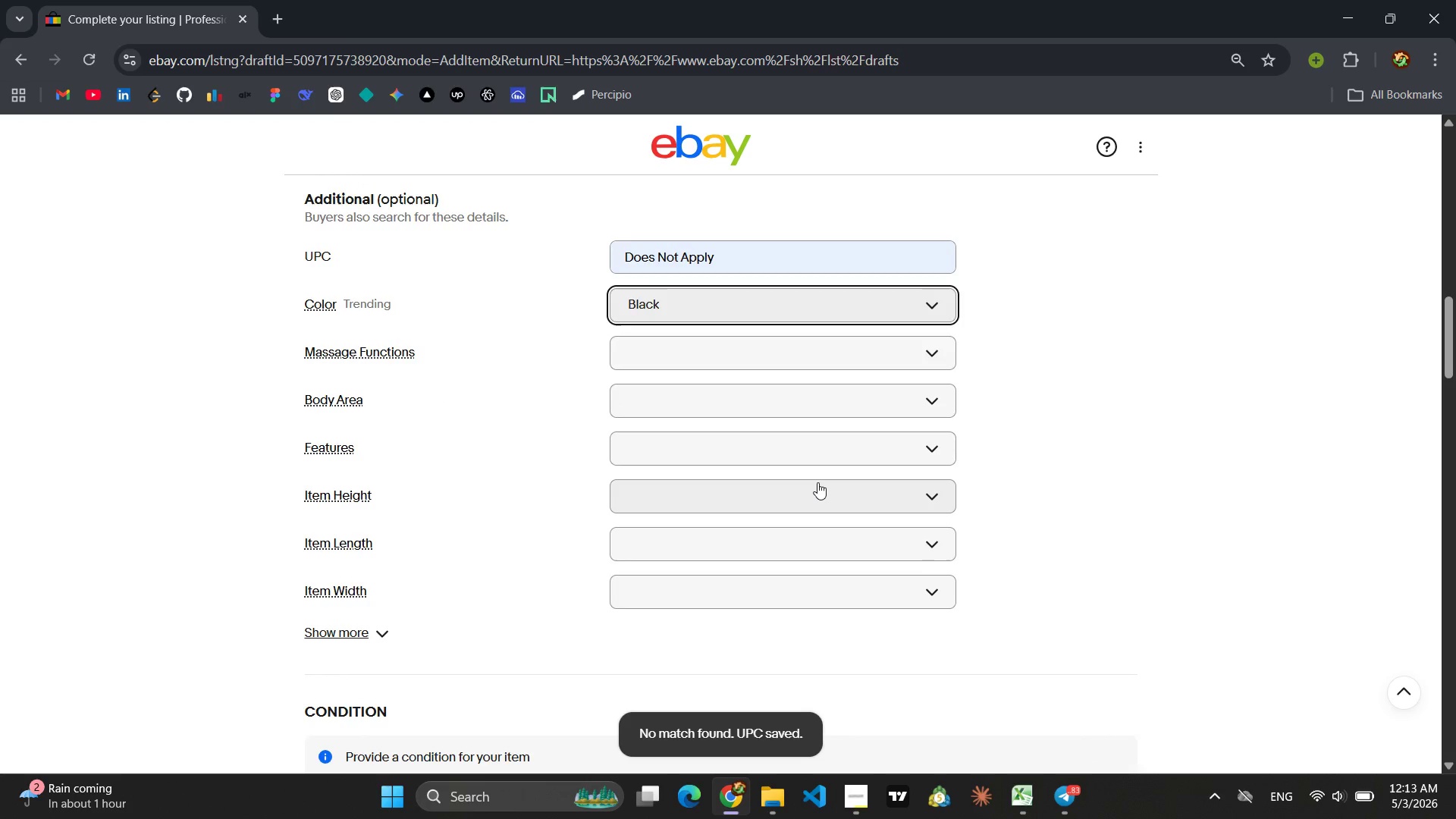 
scroll: coordinate [817, 482], scroll_direction: up, amount: 3.0
 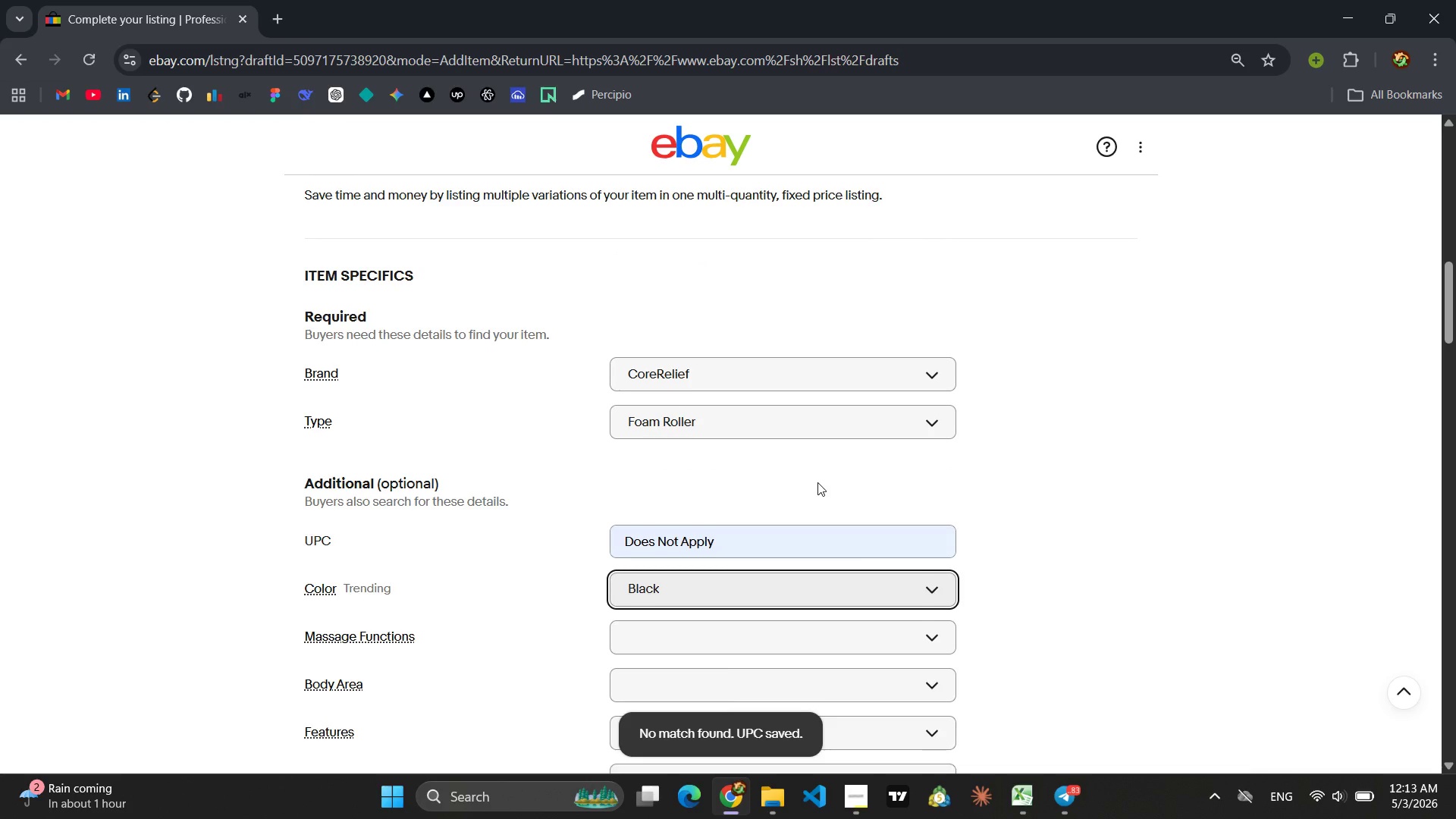 
scroll: coordinate [817, 482], scroll_direction: down, amount: 4.0
 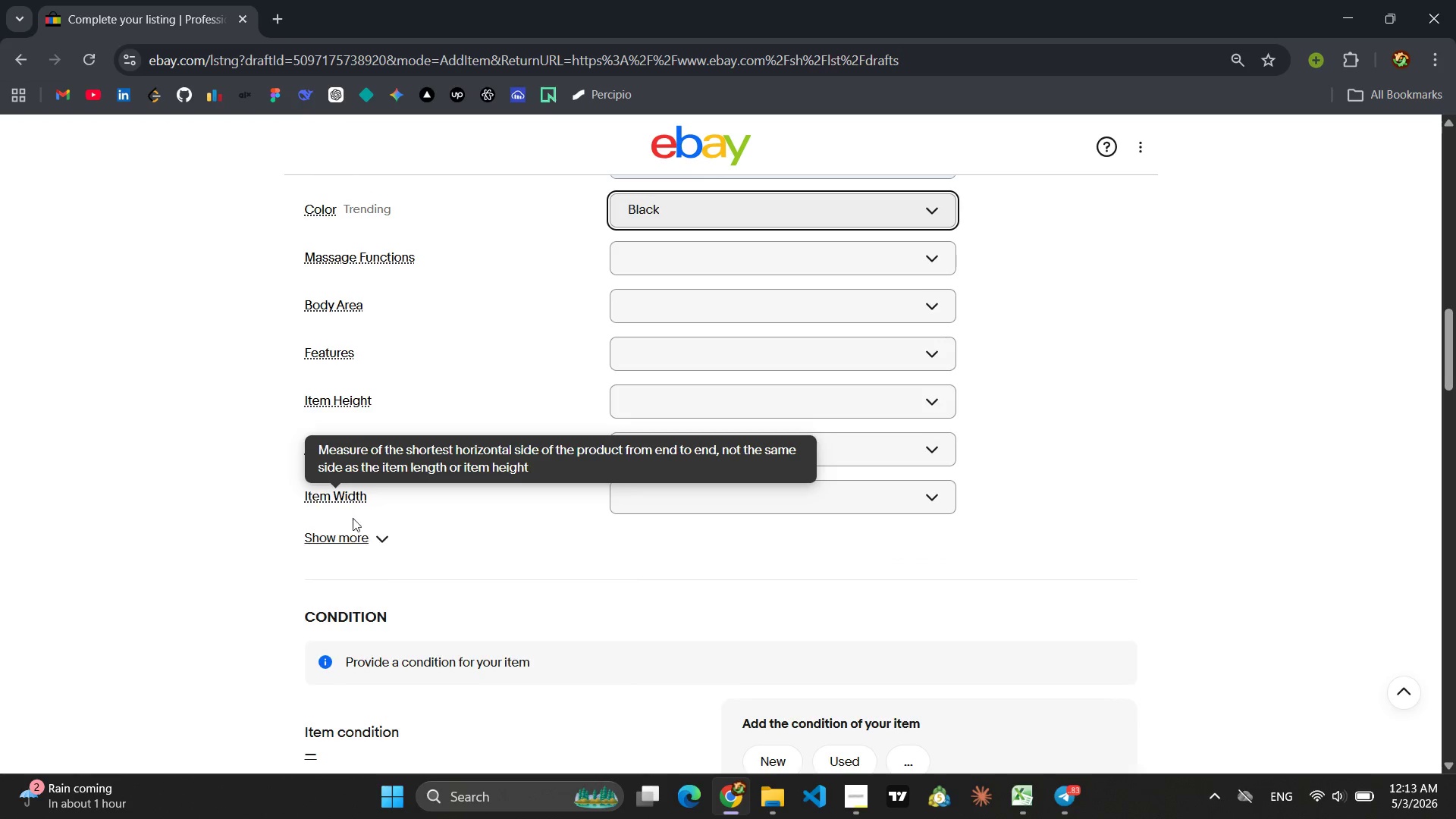 
left_click([359, 541])
 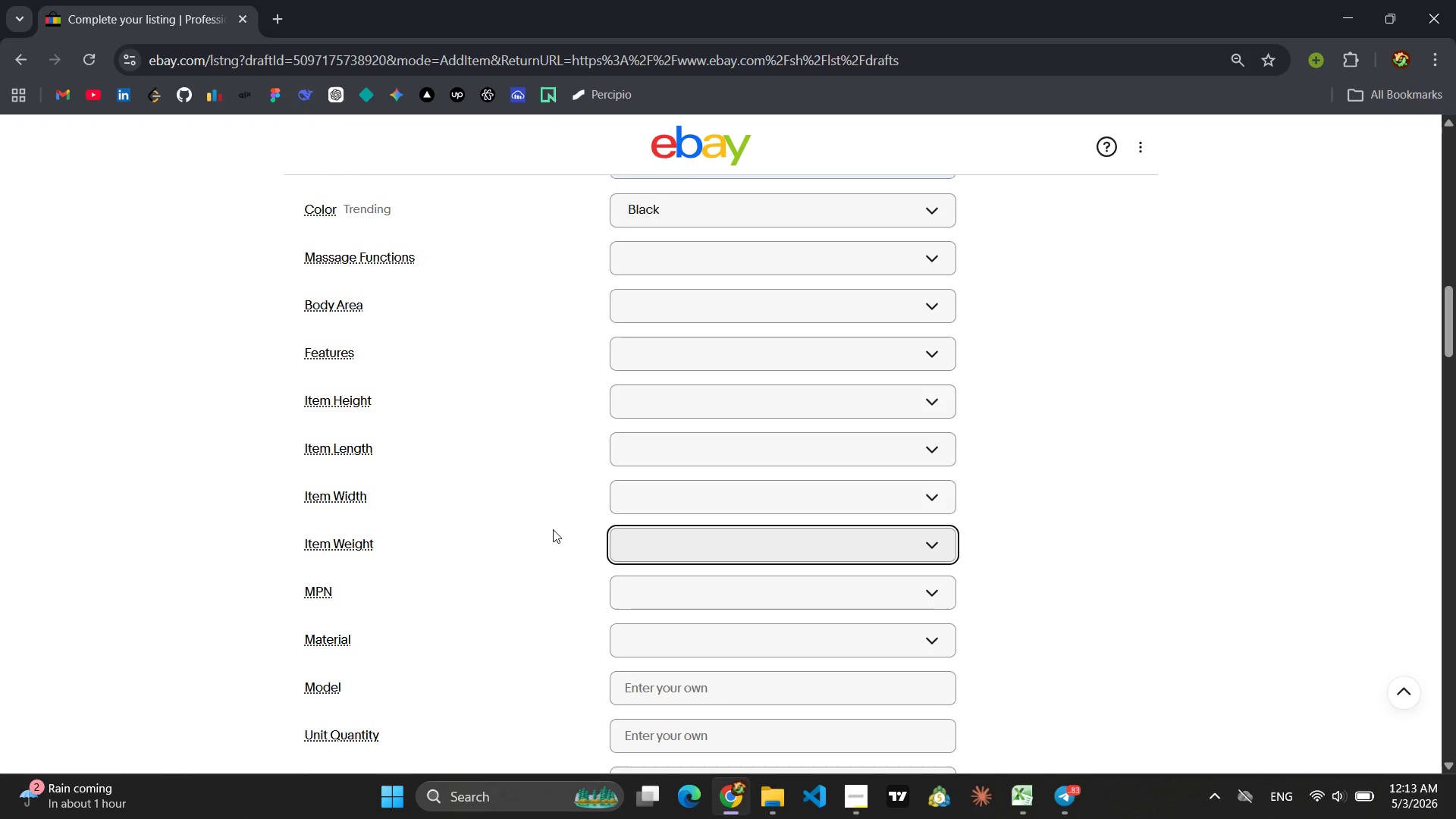 
scroll: coordinate [633, 529], scroll_direction: down, amount: 2.0
 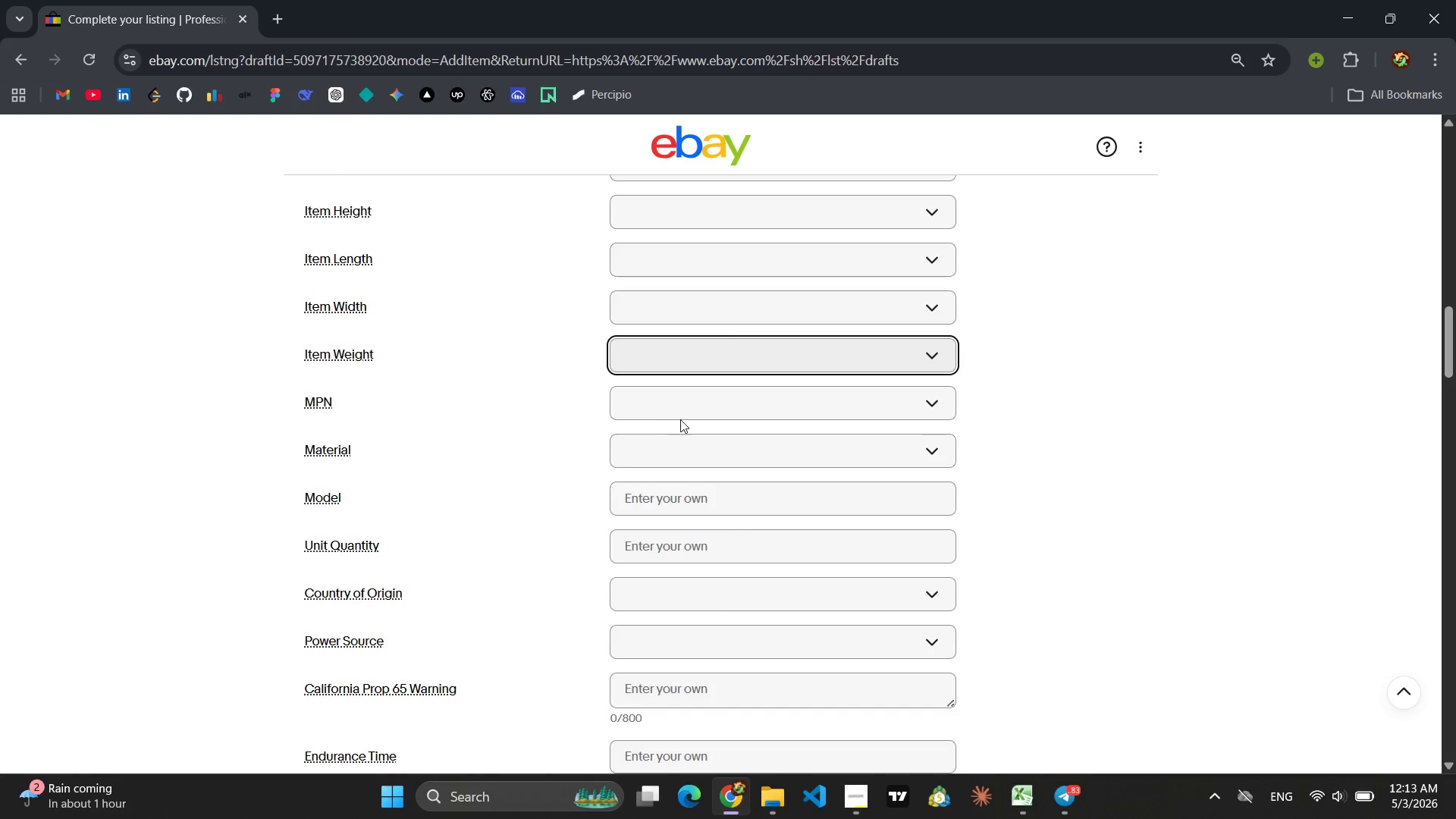 
left_click([686, 406])
 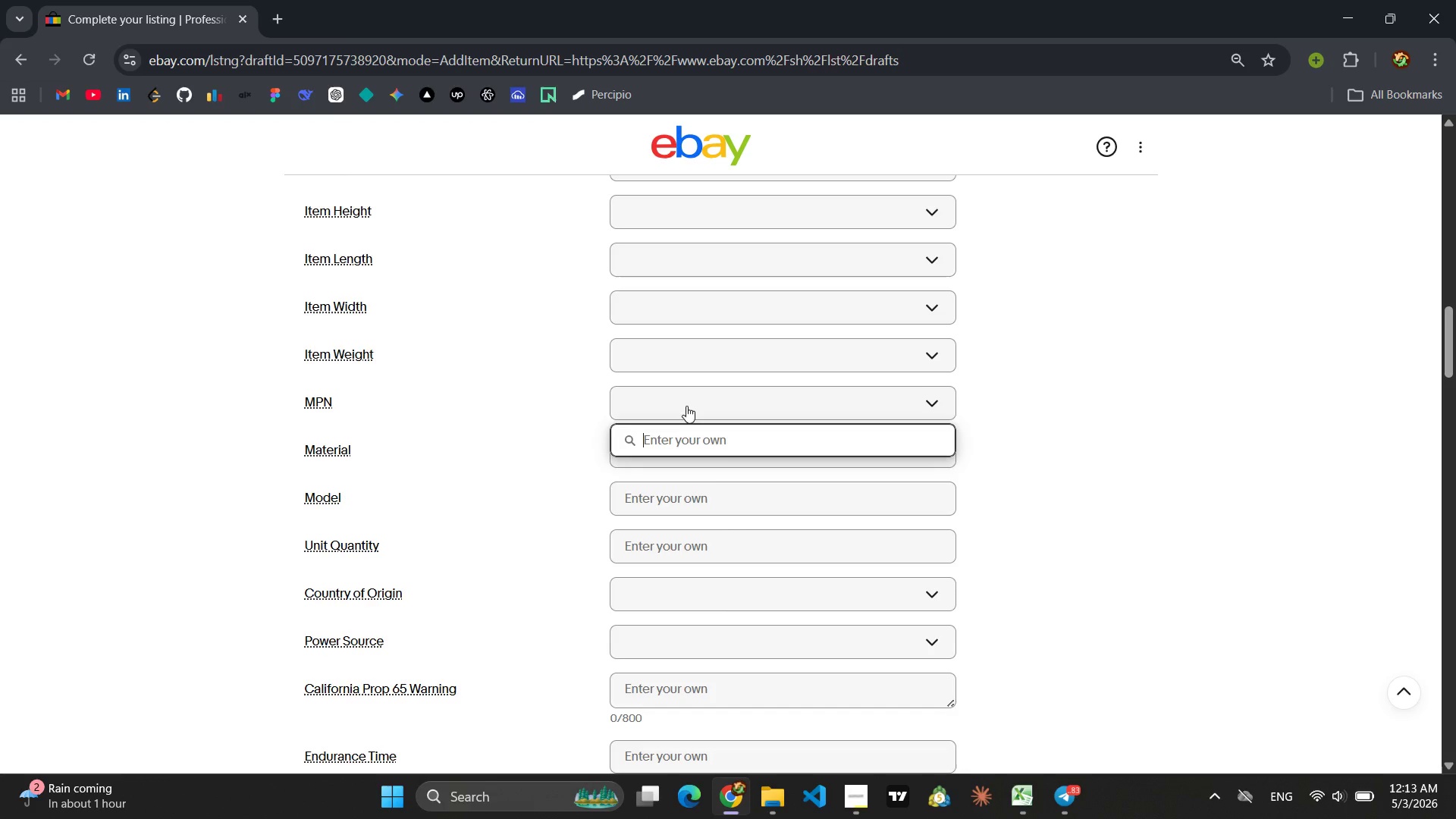 
wait(7.42)
 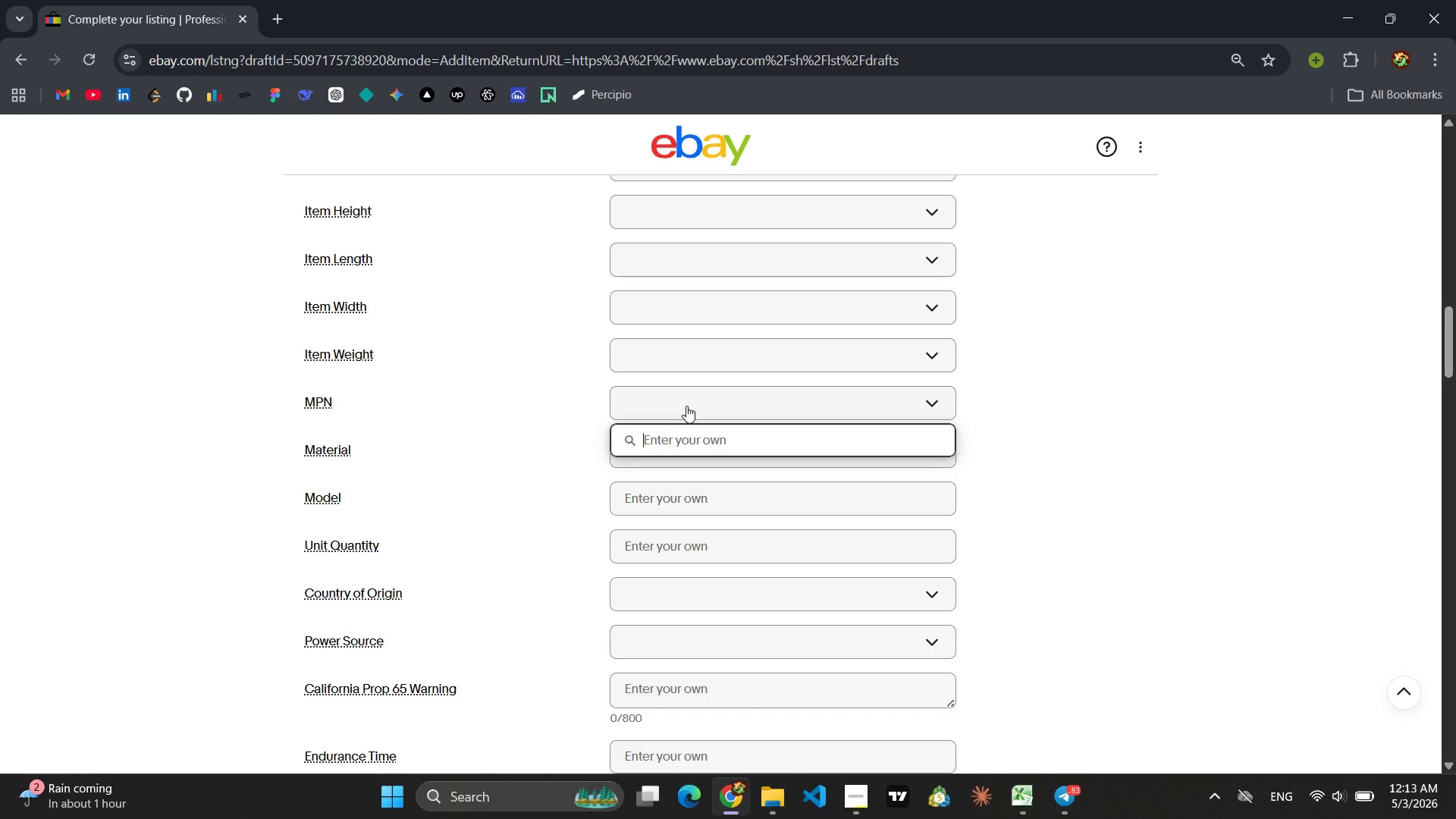 
type(ZF-00002)
 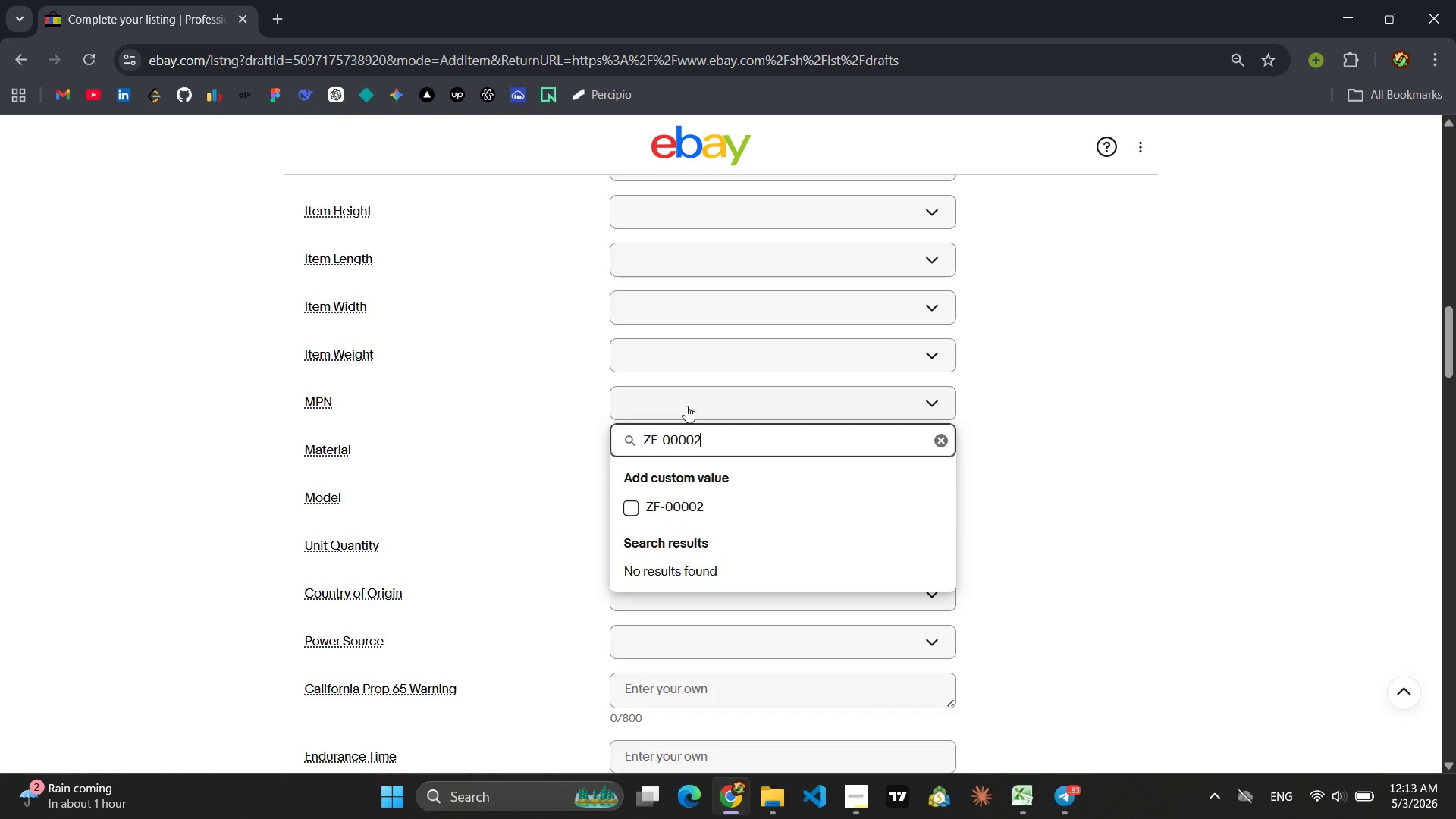 
key(Enter)
 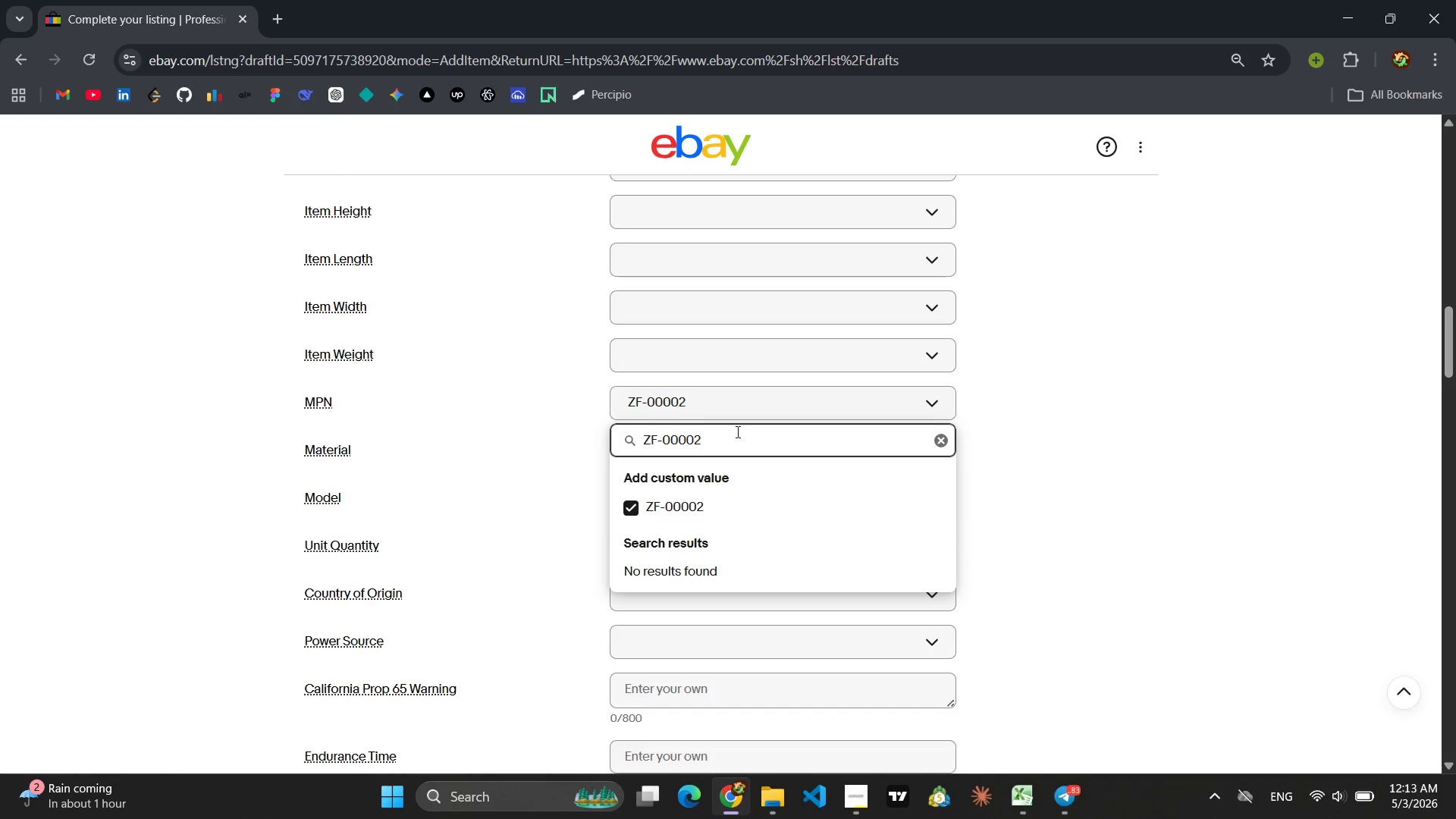 
left_click([1108, 444])
 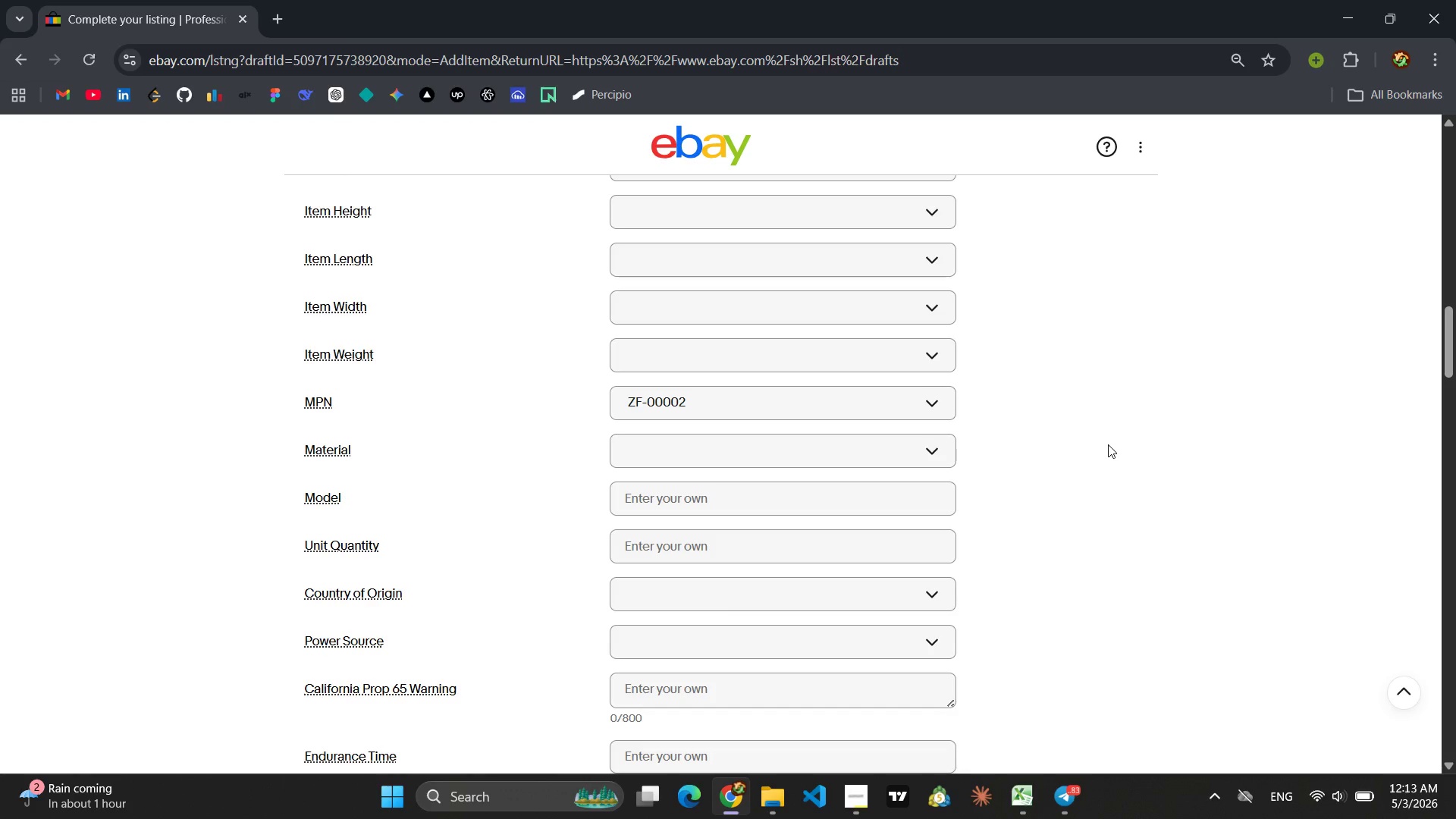 
scroll: coordinate [672, 455], scroll_direction: down, amount: 2.0
 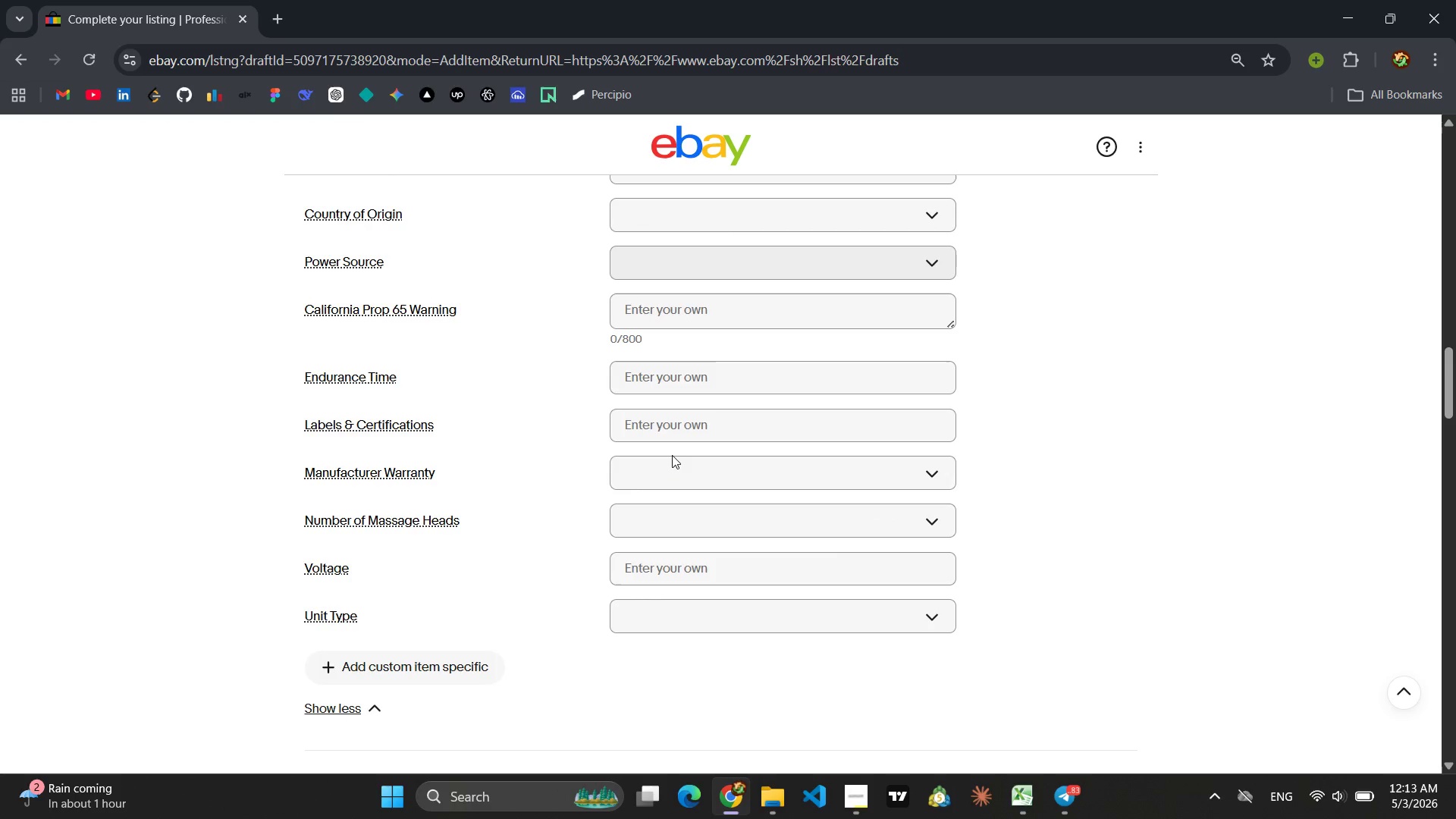 
scroll: coordinate [672, 455], scroll_direction: up, amount: 4.0
 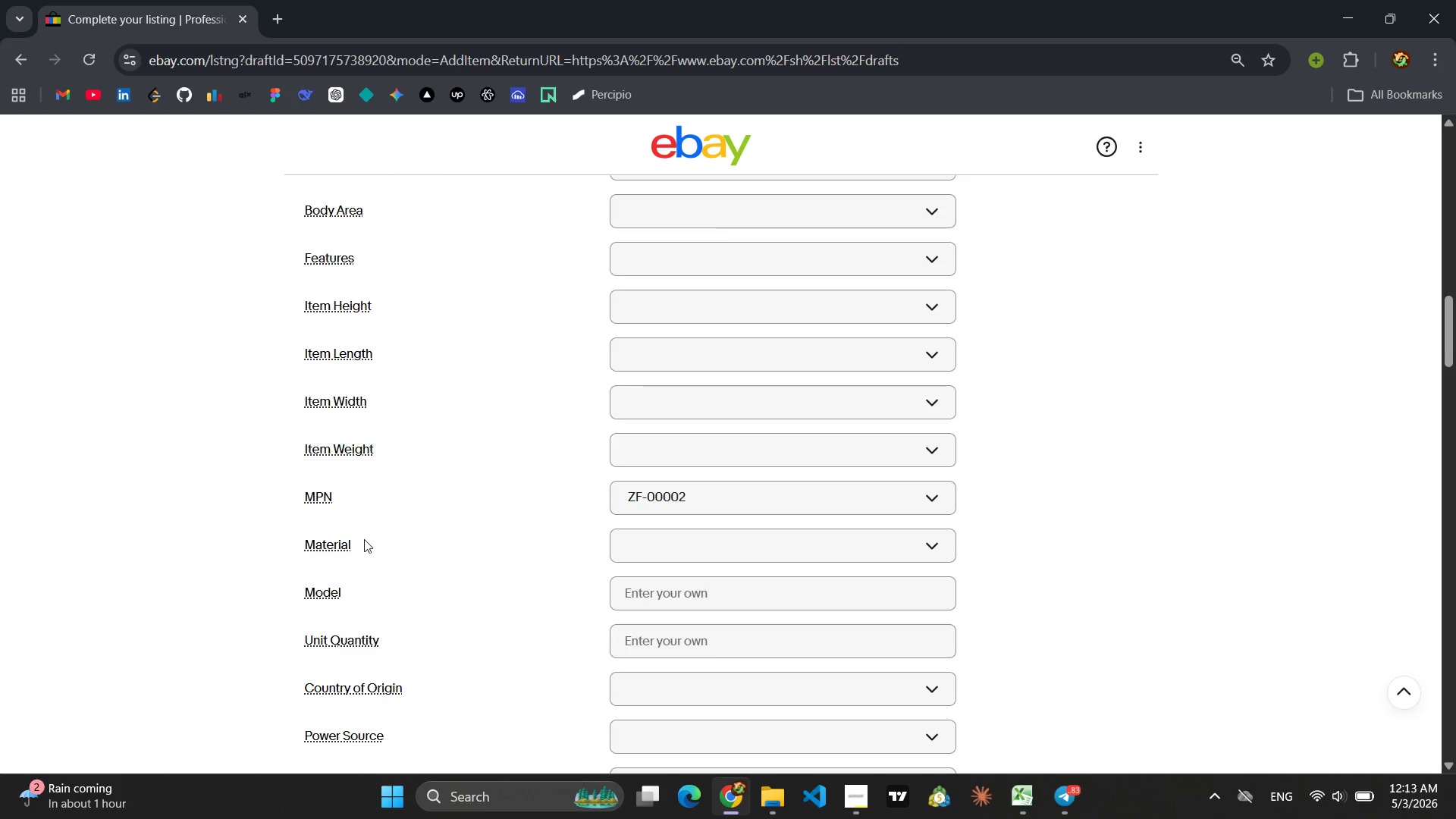 
left_click([709, 545])
 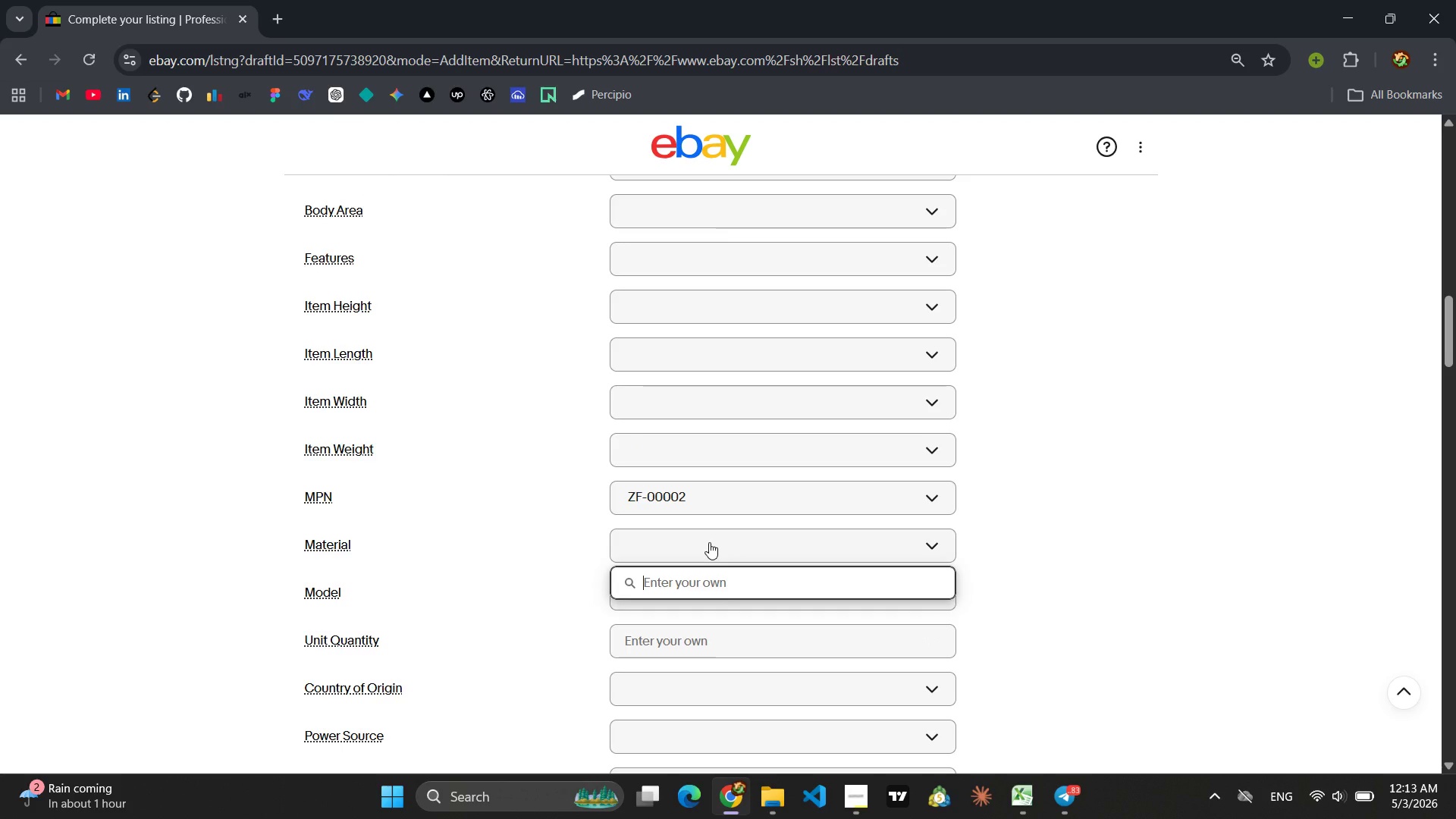 
wait(5.2)
 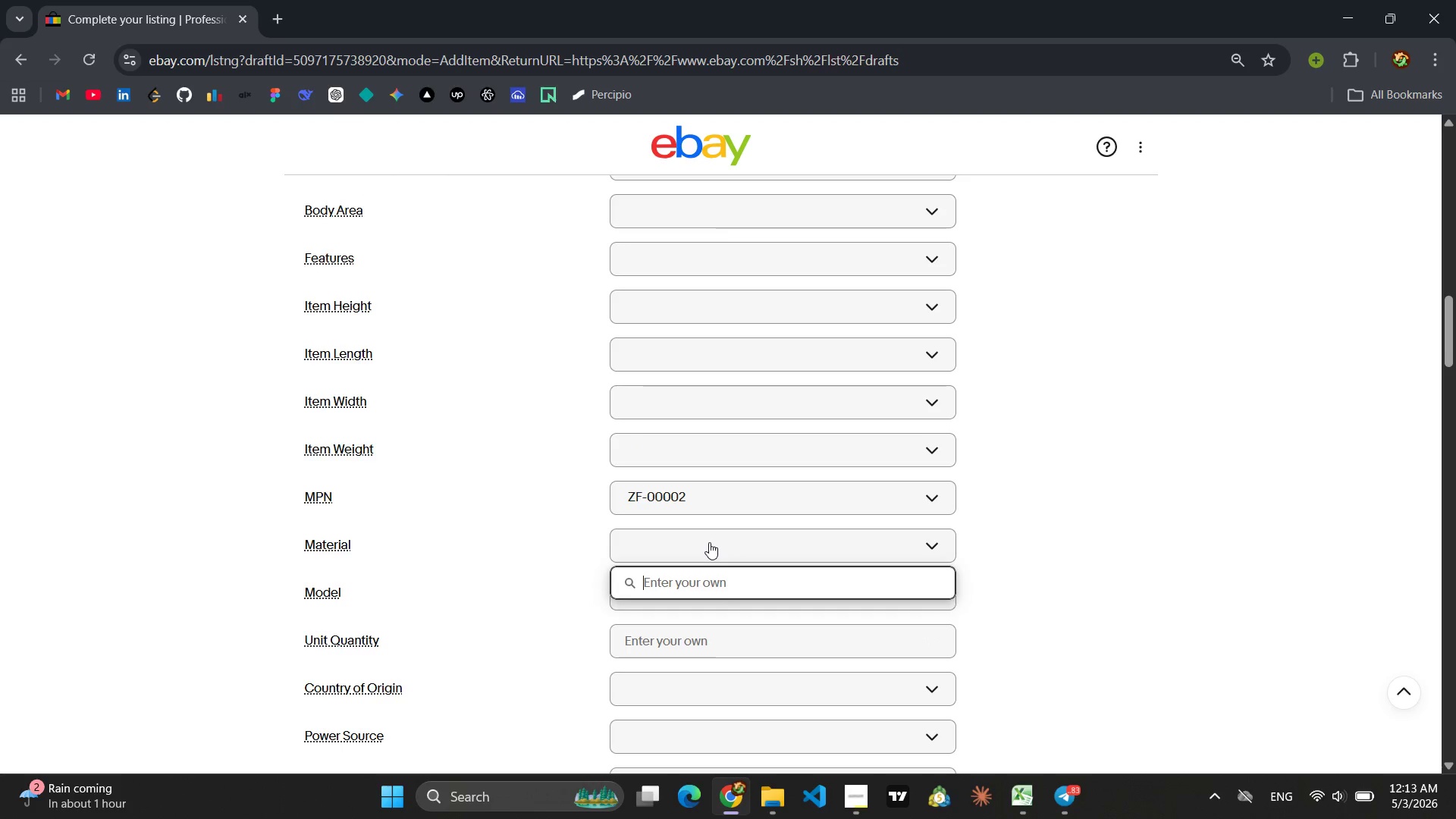 
type(Eva)
key(Backspace)
key(Backspace)
key(Backspace)
type(eva fOAM)
 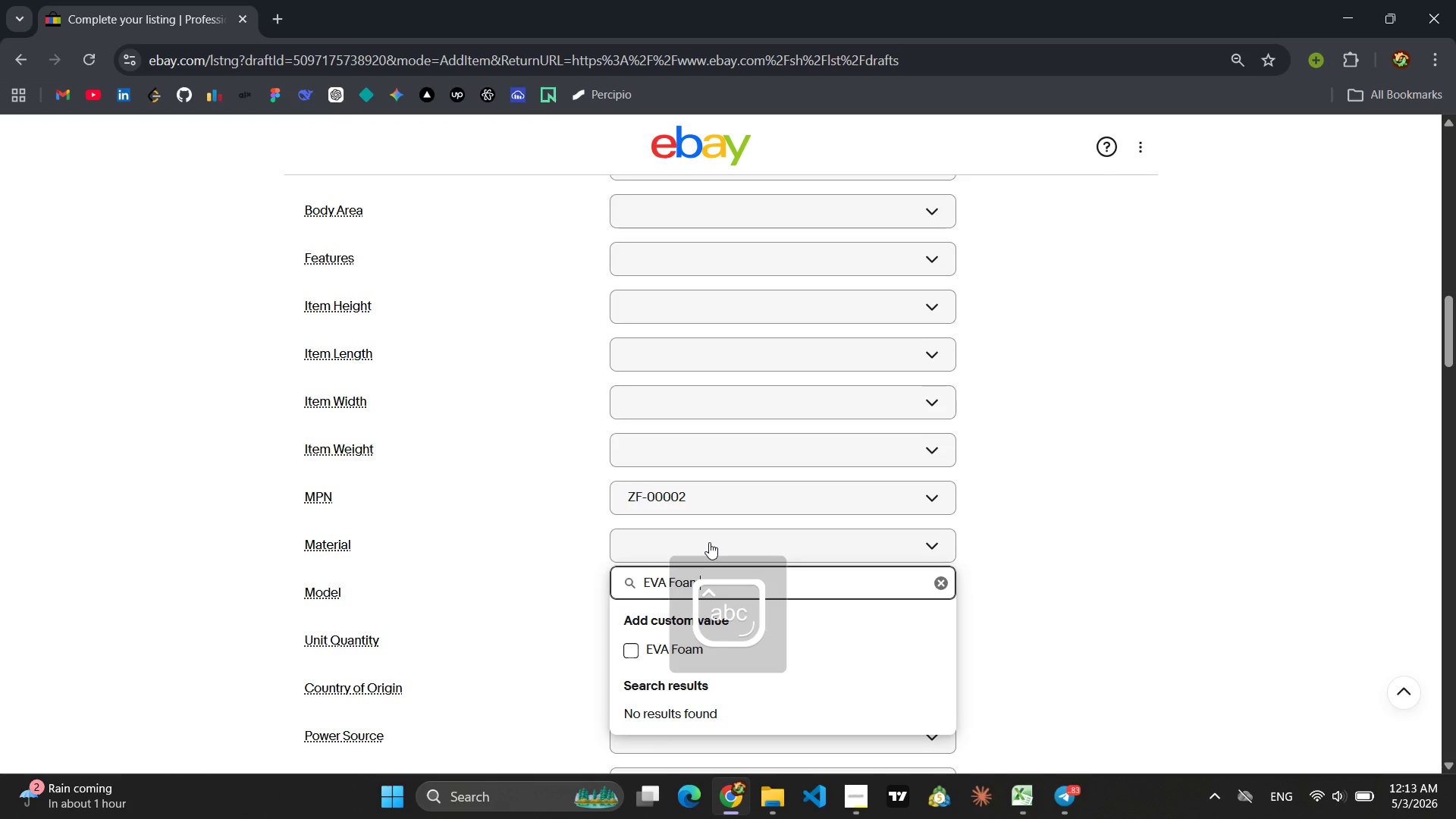 
key(Enter)
 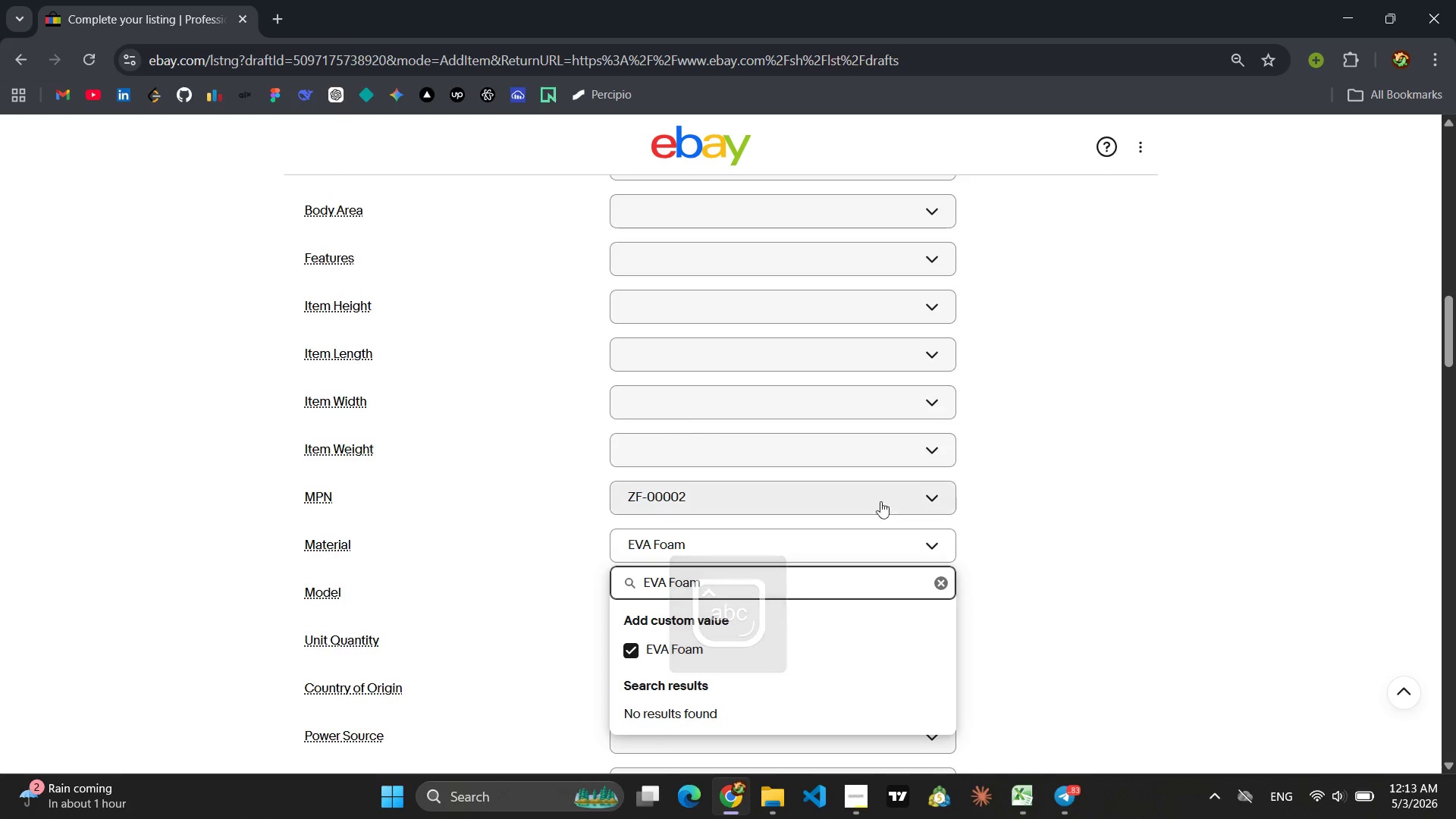 
left_click([976, 505])
 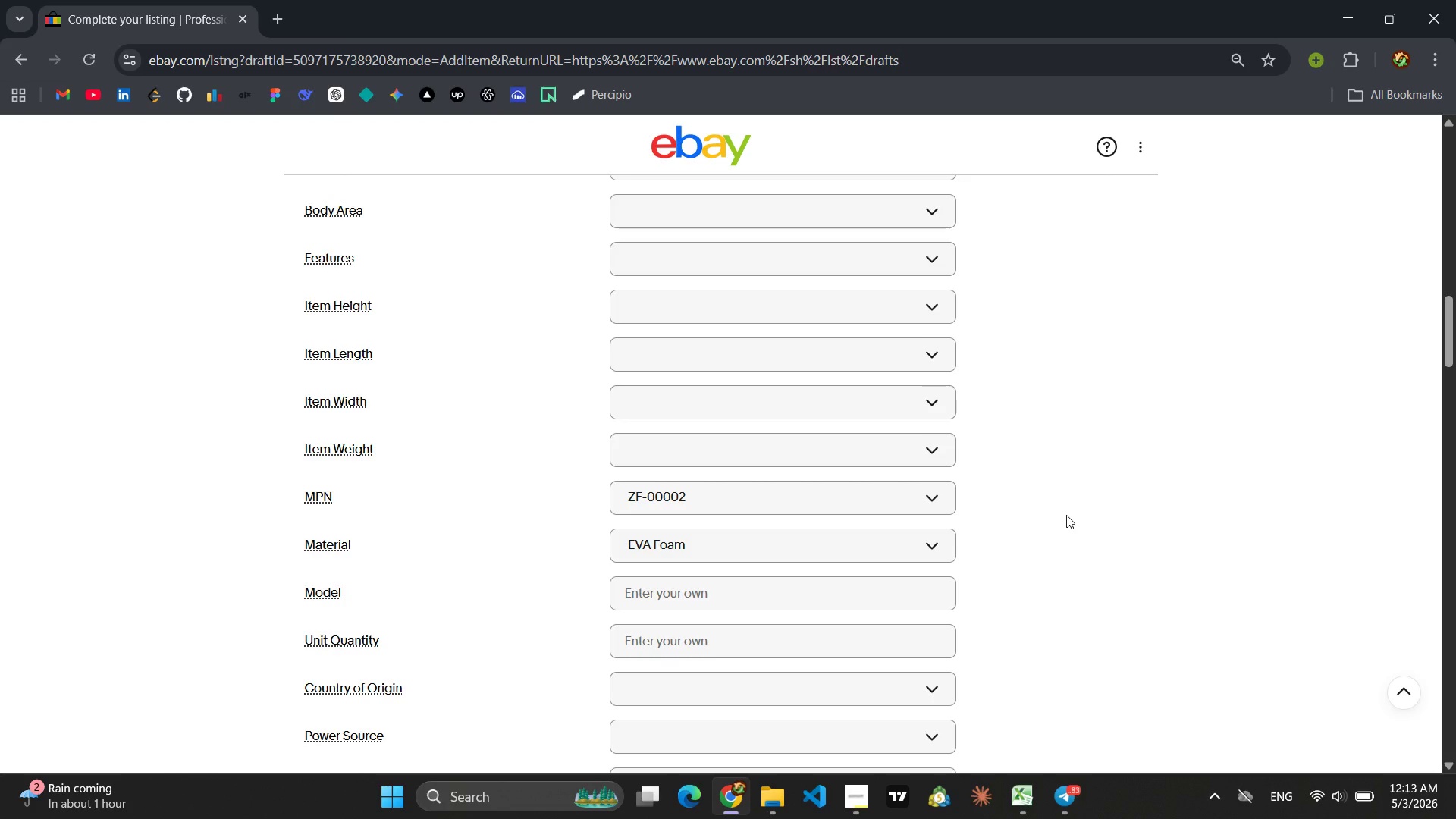 
wait(9.23)
 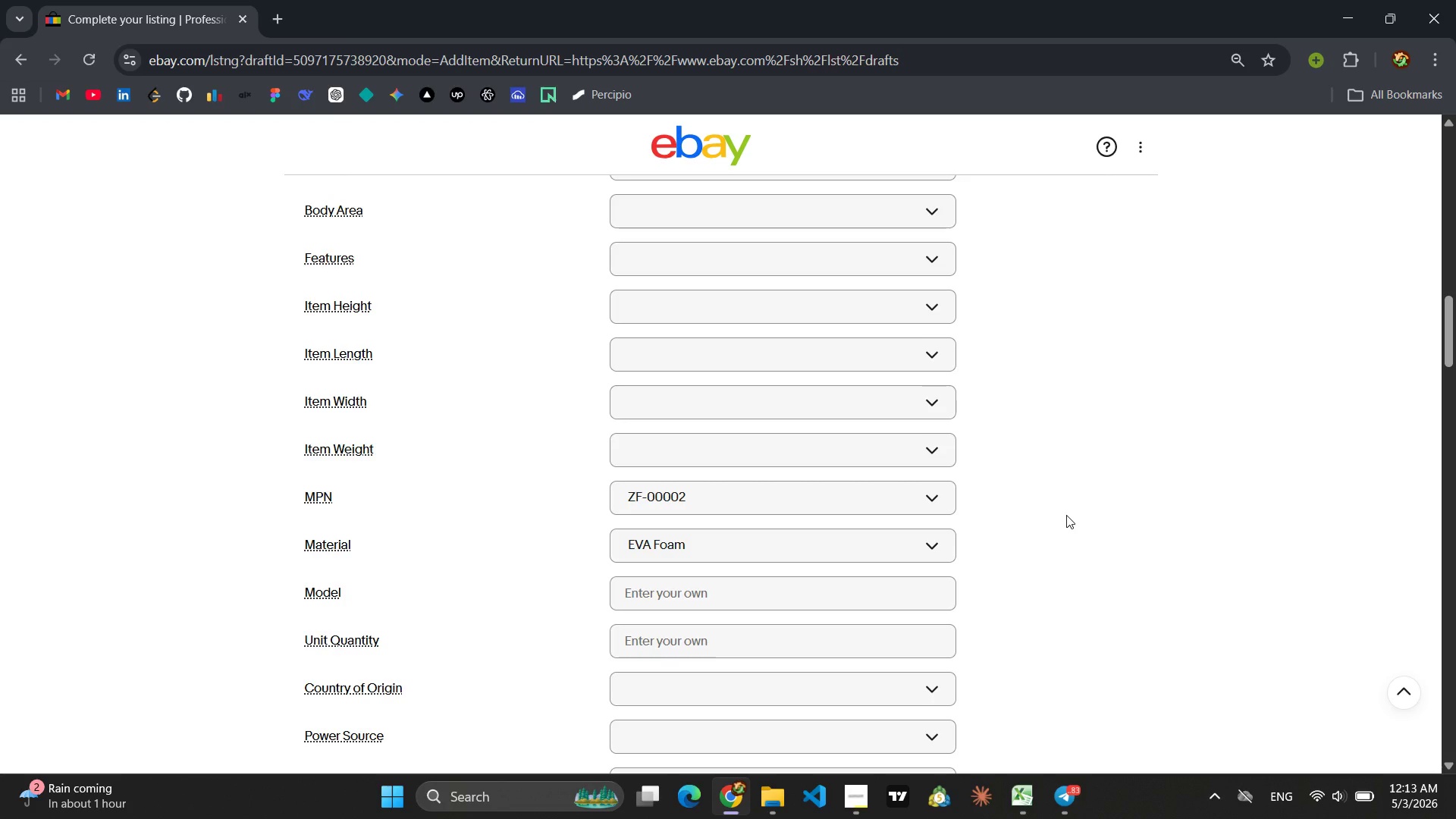 
scroll: coordinate [1066, 515], scroll_direction: down, amount: 2.0
 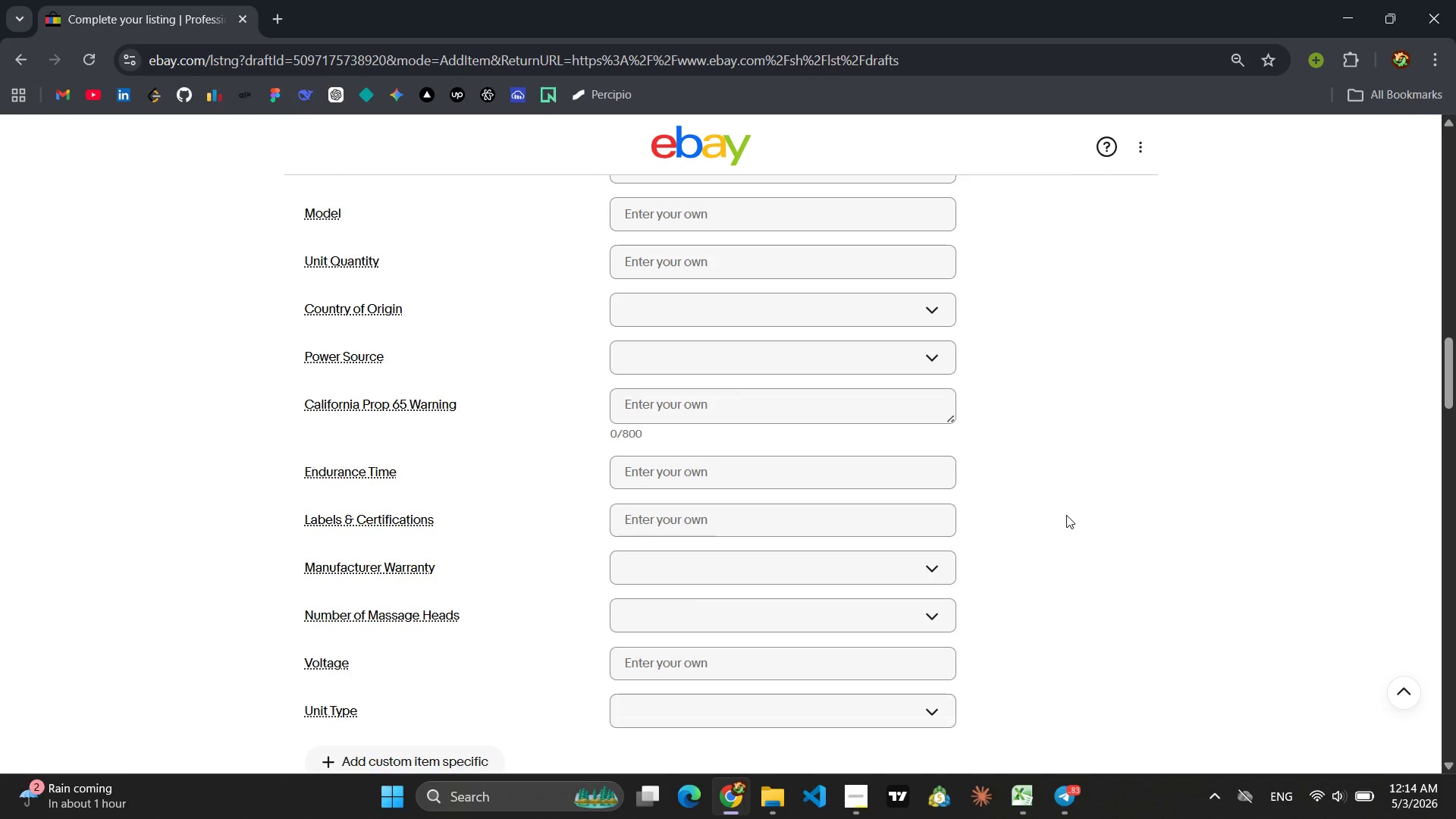 
wait(6.09)
 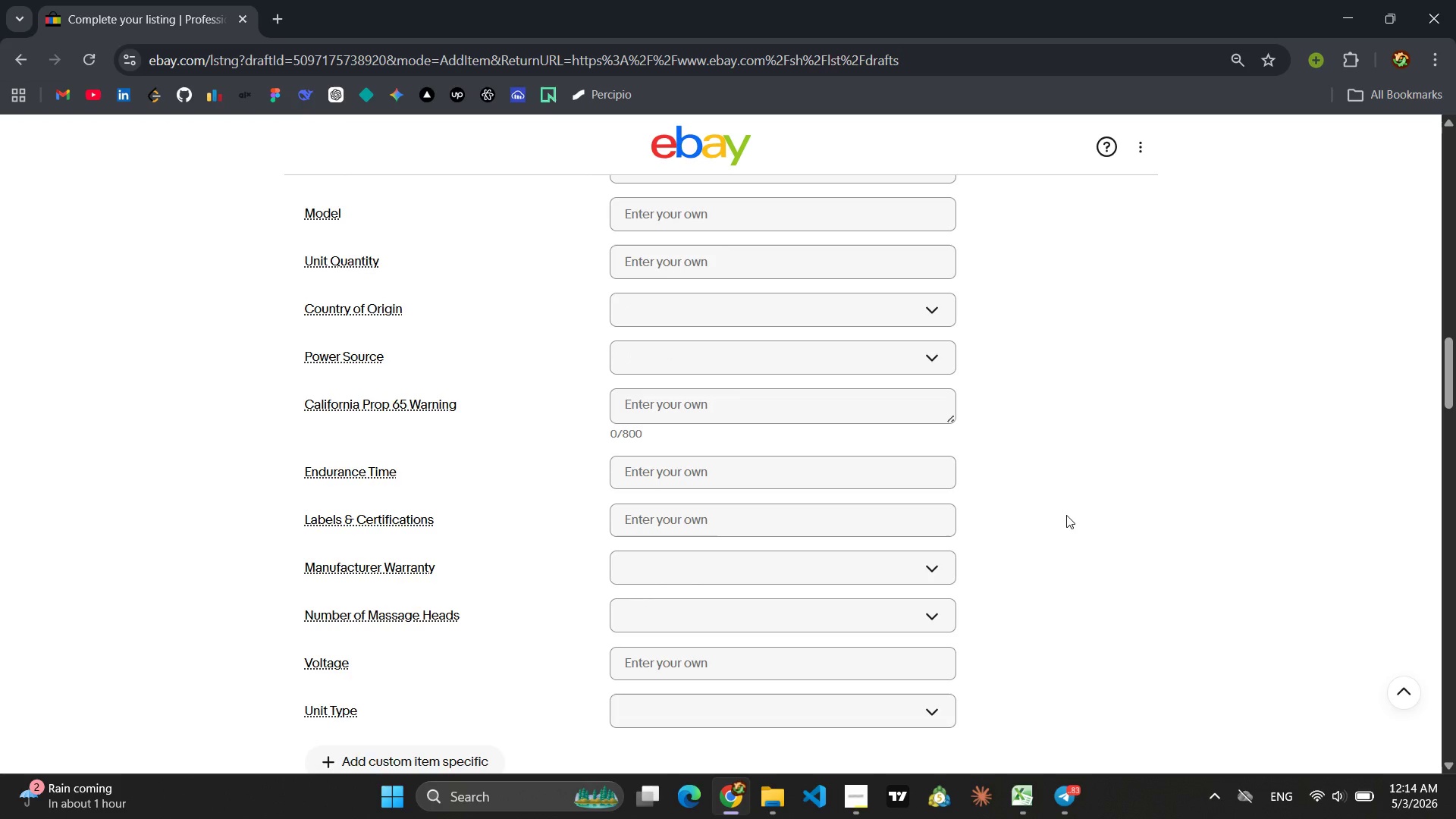 
scroll: coordinate [516, 699], scroll_direction: down, amount: 1.0
 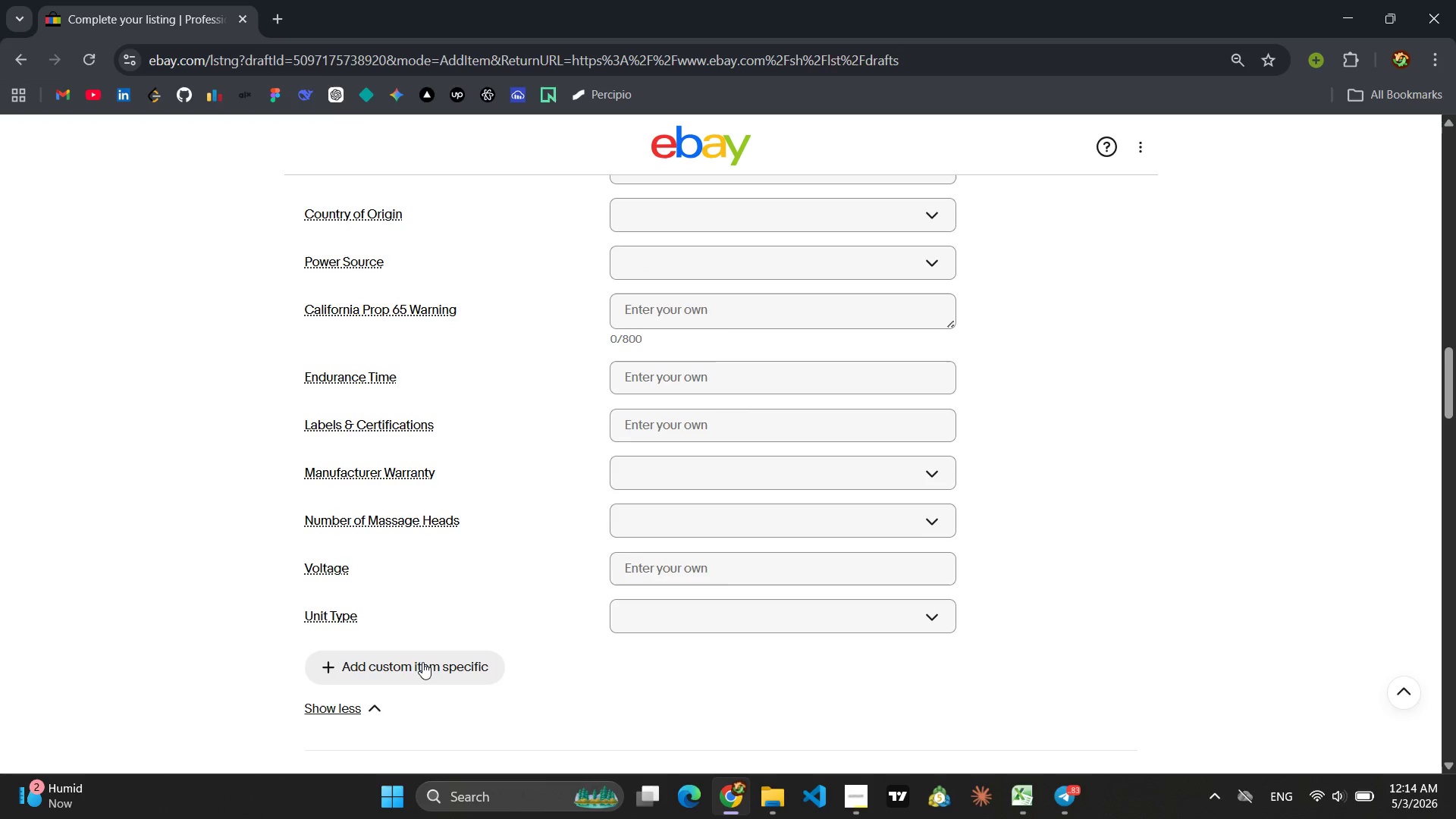 
left_click([422, 662])
 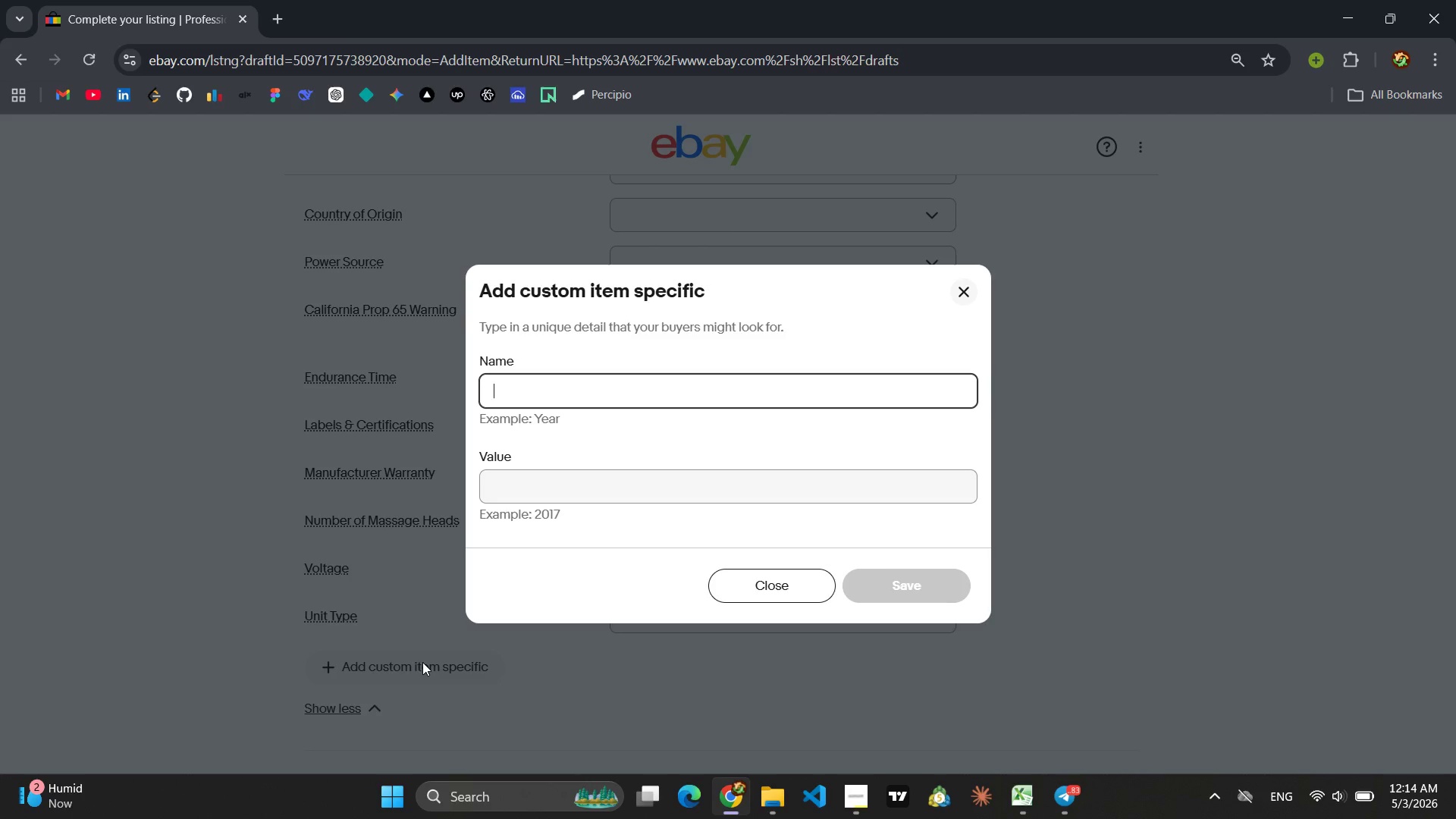 
type(In)
 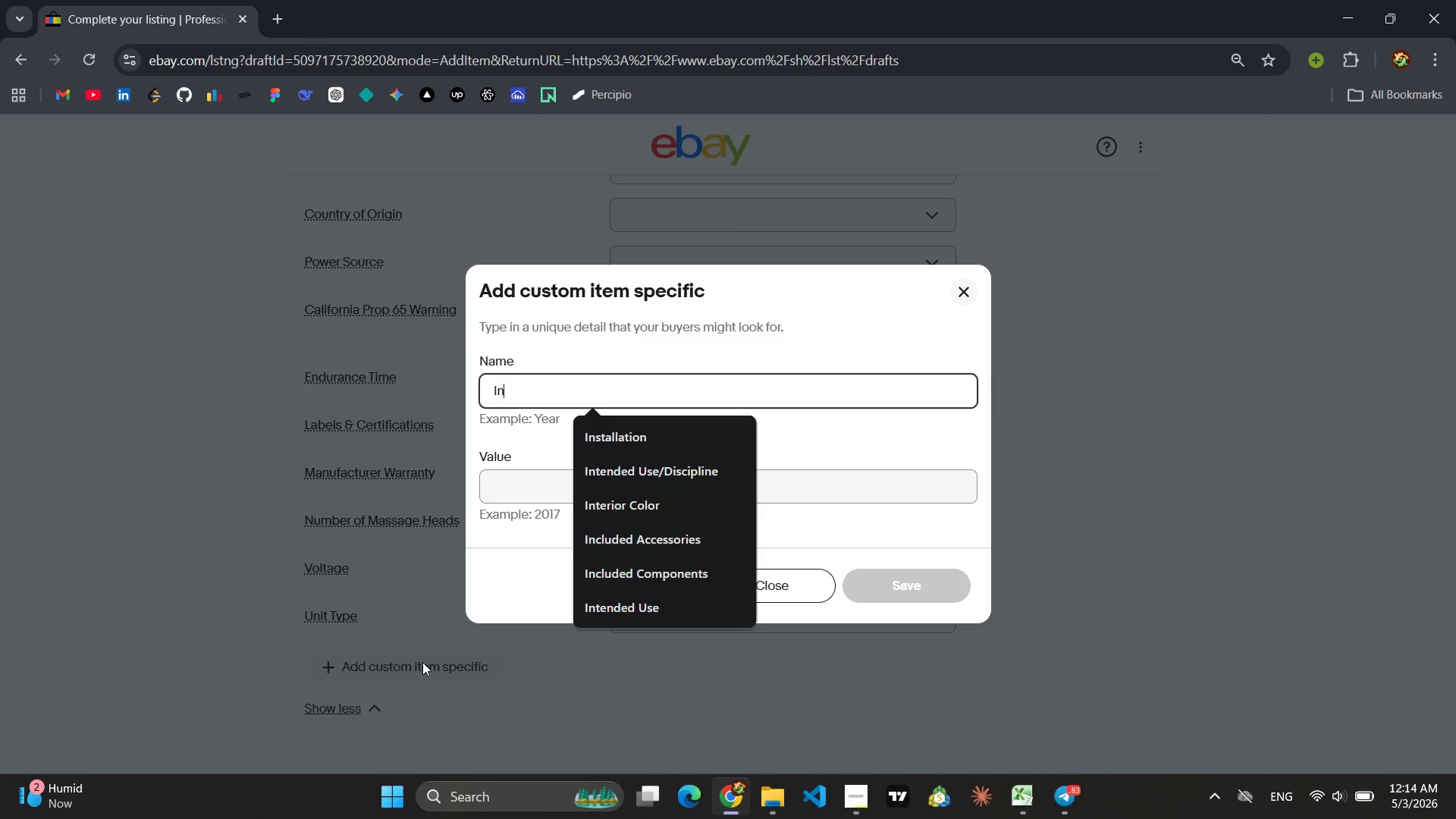 
left_click([670, 607])
 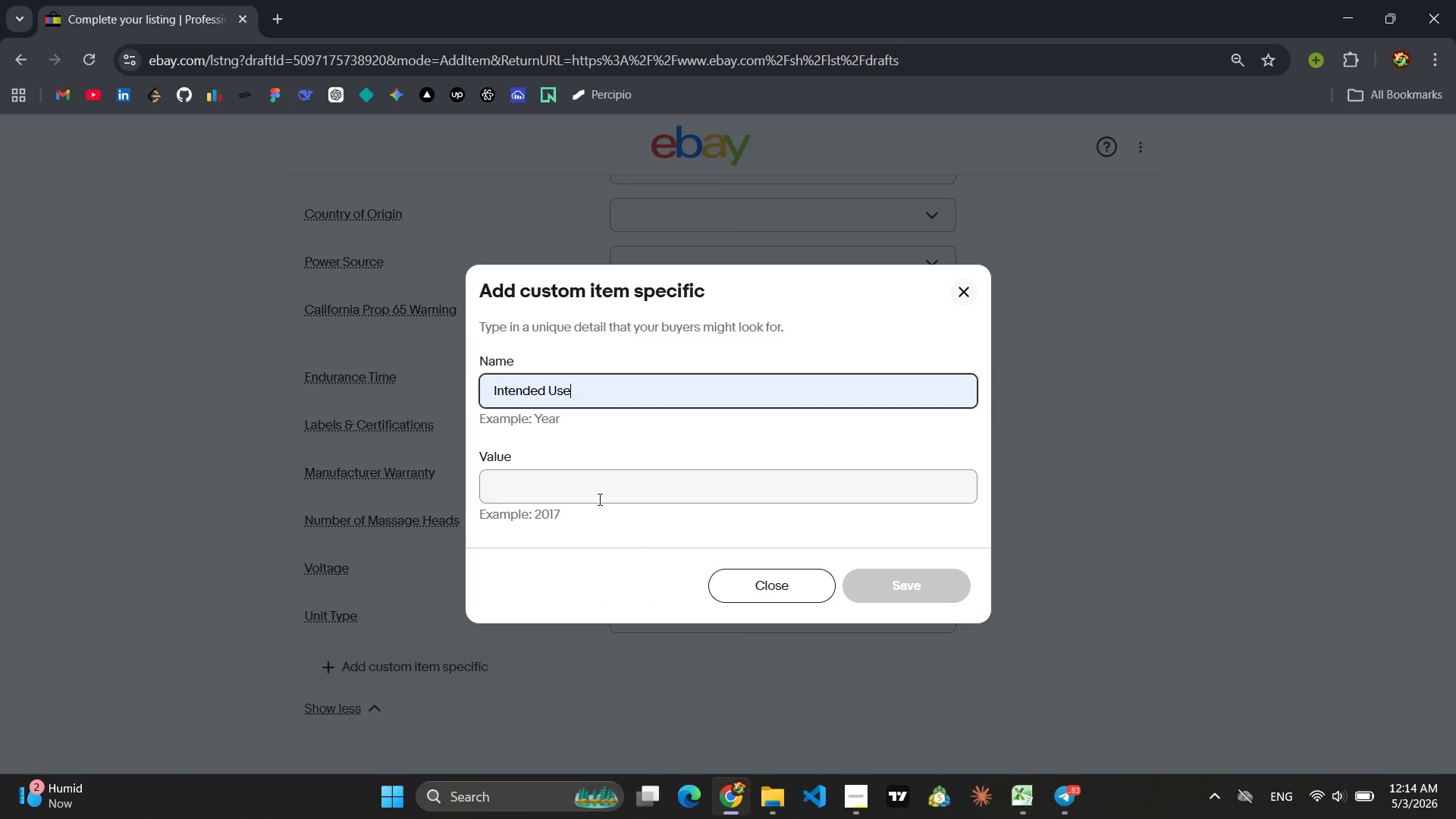 
left_click([589, 491])
 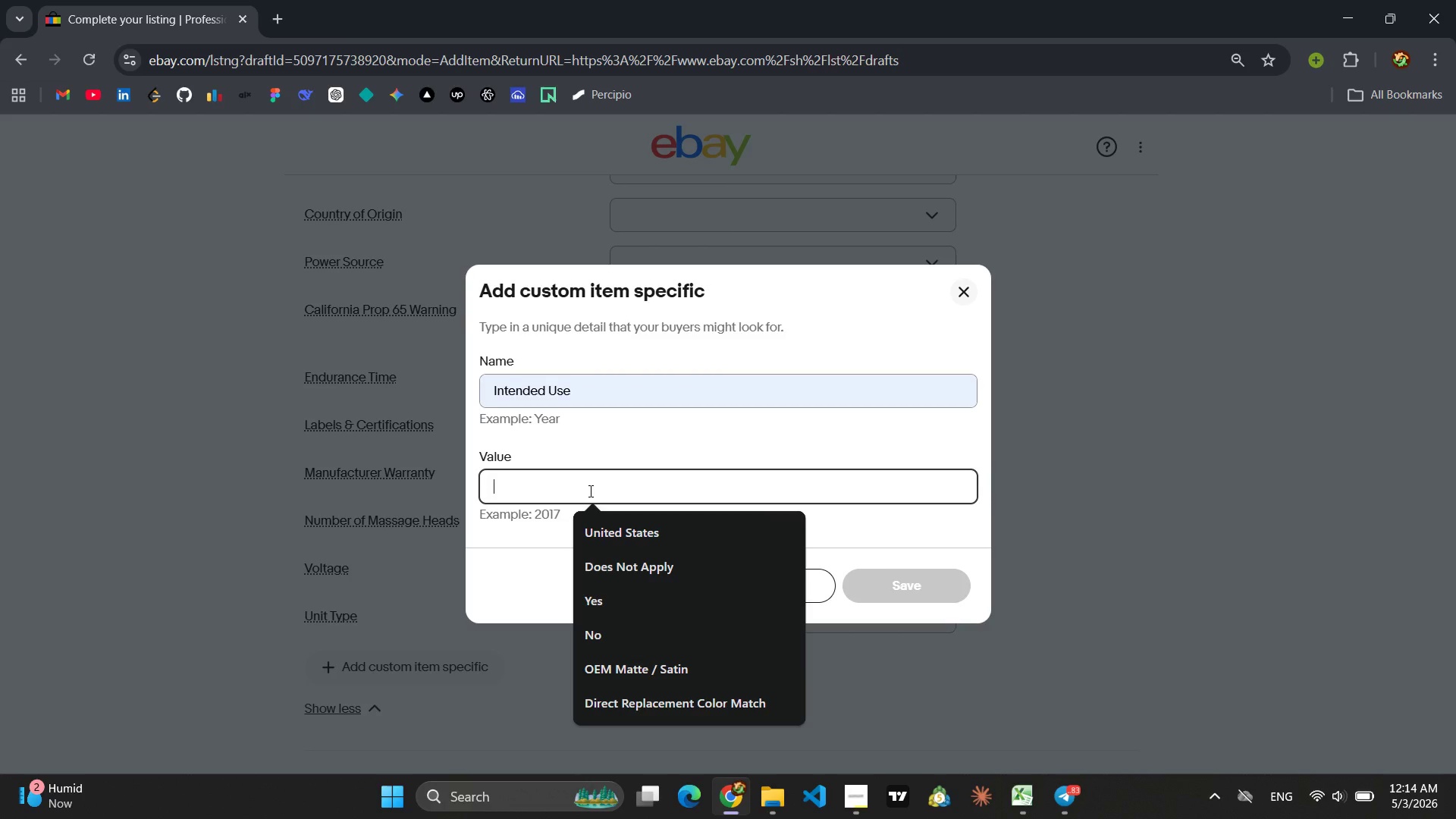 
wait(5.81)
 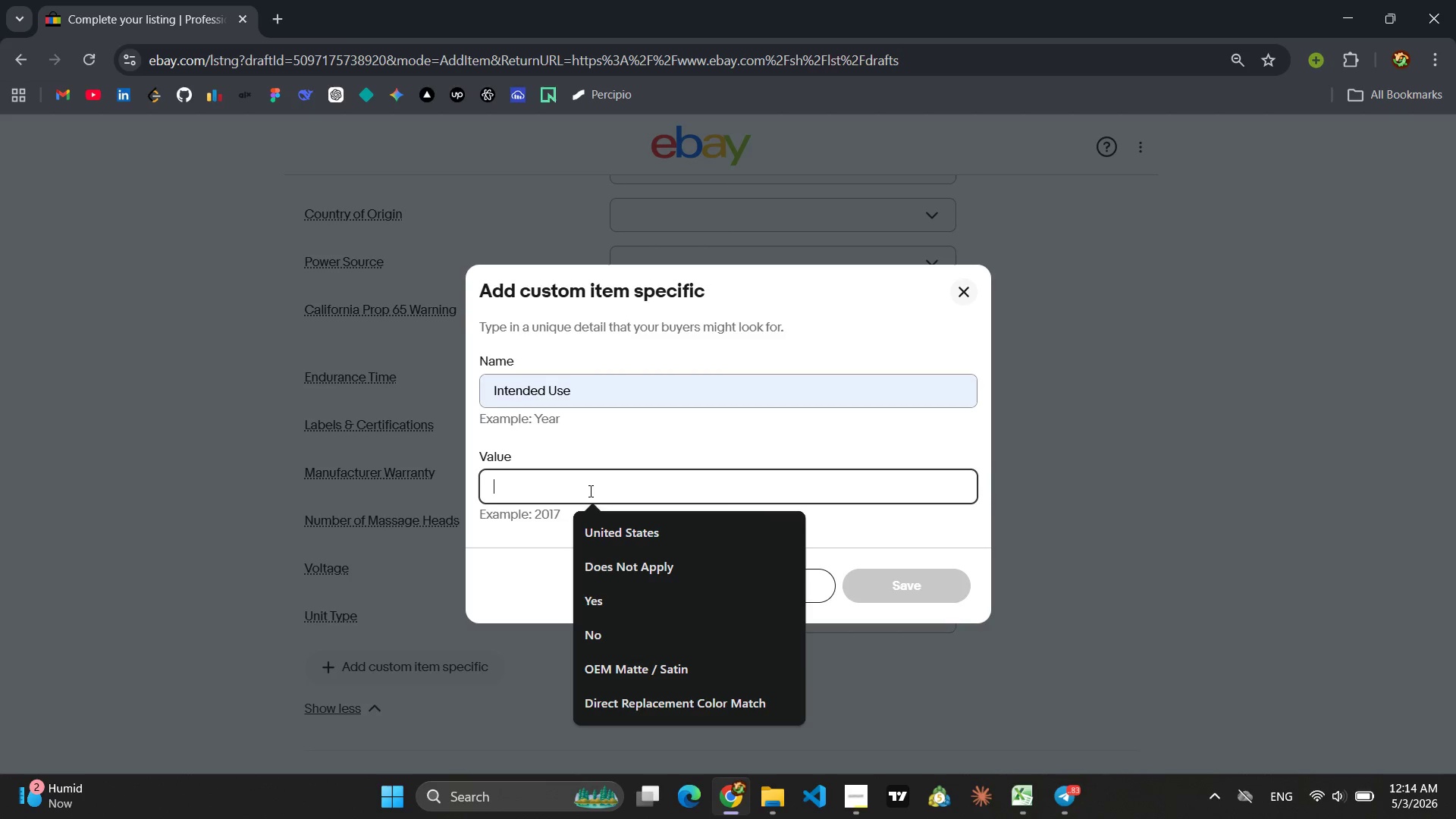 
type(Myofascial Rela)
key(Backspace)
type(es)
key(Backspace)
type(ase)
 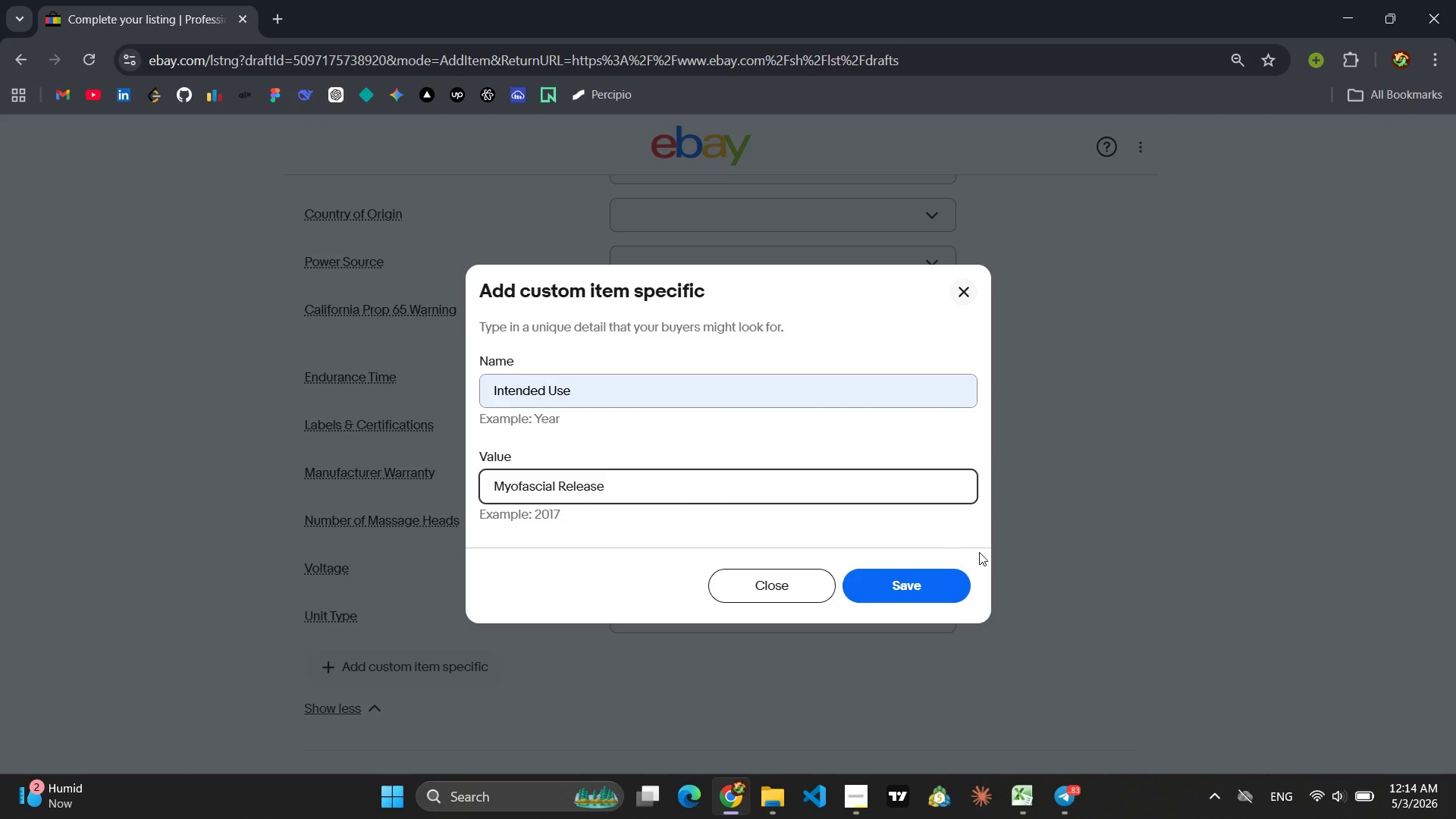 
left_click([927, 584])
 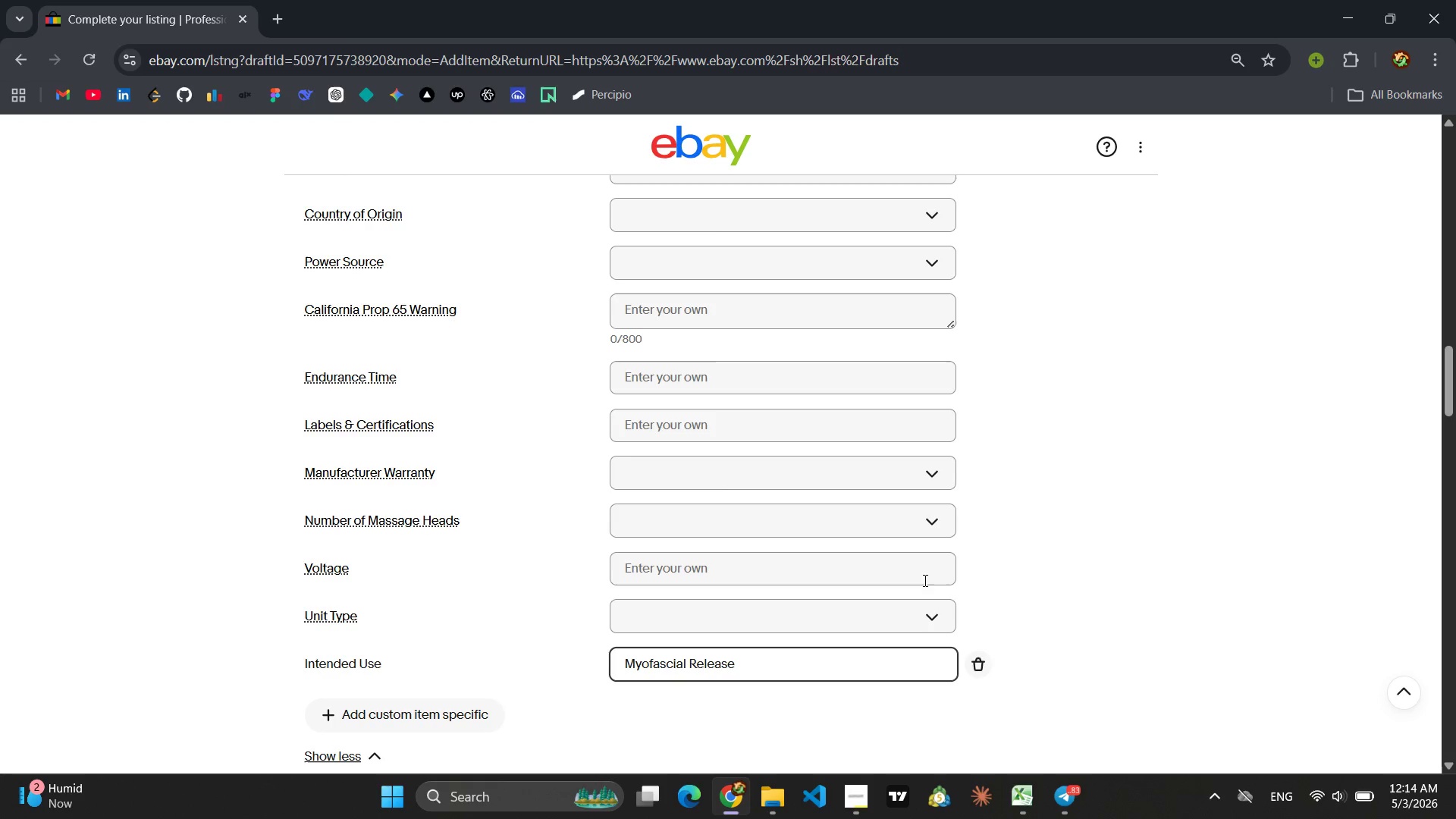 
scroll: coordinate [936, 551], scroll_direction: down, amount: 14.0
 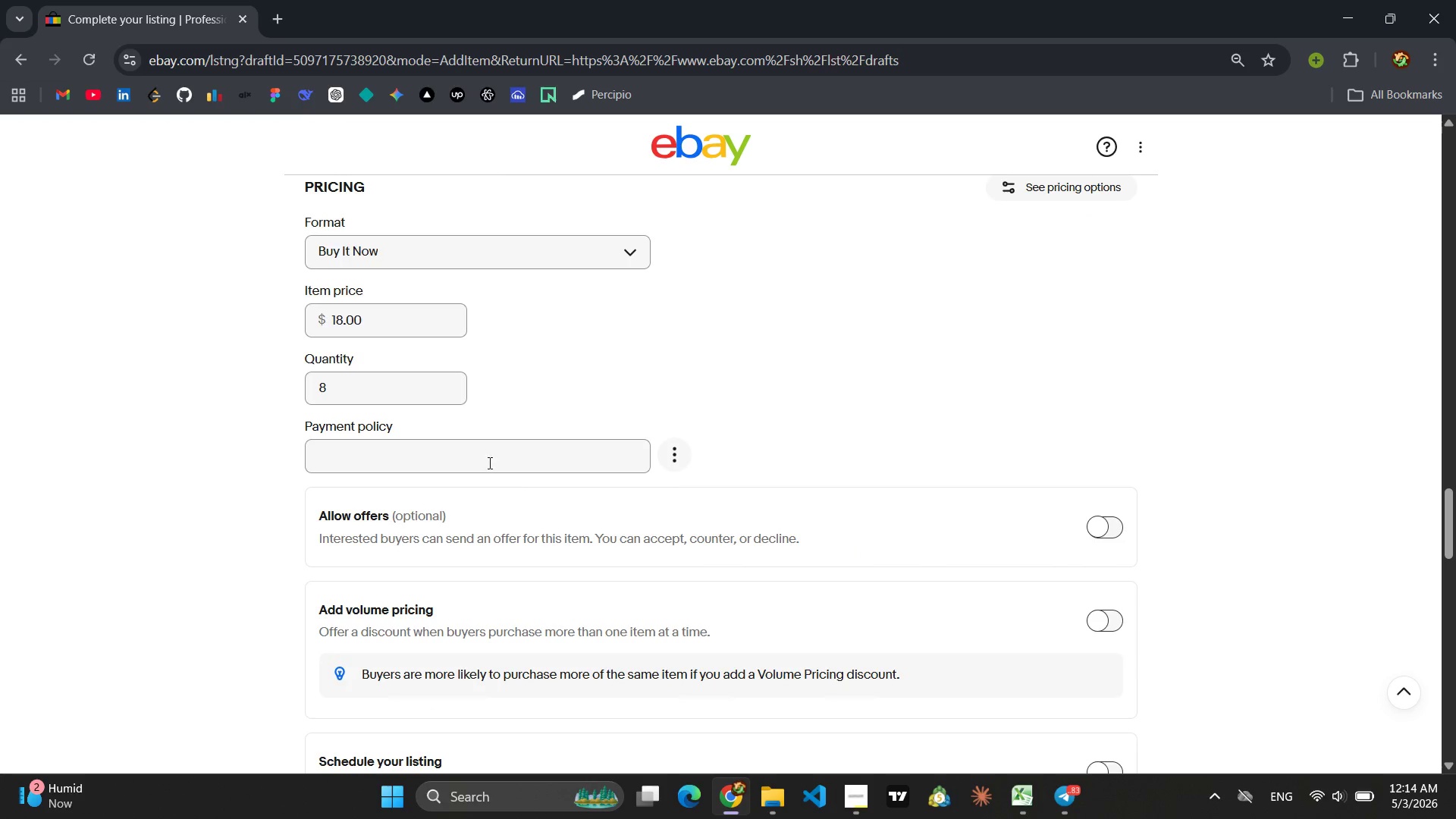 
left_click([478, 457])
 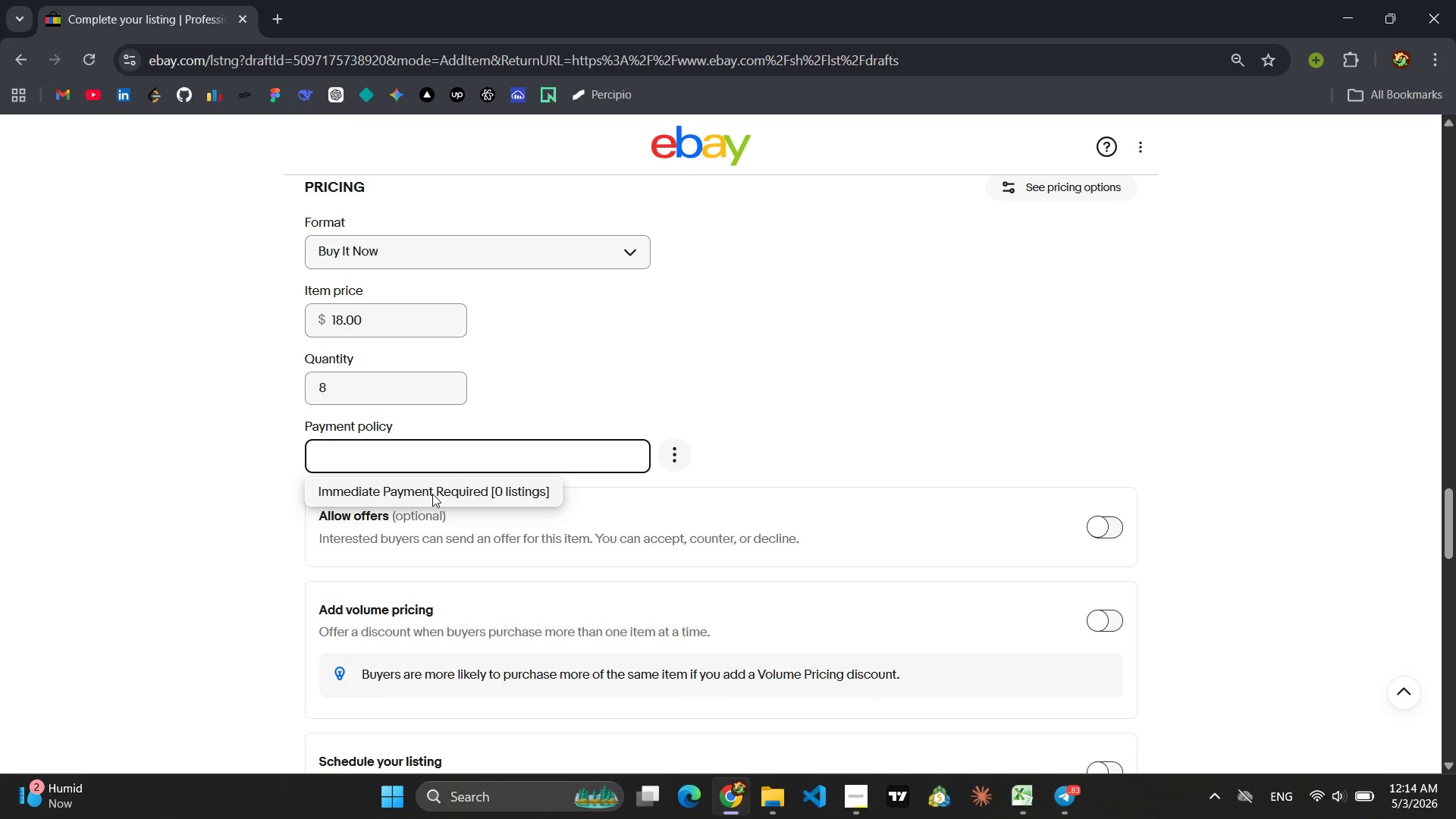 
left_click([432, 494])
 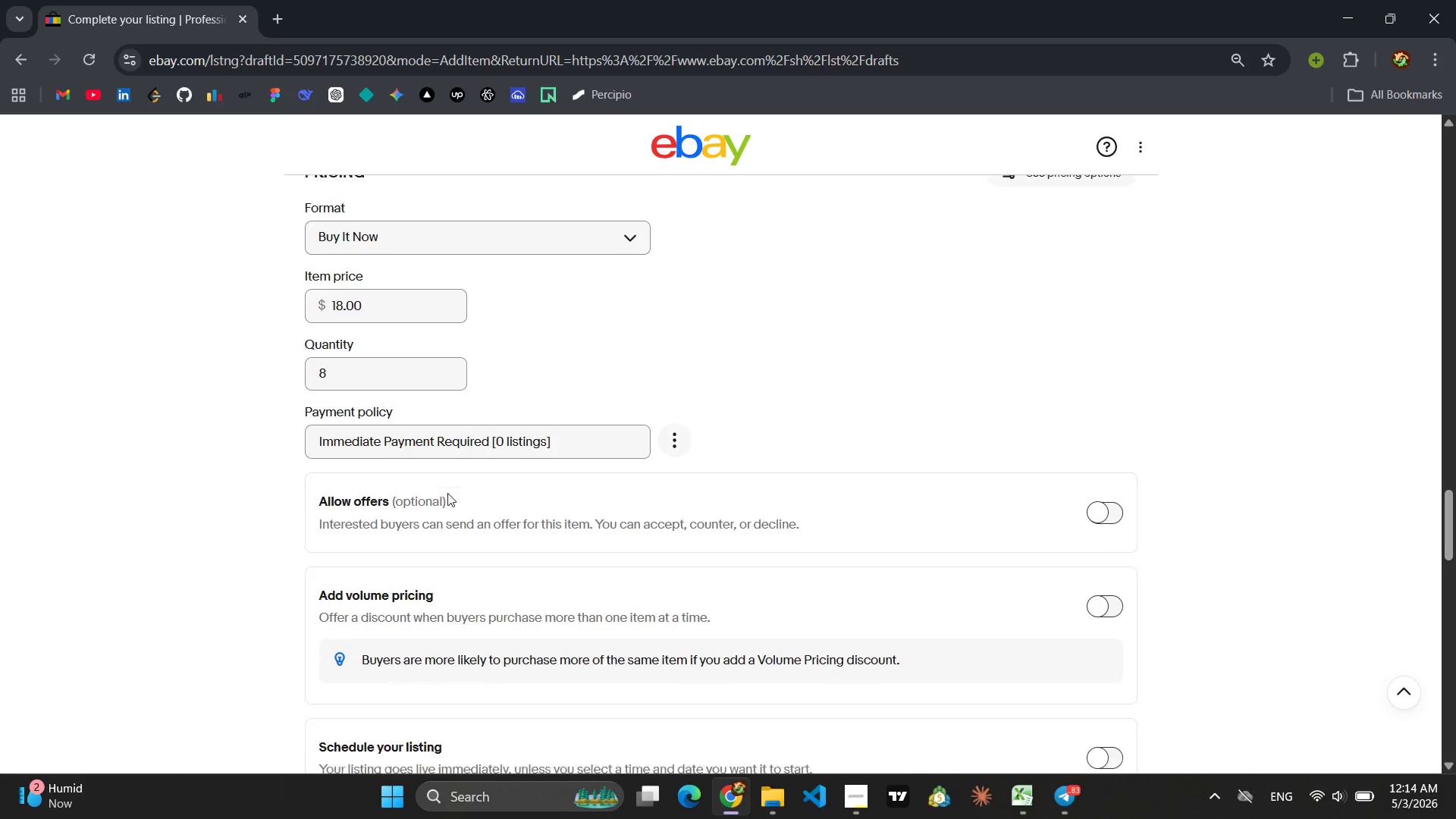 
left_click([450, 503])
 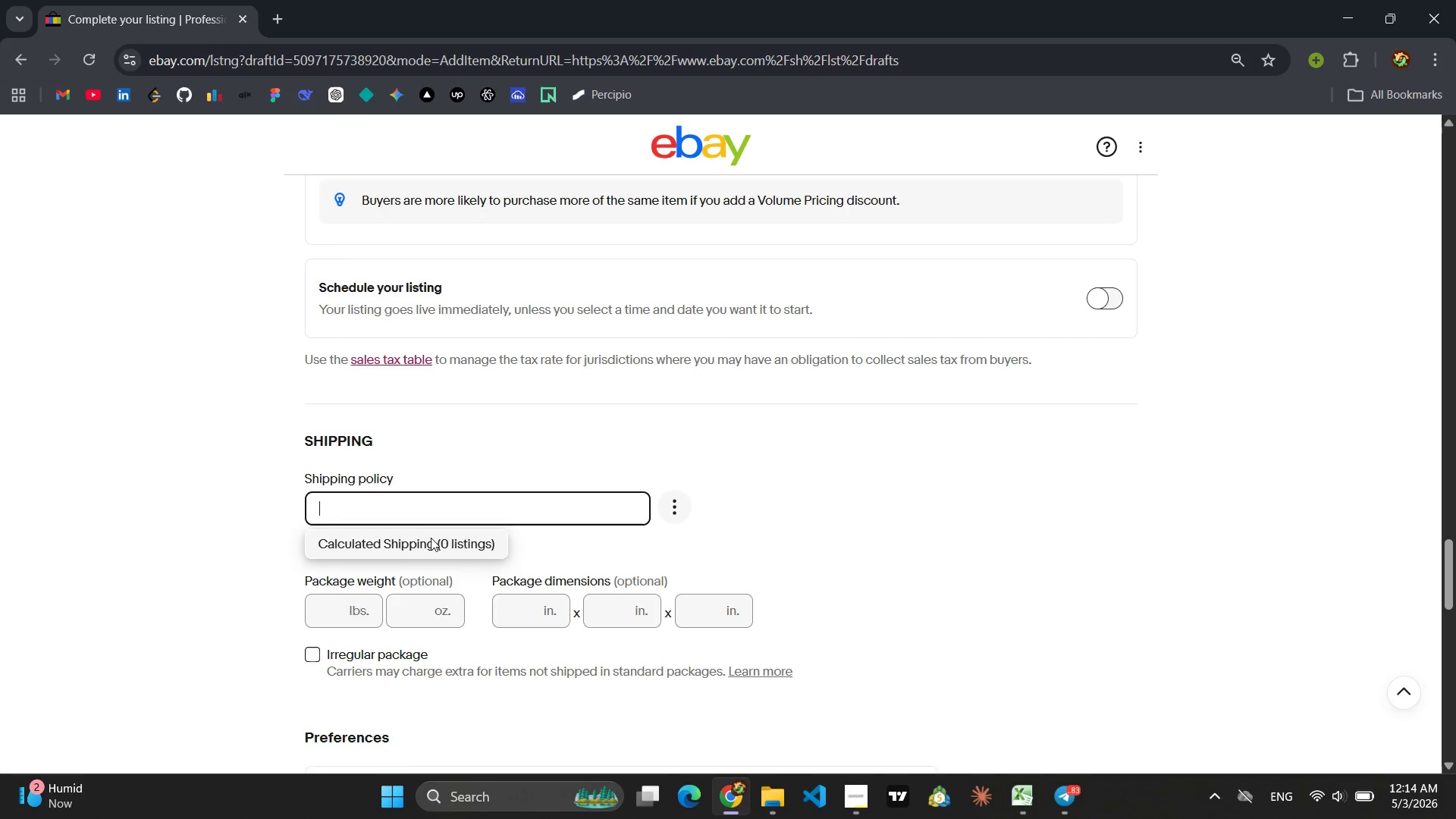 
scroll: coordinate [500, 488], scroll_direction: down, amount: 5.0
 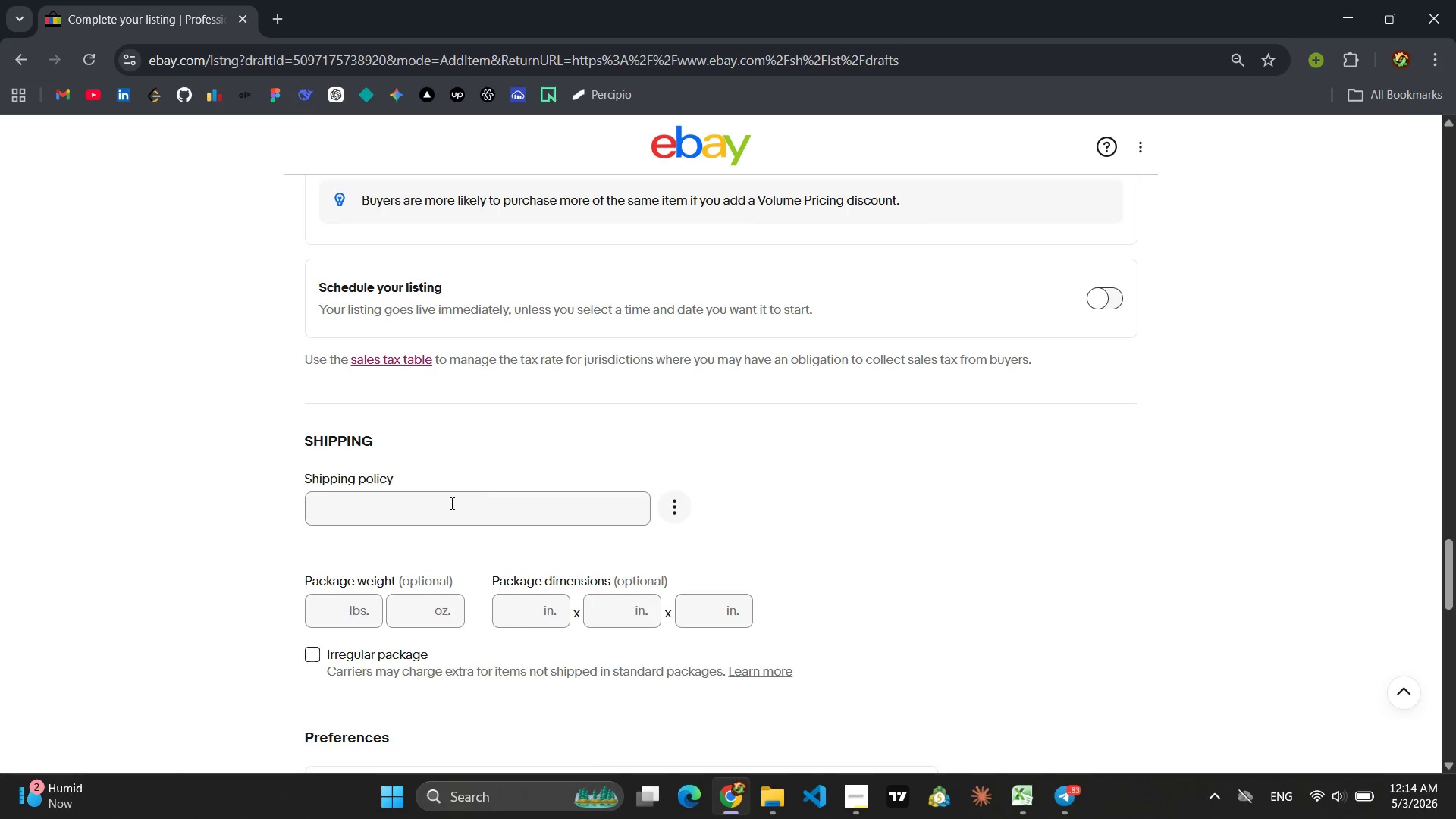 
left_click([430, 538])
 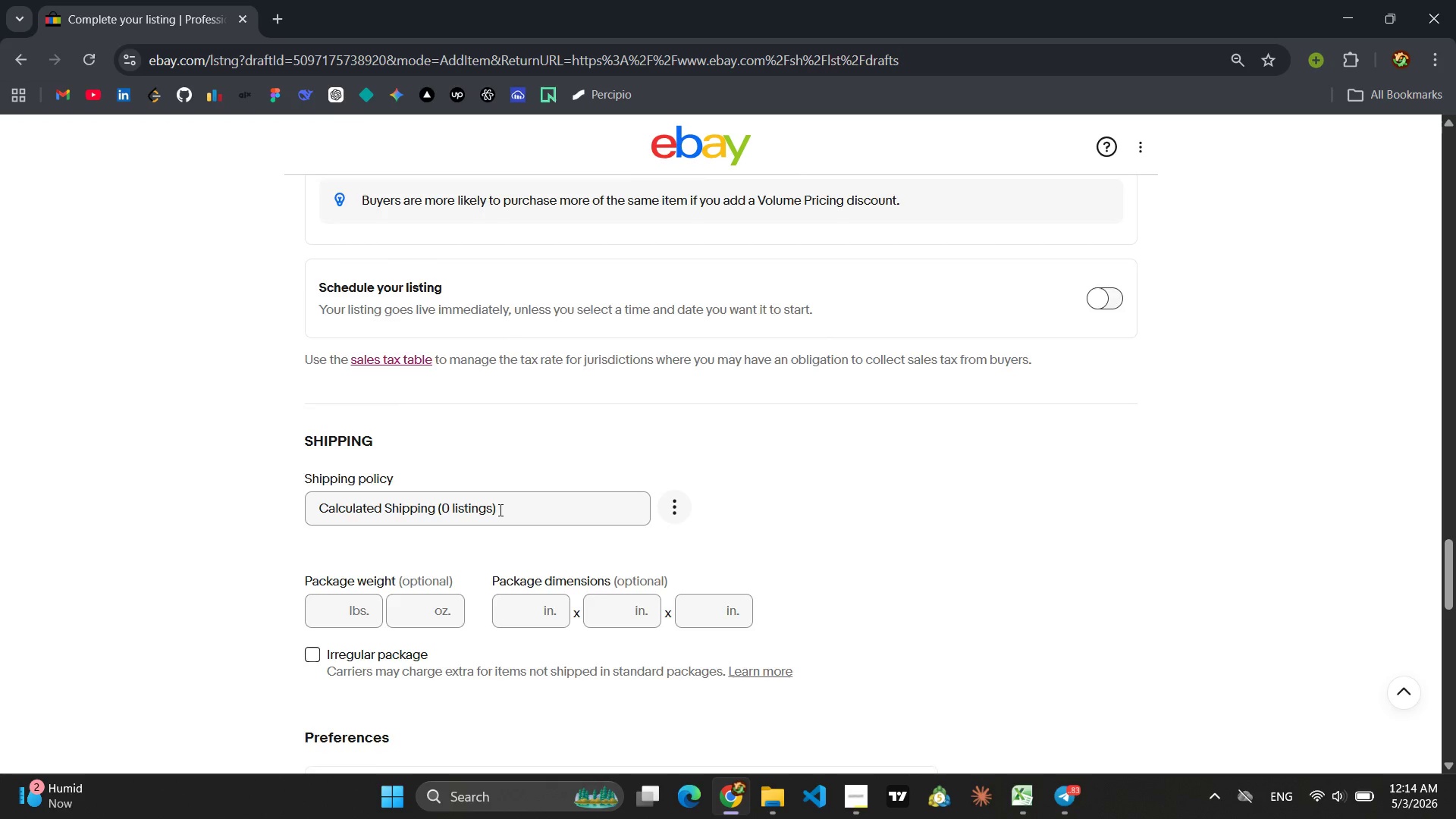 
scroll: coordinate [499, 510], scroll_direction: down, amount: 2.0
 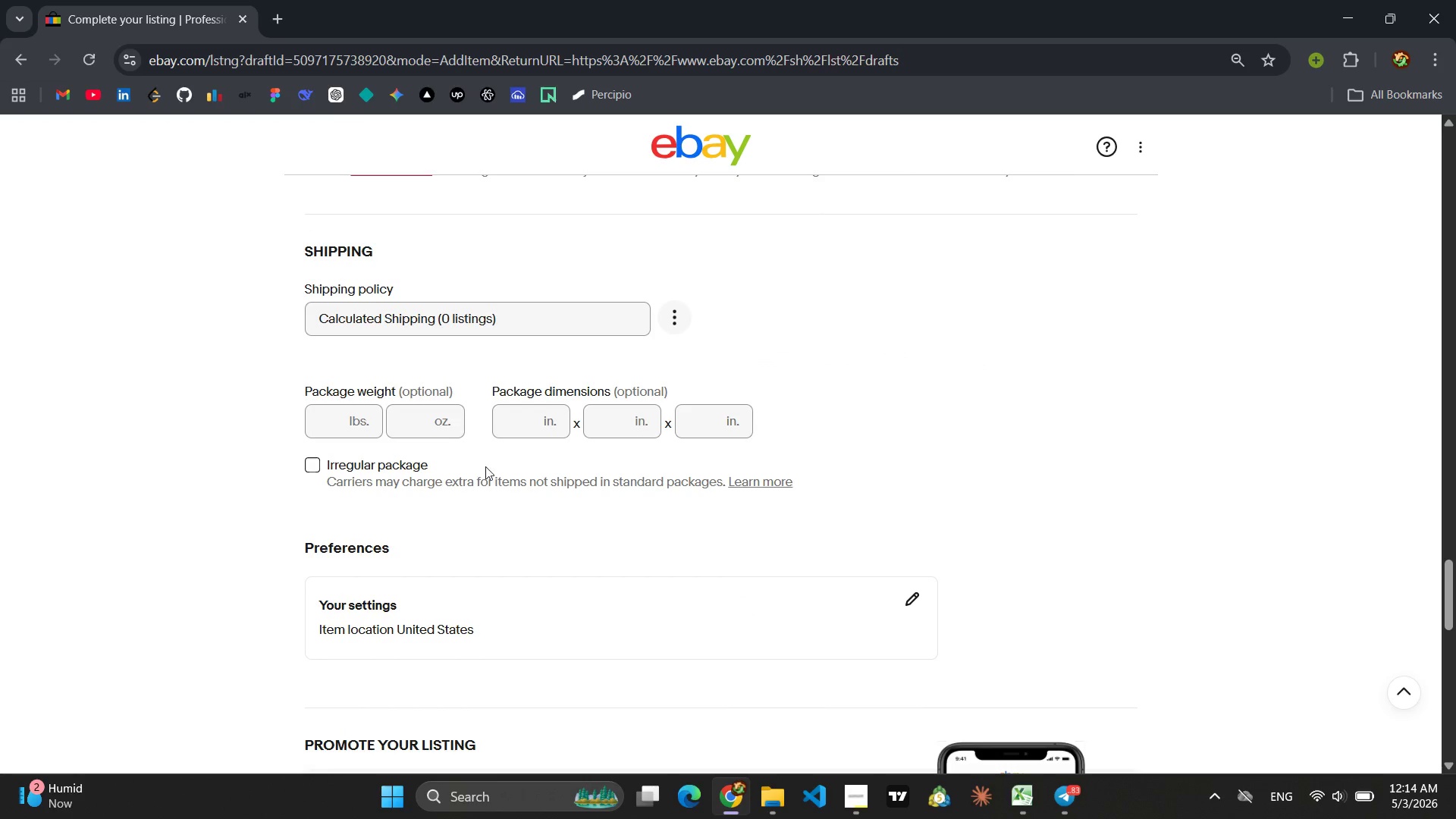 
scroll: coordinate [566, 449], scroll_direction: up, amount: 6.0
 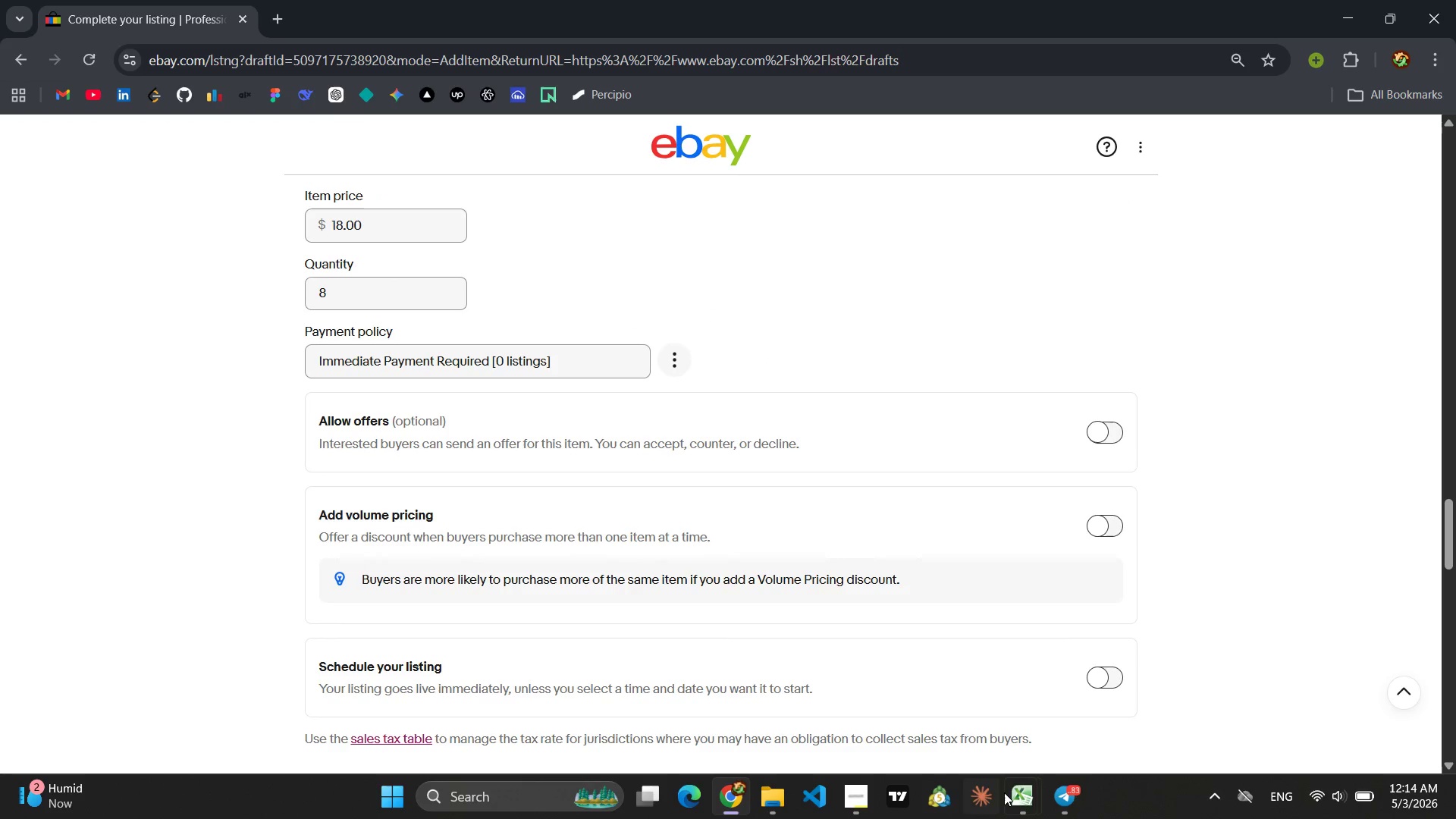 
mouse_move([945, 726])
 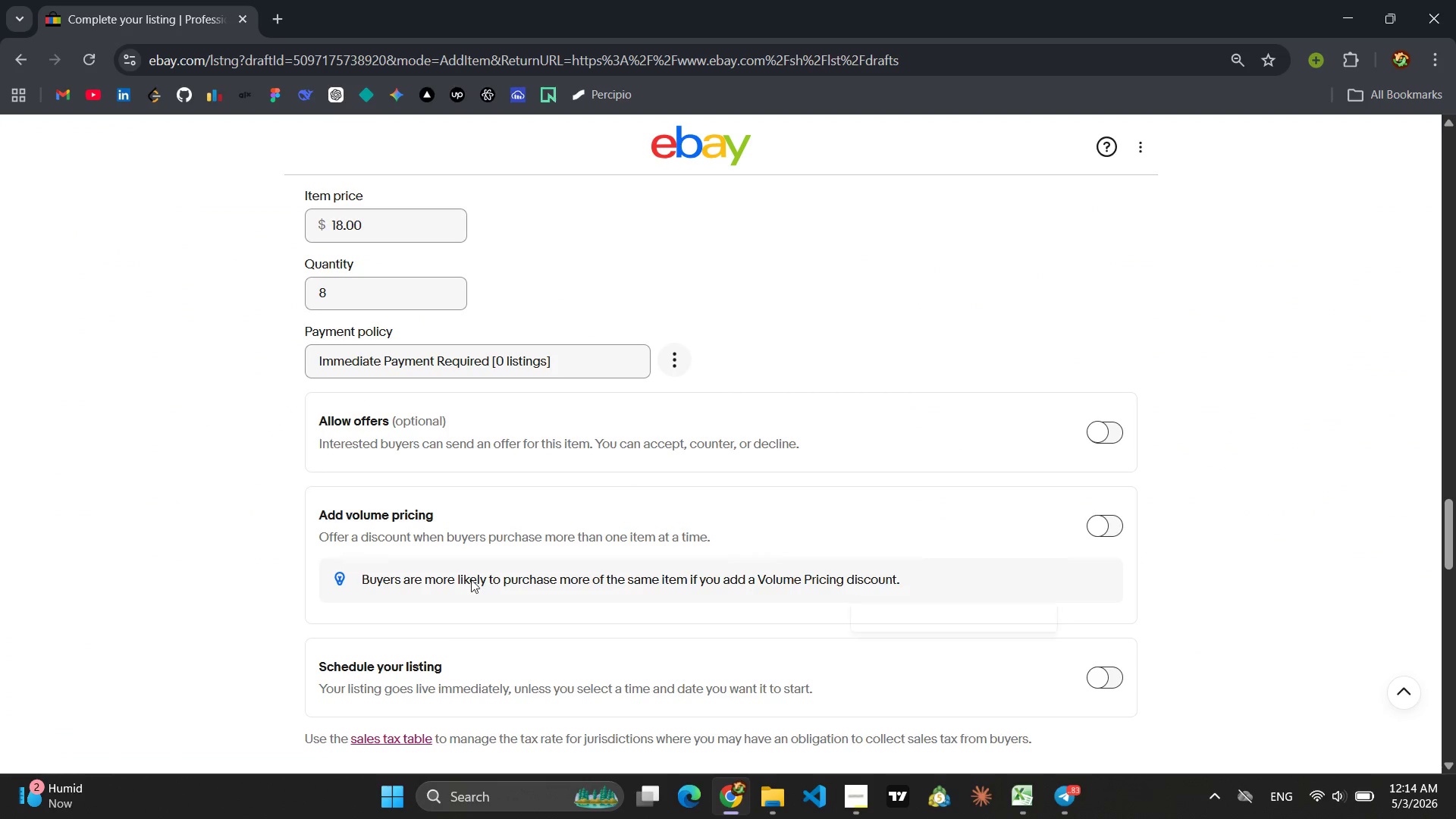 
scroll: coordinate [538, 494], scroll_direction: up, amount: 13.0
 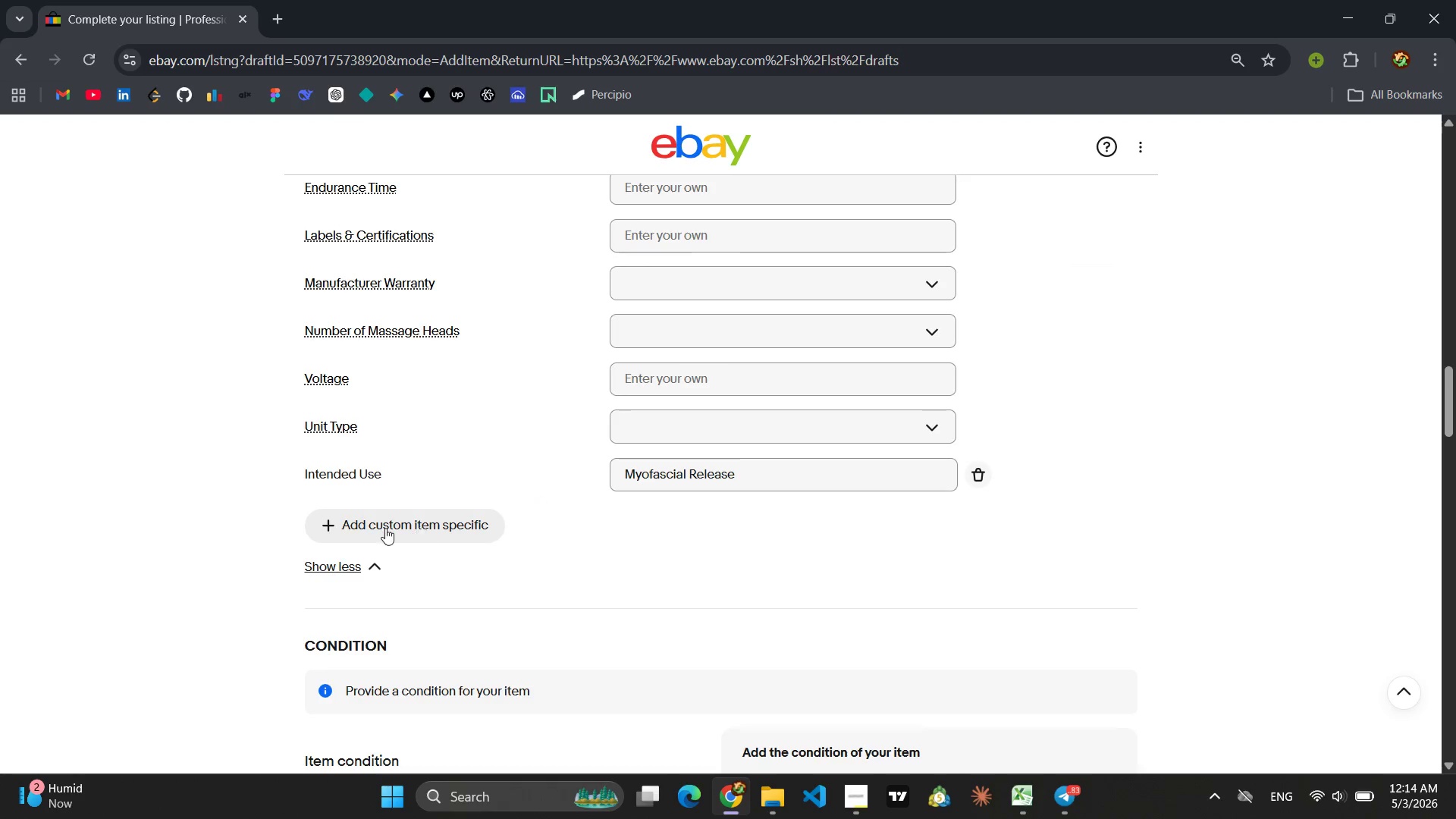 
left_click([381, 529])
 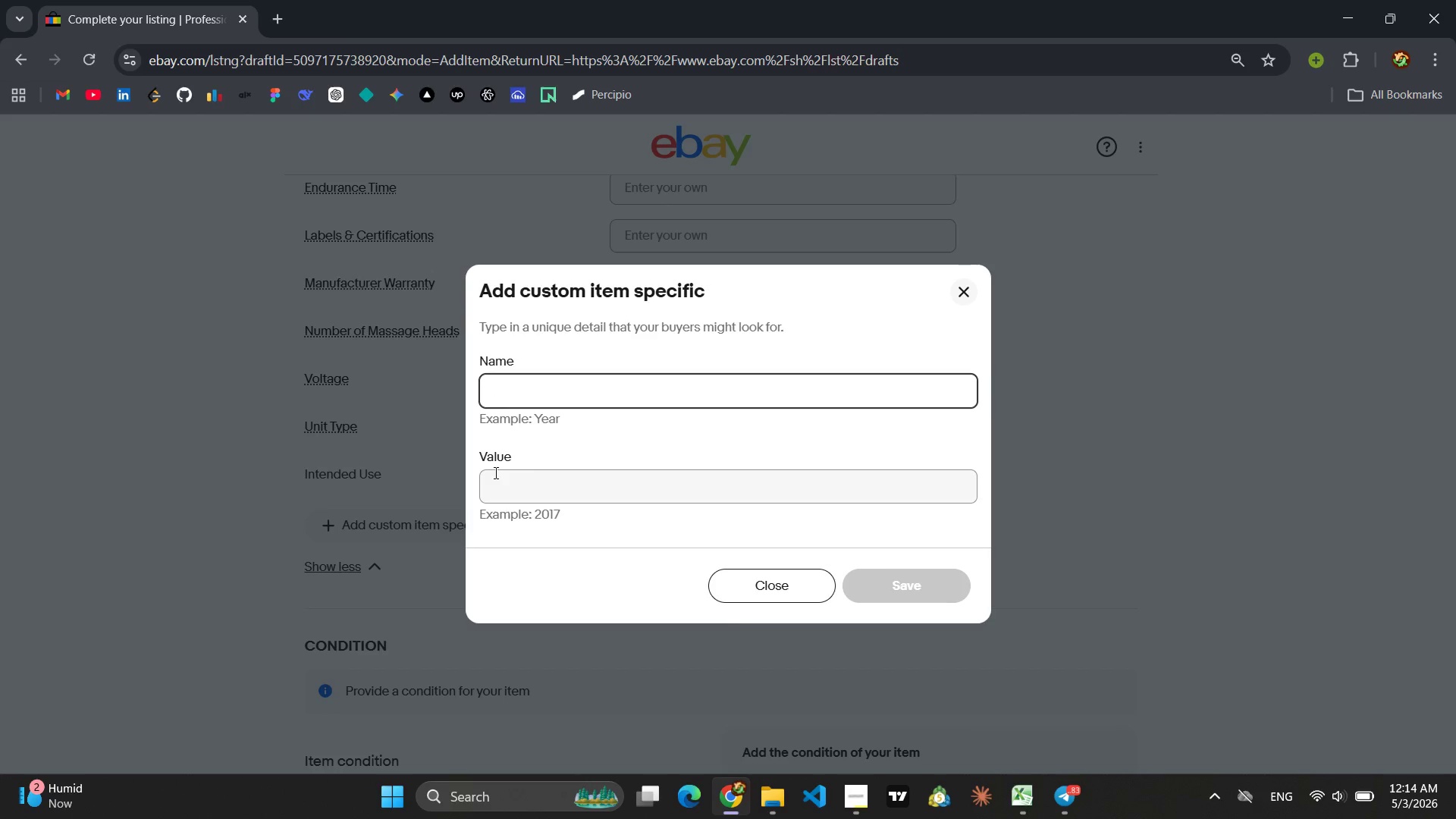 
key(Shift+W)
 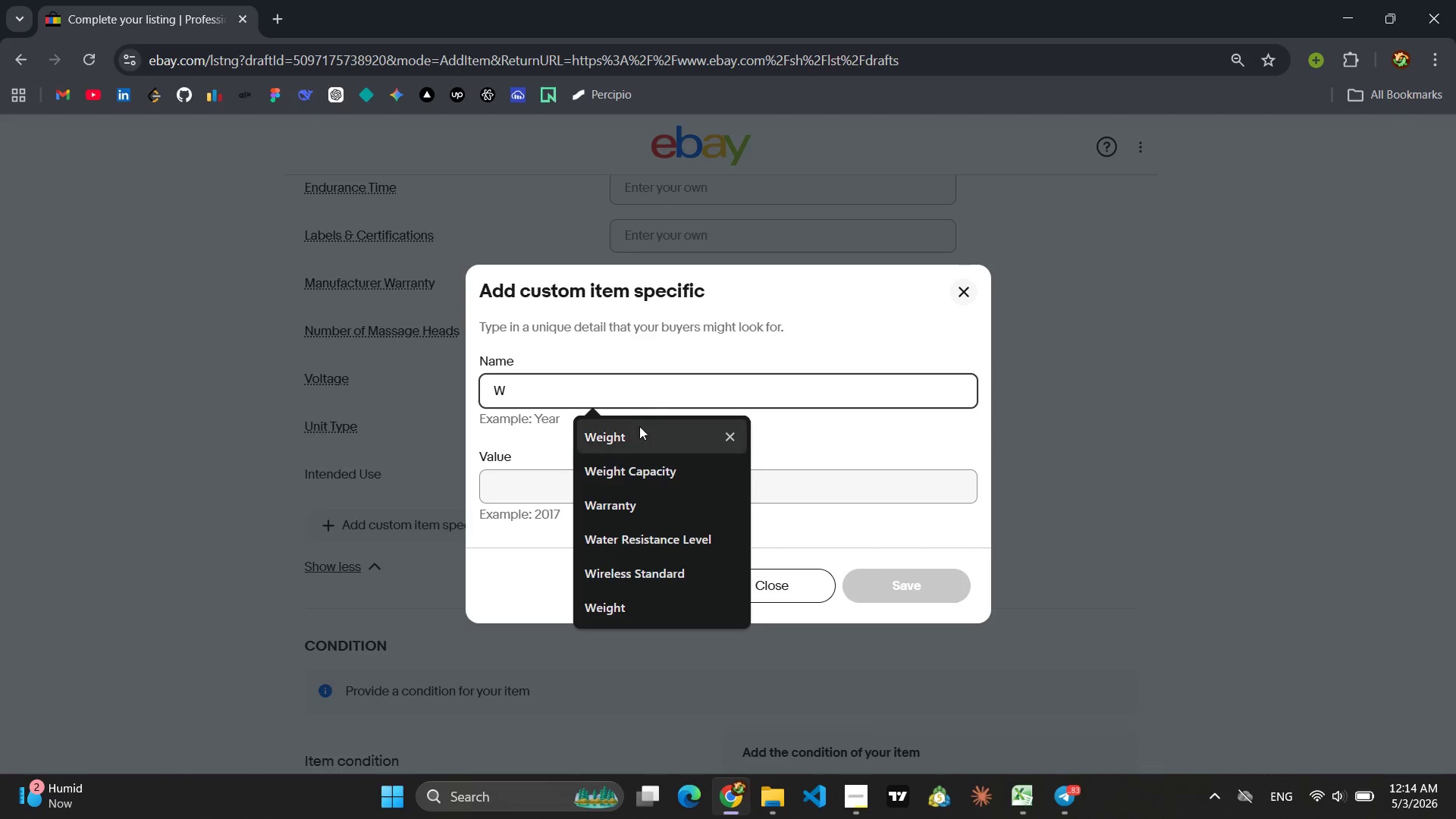 
left_click([635, 428])
 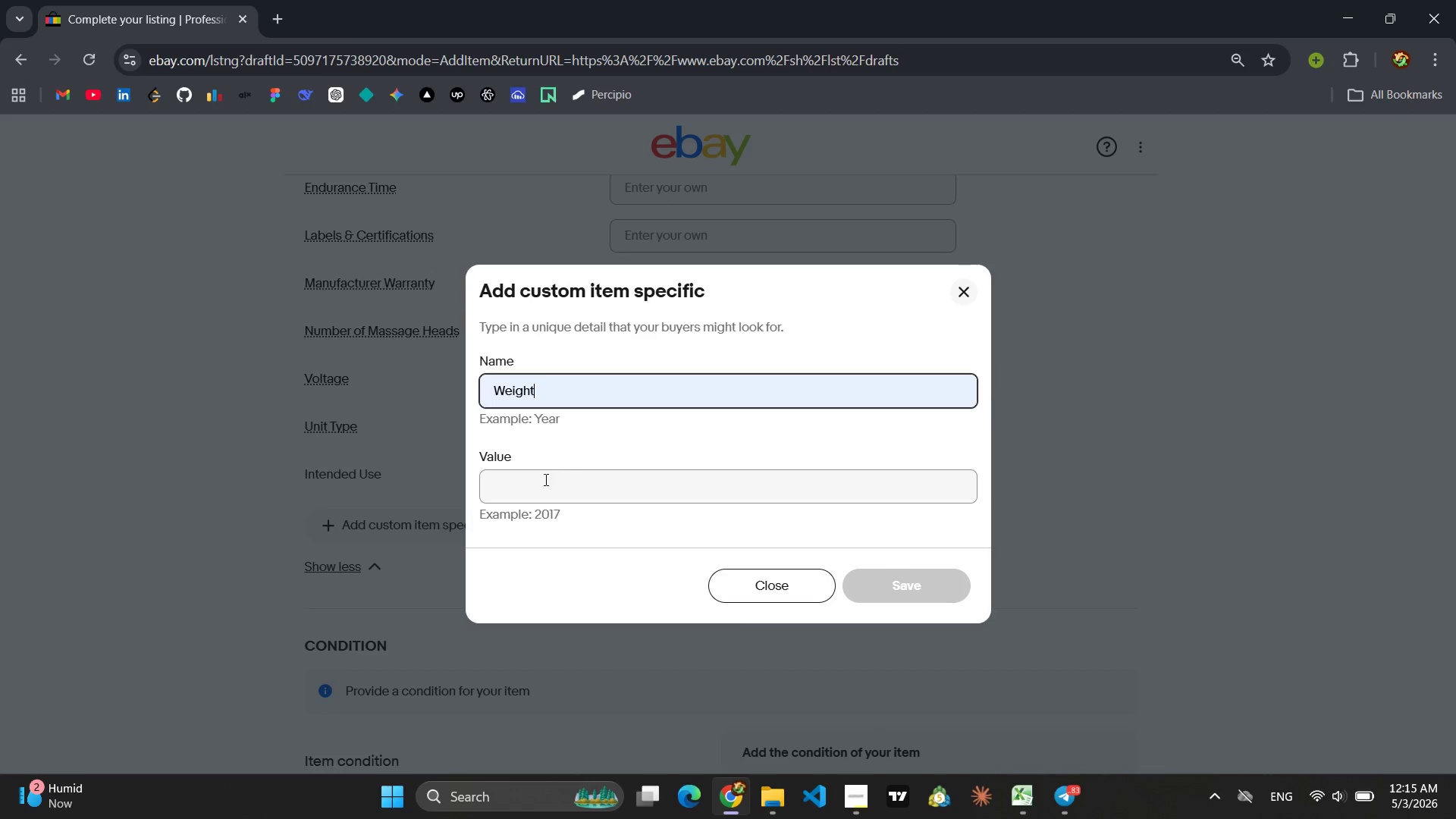 
left_click([544, 479])
 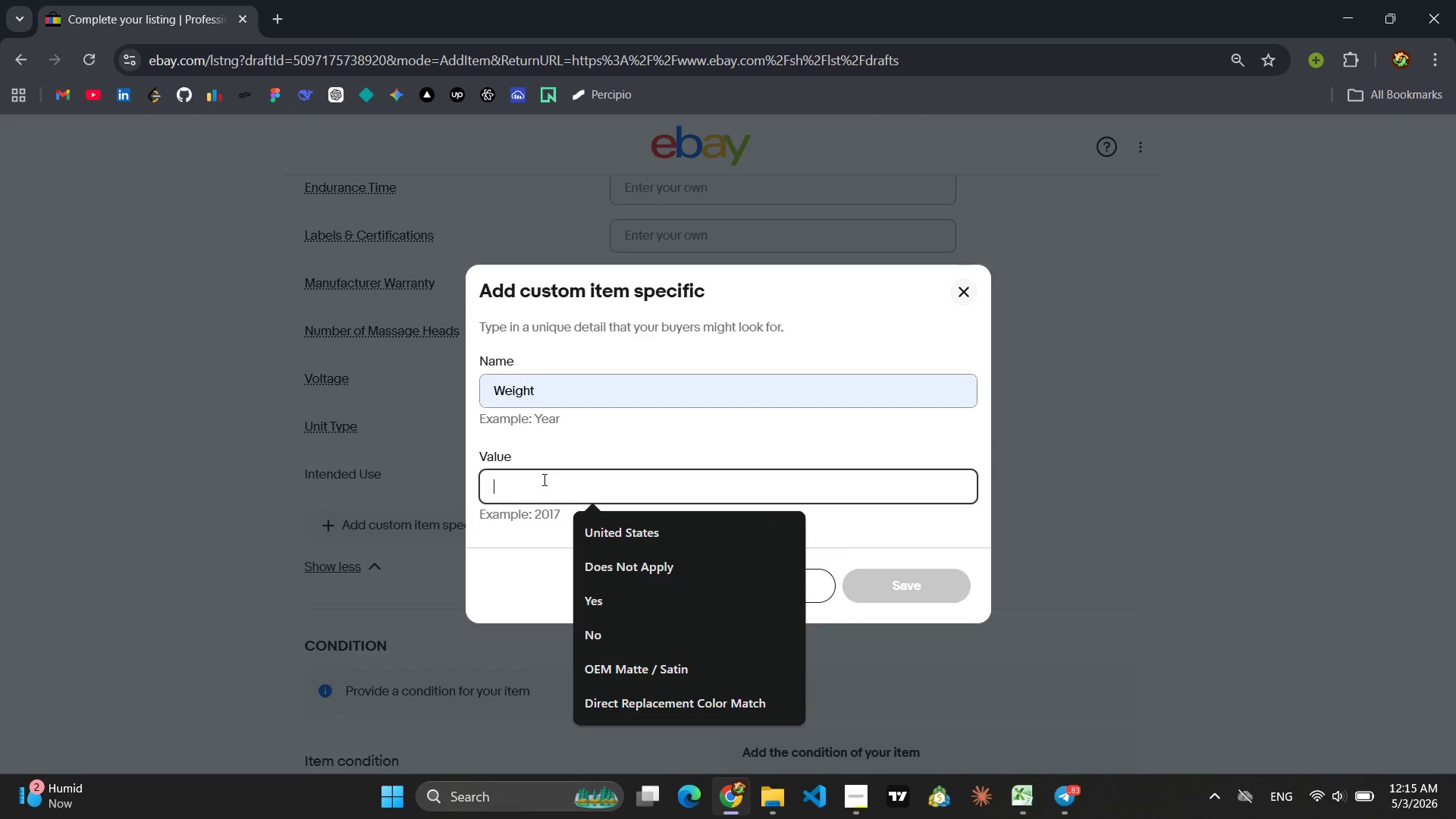 
key(2)
 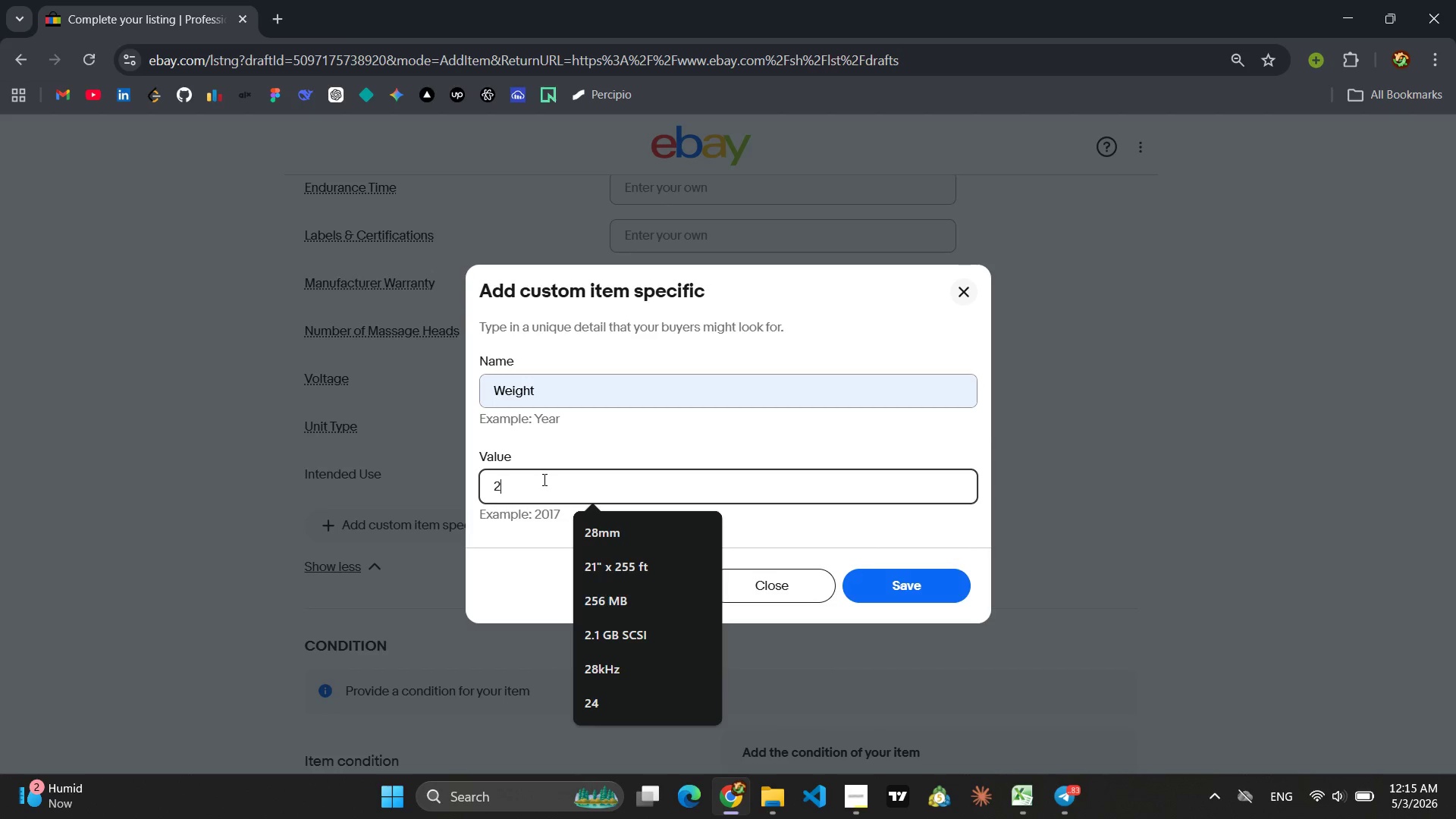 
key(Period)
 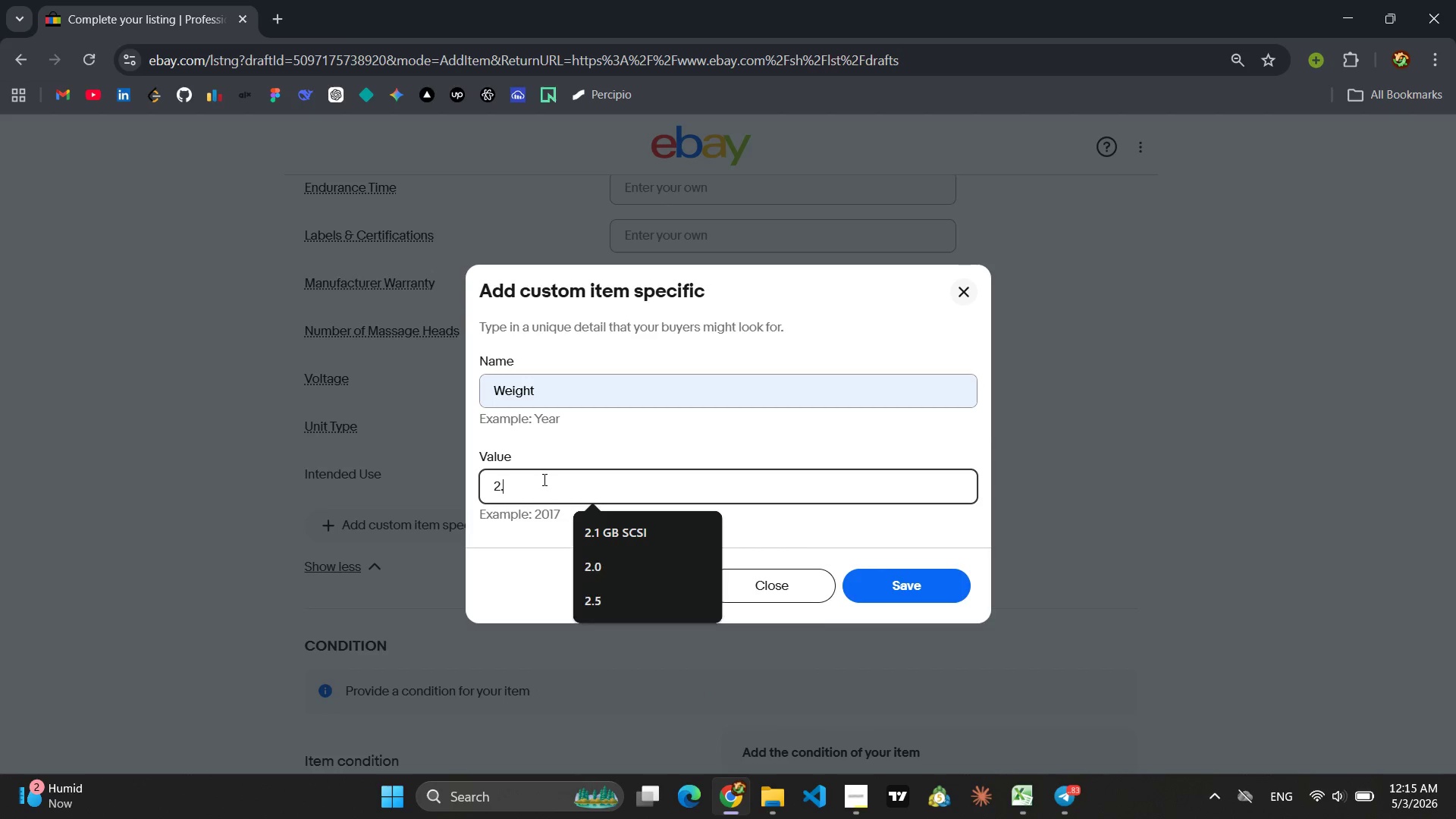 
key(1)
 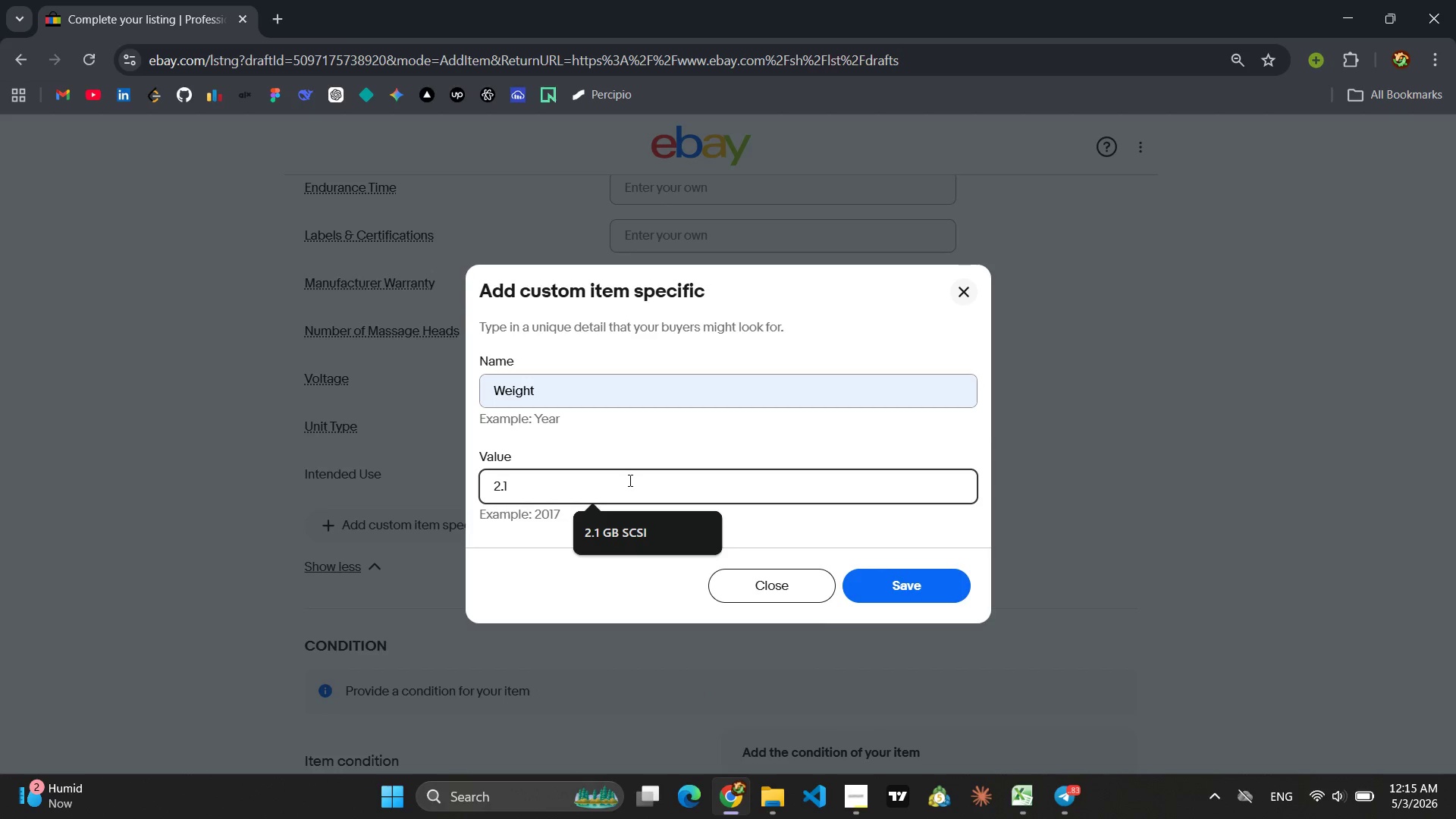 
type( lbs)
 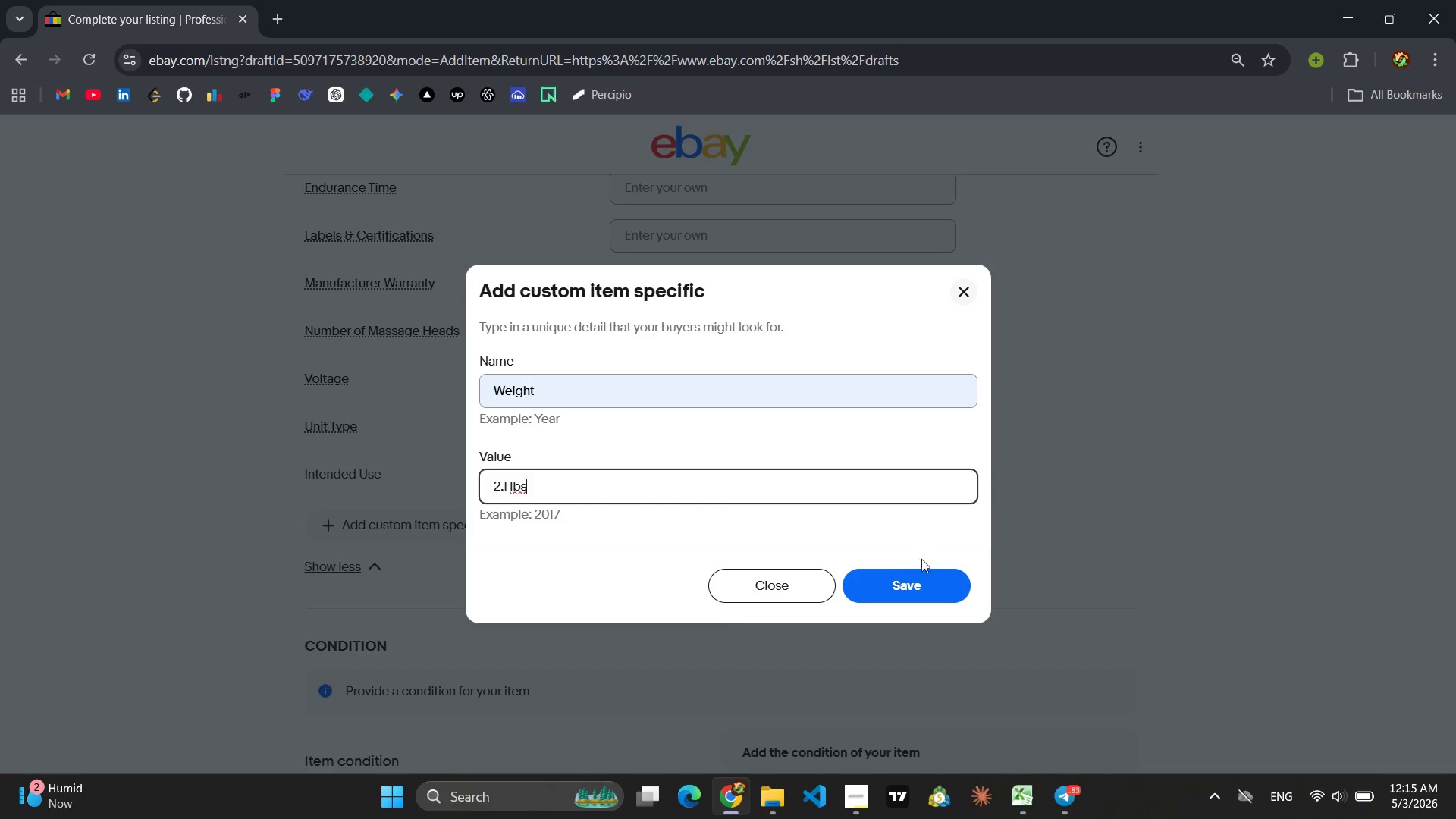 
left_click([922, 578])
 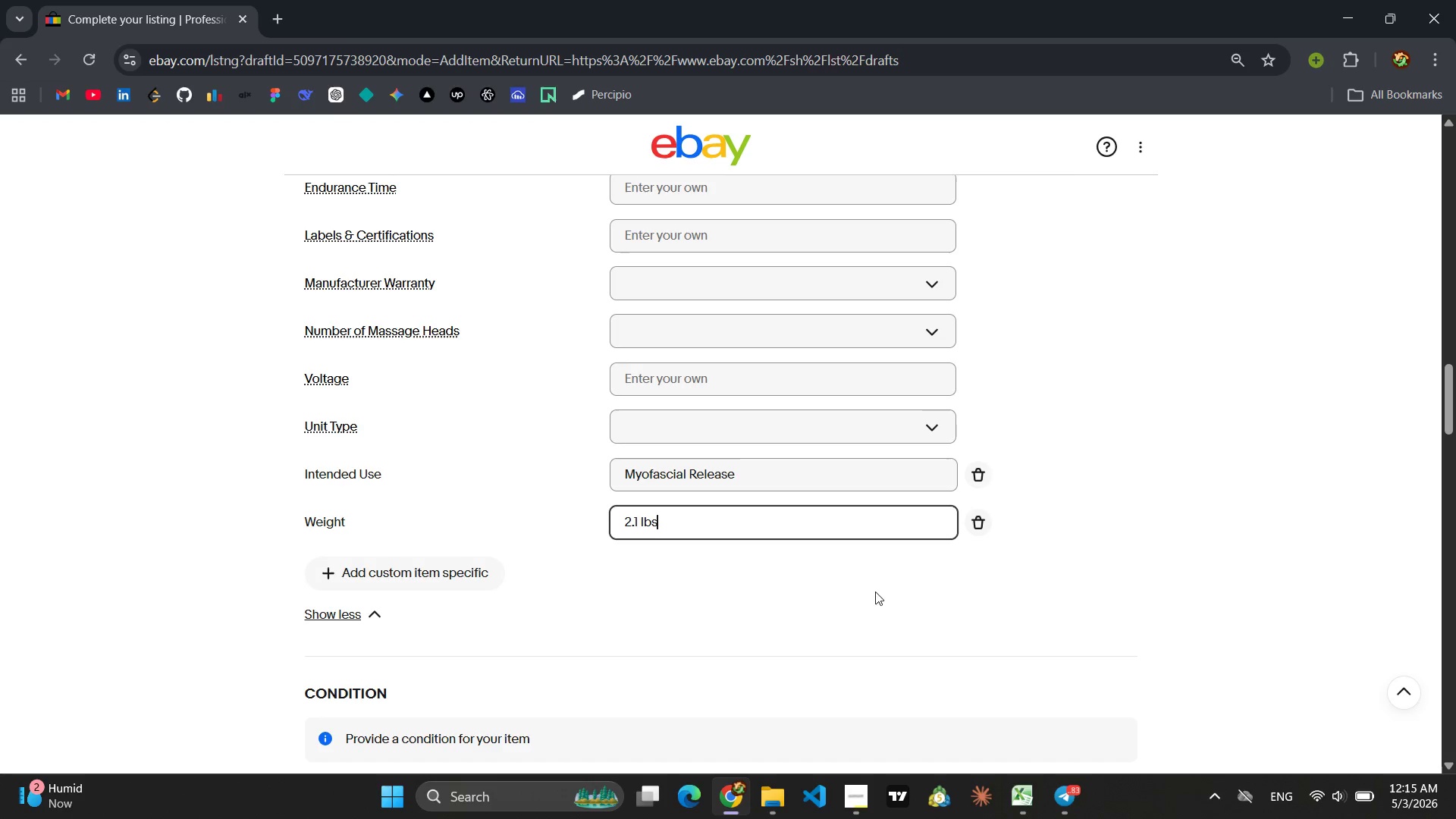 
scroll: coordinate [788, 601], scroll_direction: down, amount: 6.0
 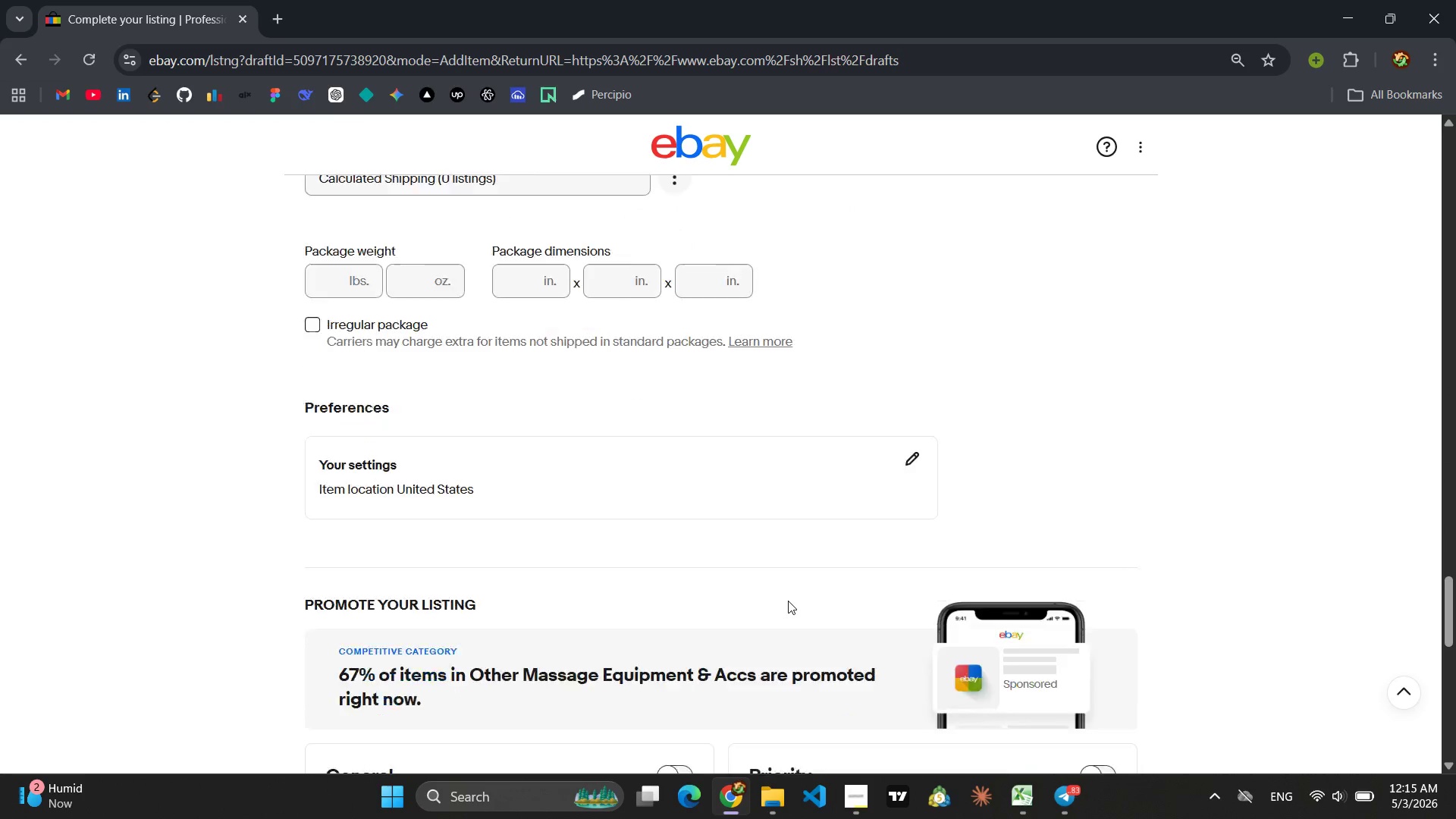 
scroll: coordinate [788, 601], scroll_direction: up, amount: 2.0
 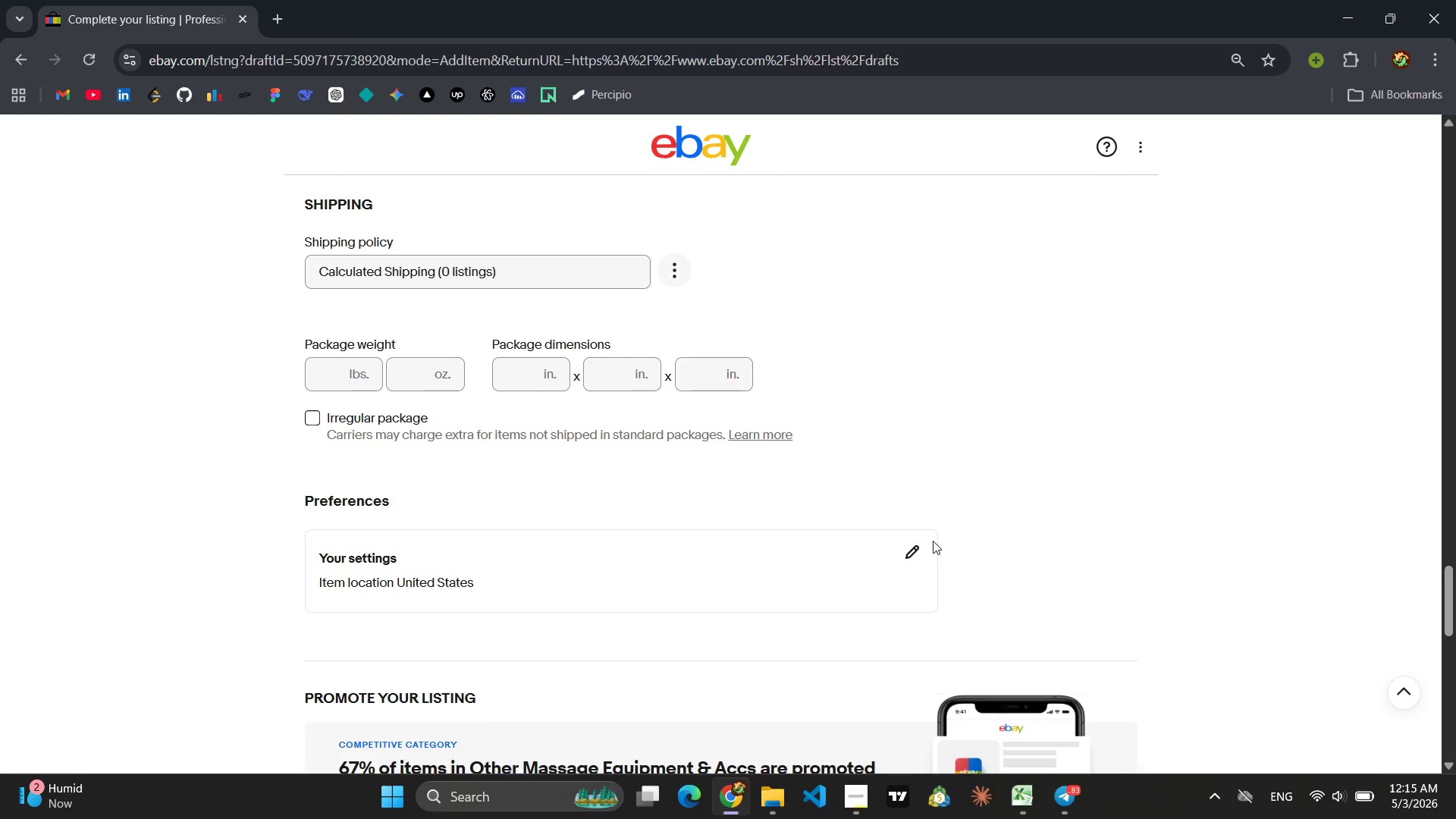 
left_click_drag(start_coordinate=[933, 541], to_coordinate=[927, 542])
 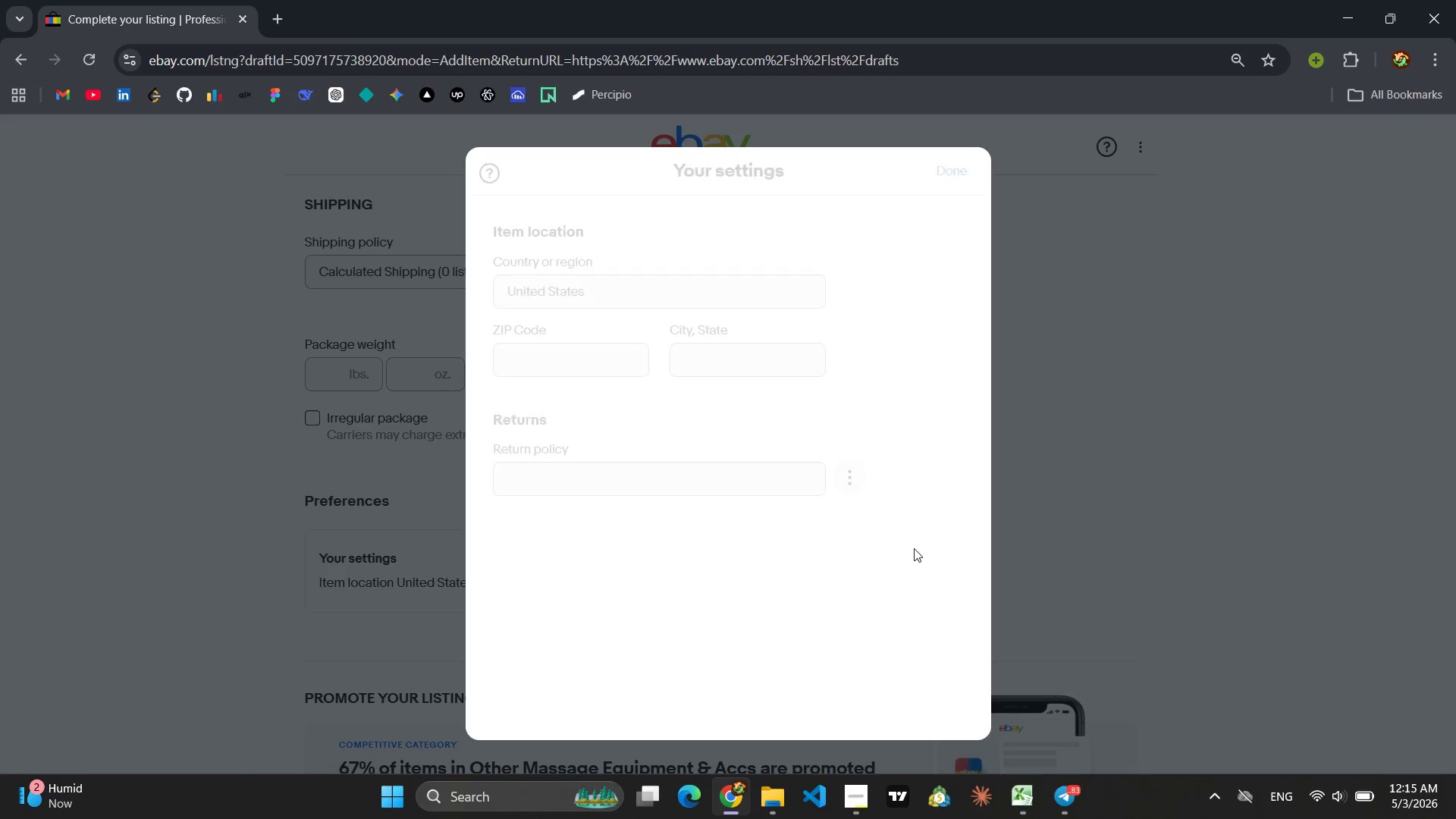 
double_click([914, 548])
 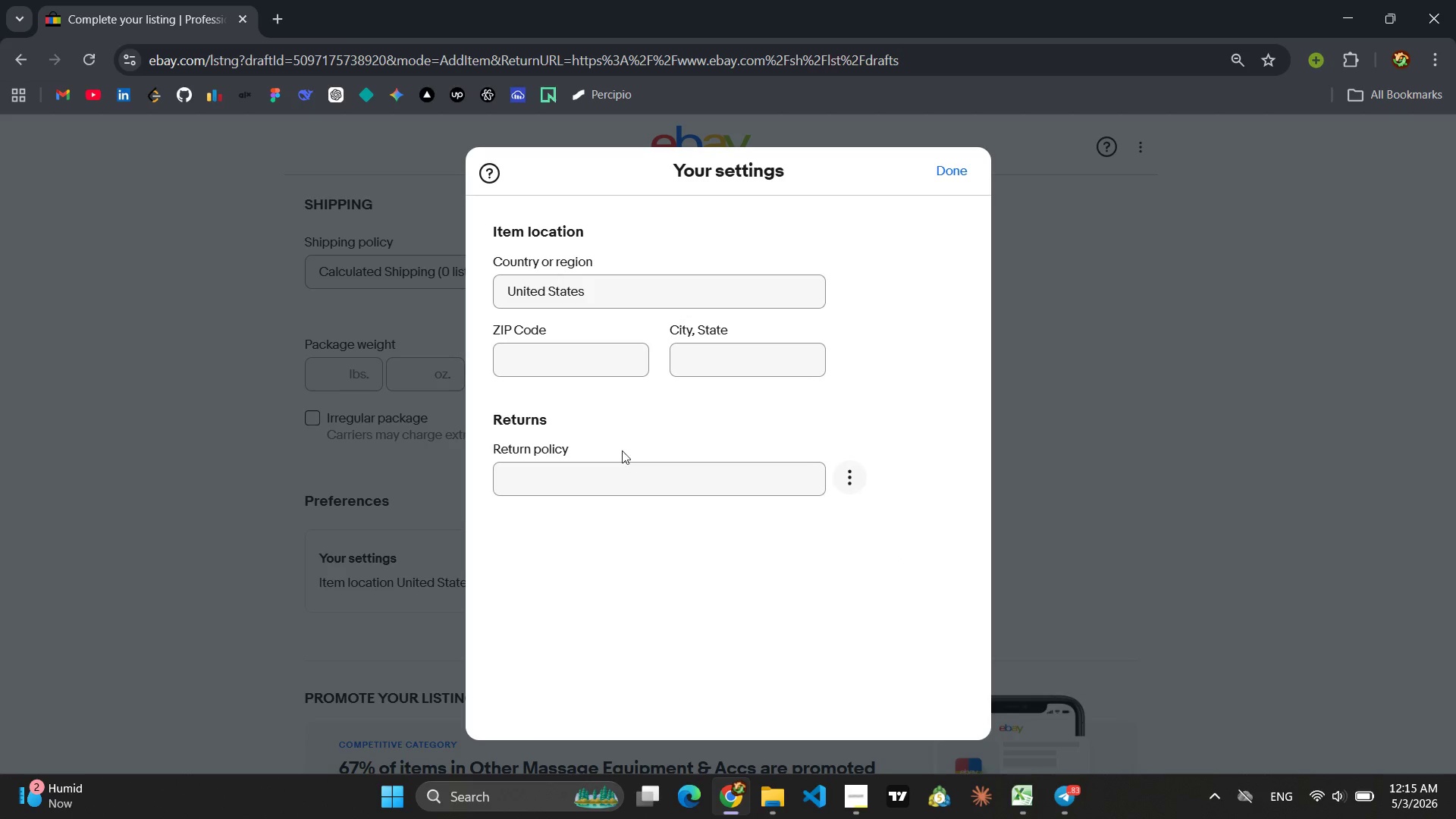 
double_click([616, 466])
 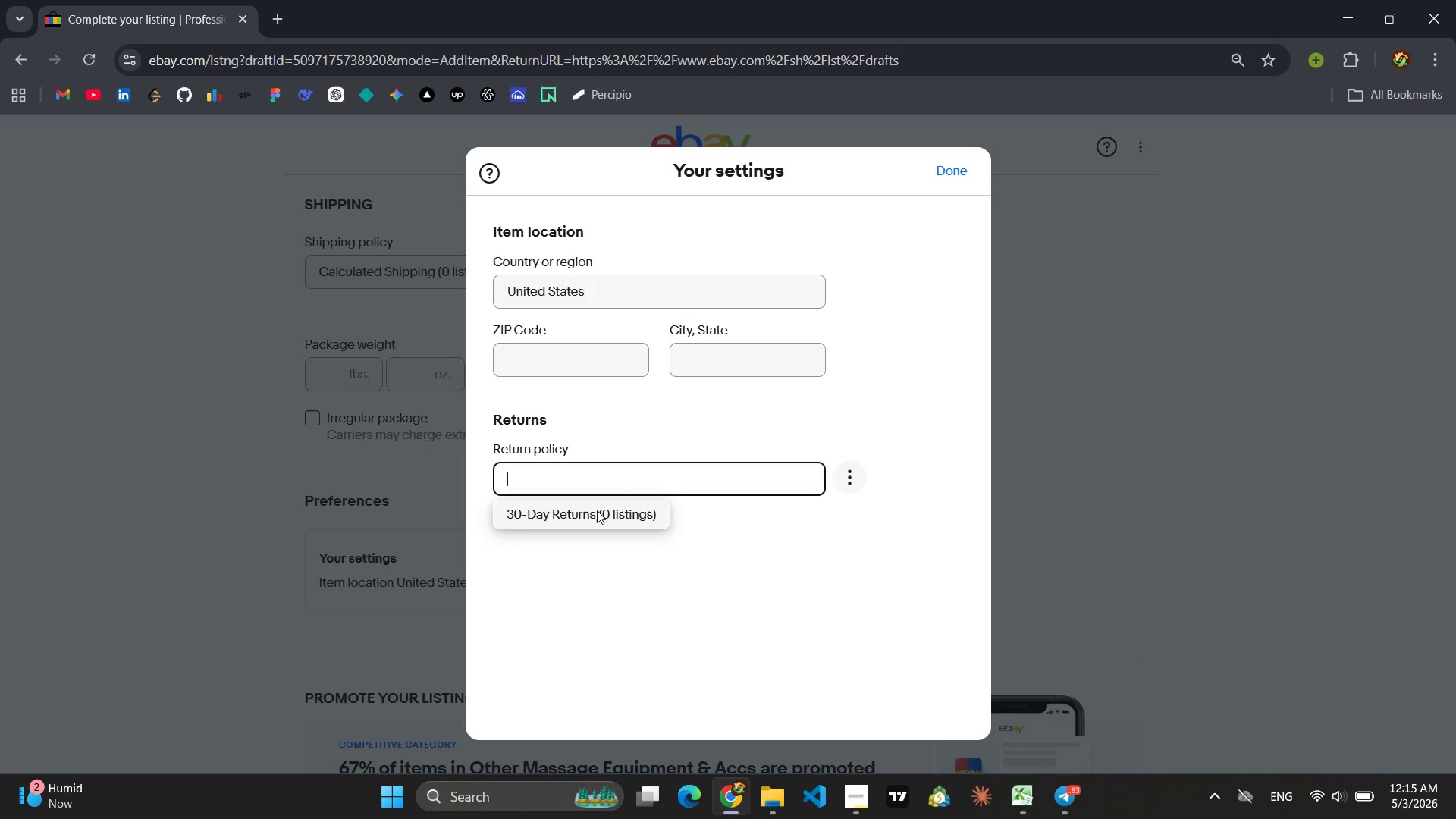 
left_click([597, 510])
 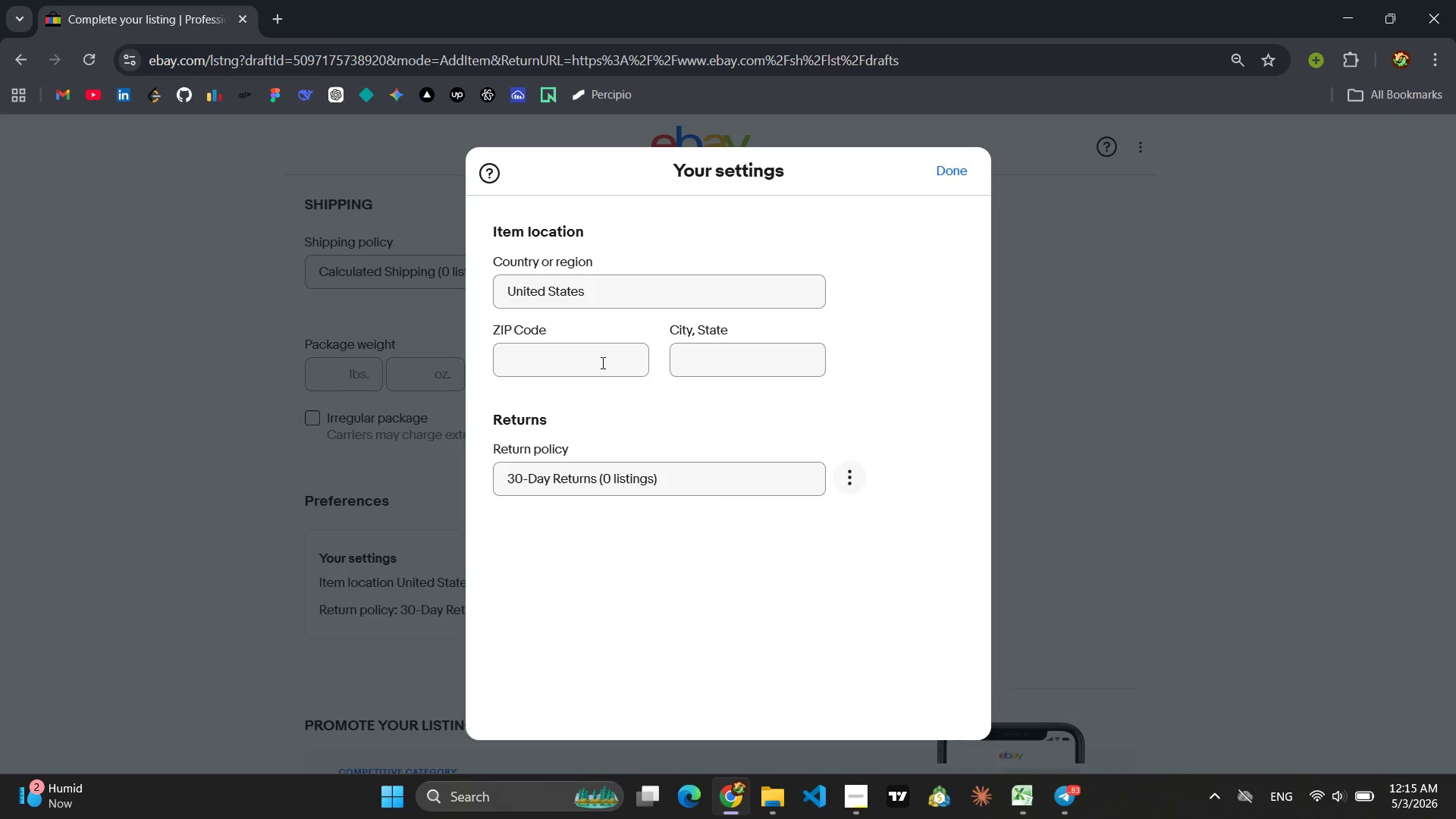 
left_click([601, 362])
 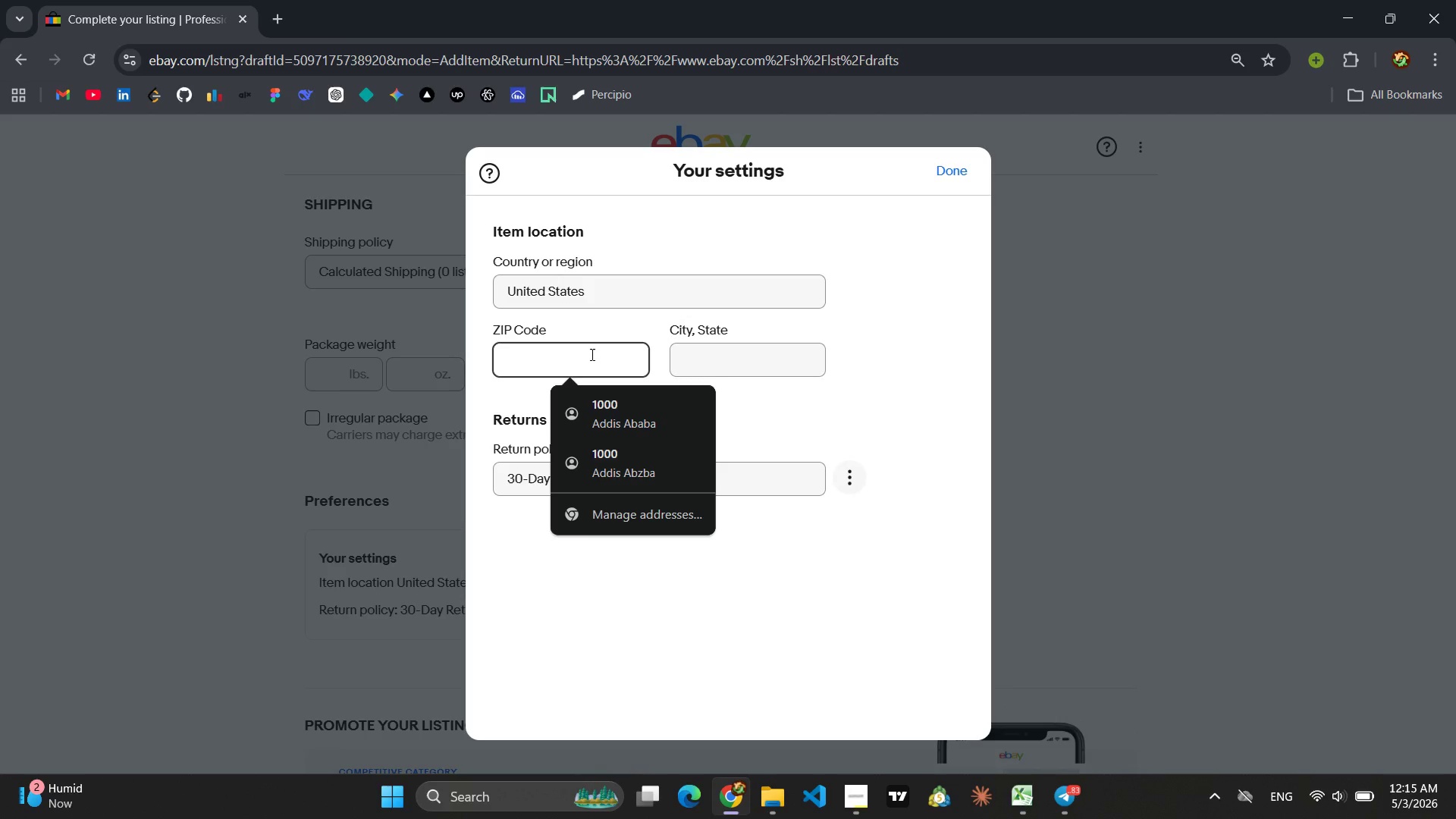 
type(29)
 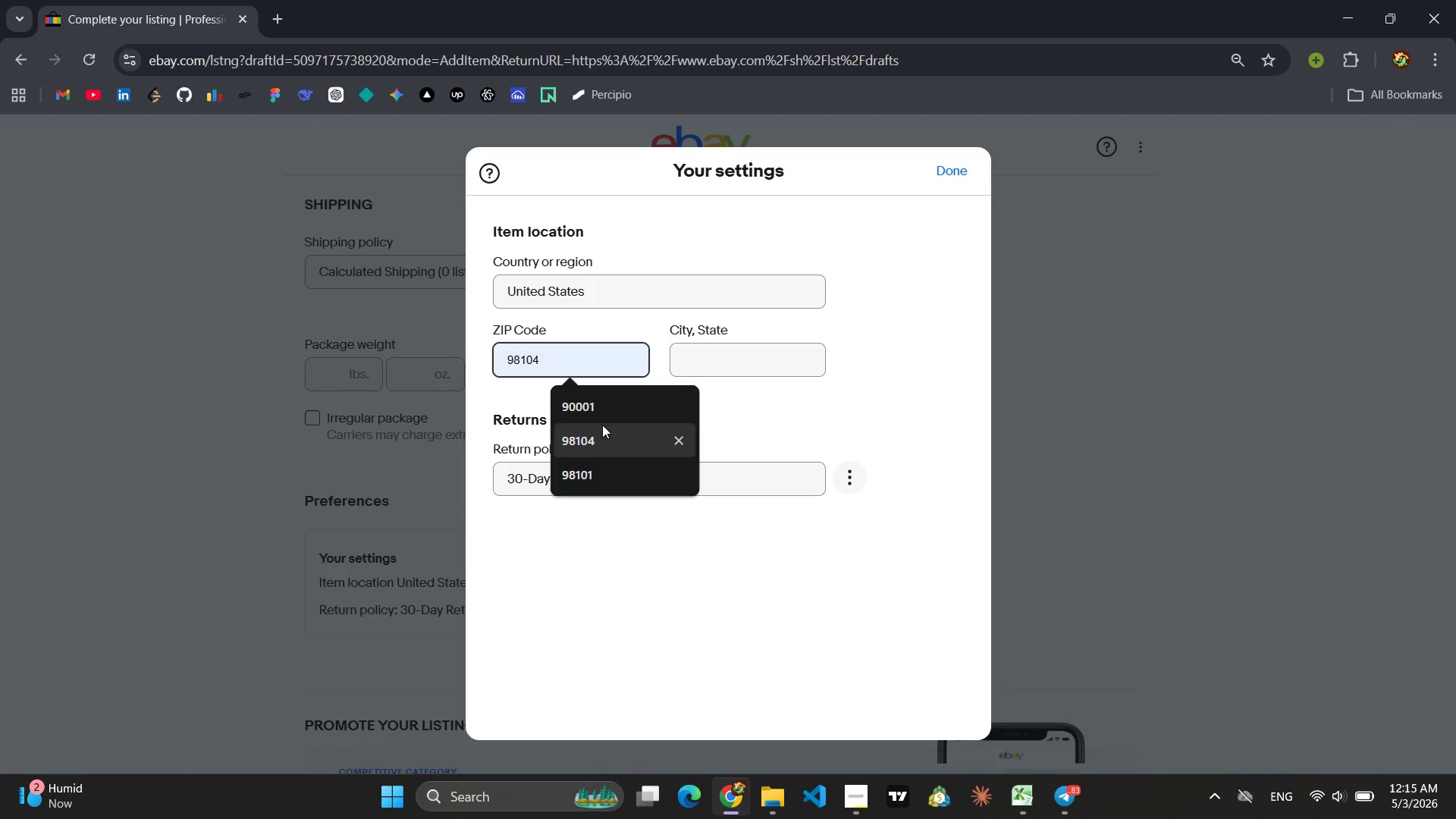 
left_click([602, 425])
 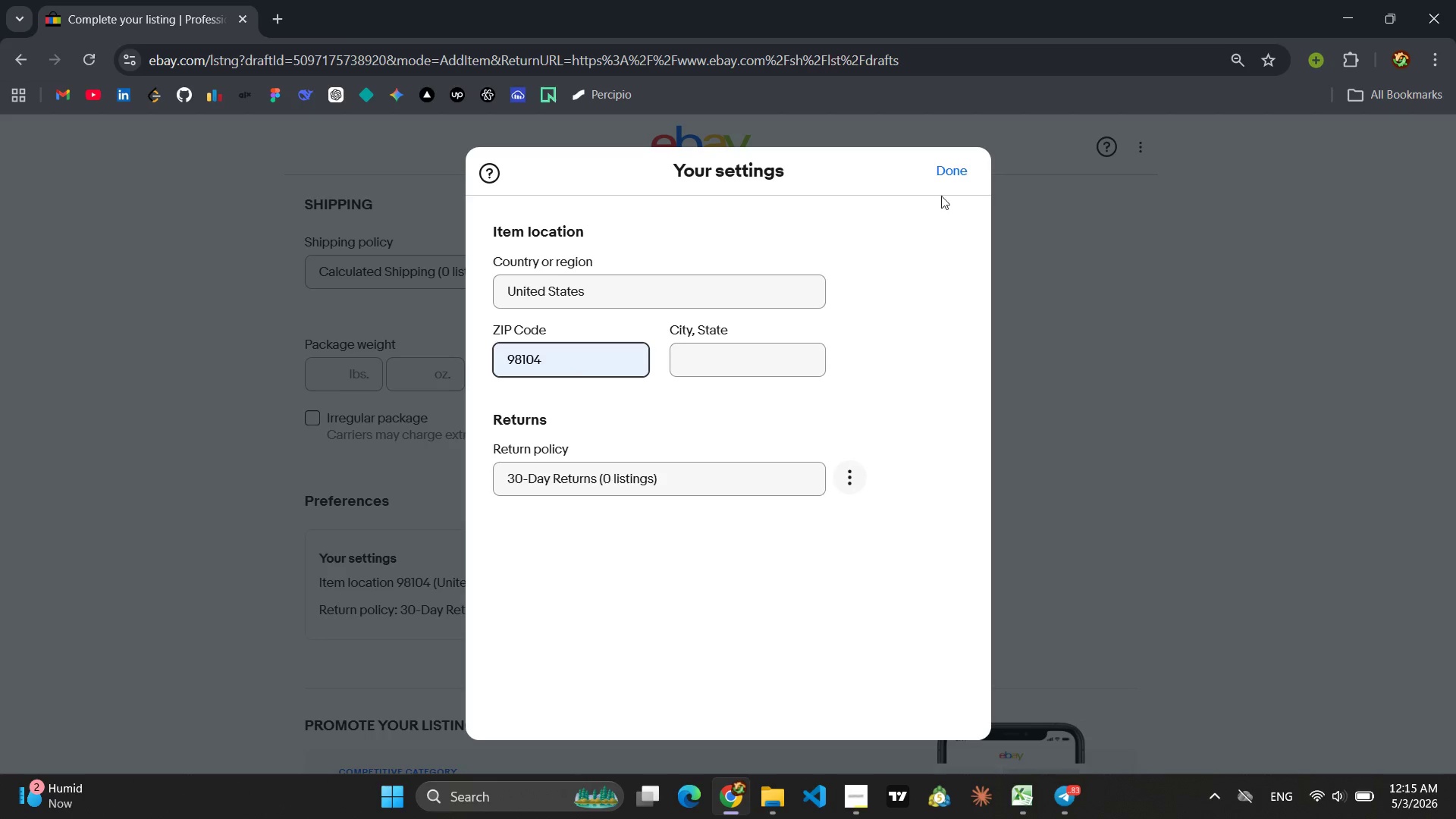 
left_click([951, 187])
 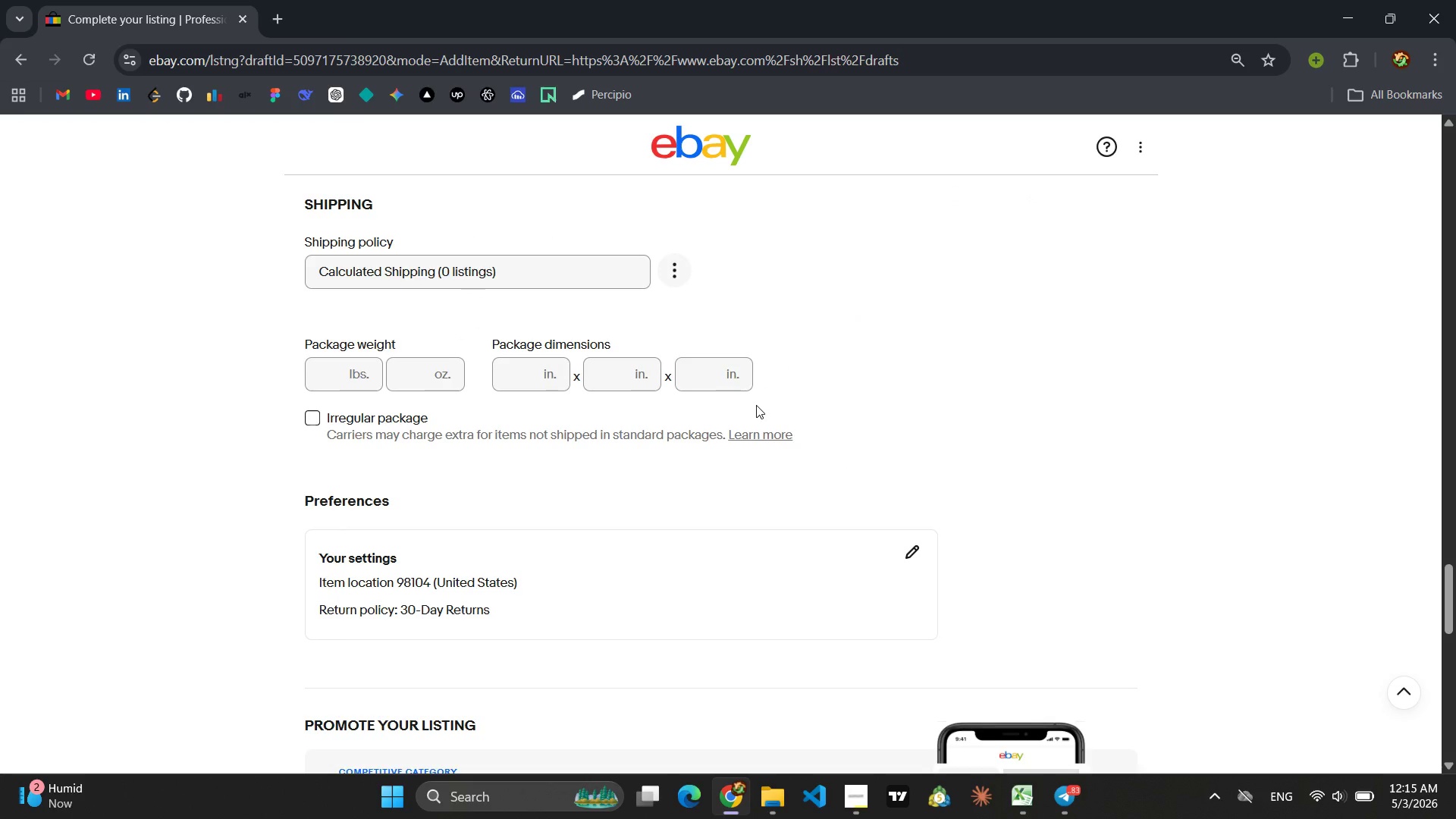 
scroll: coordinate [756, 405], scroll_direction: down, amount: 12.0
 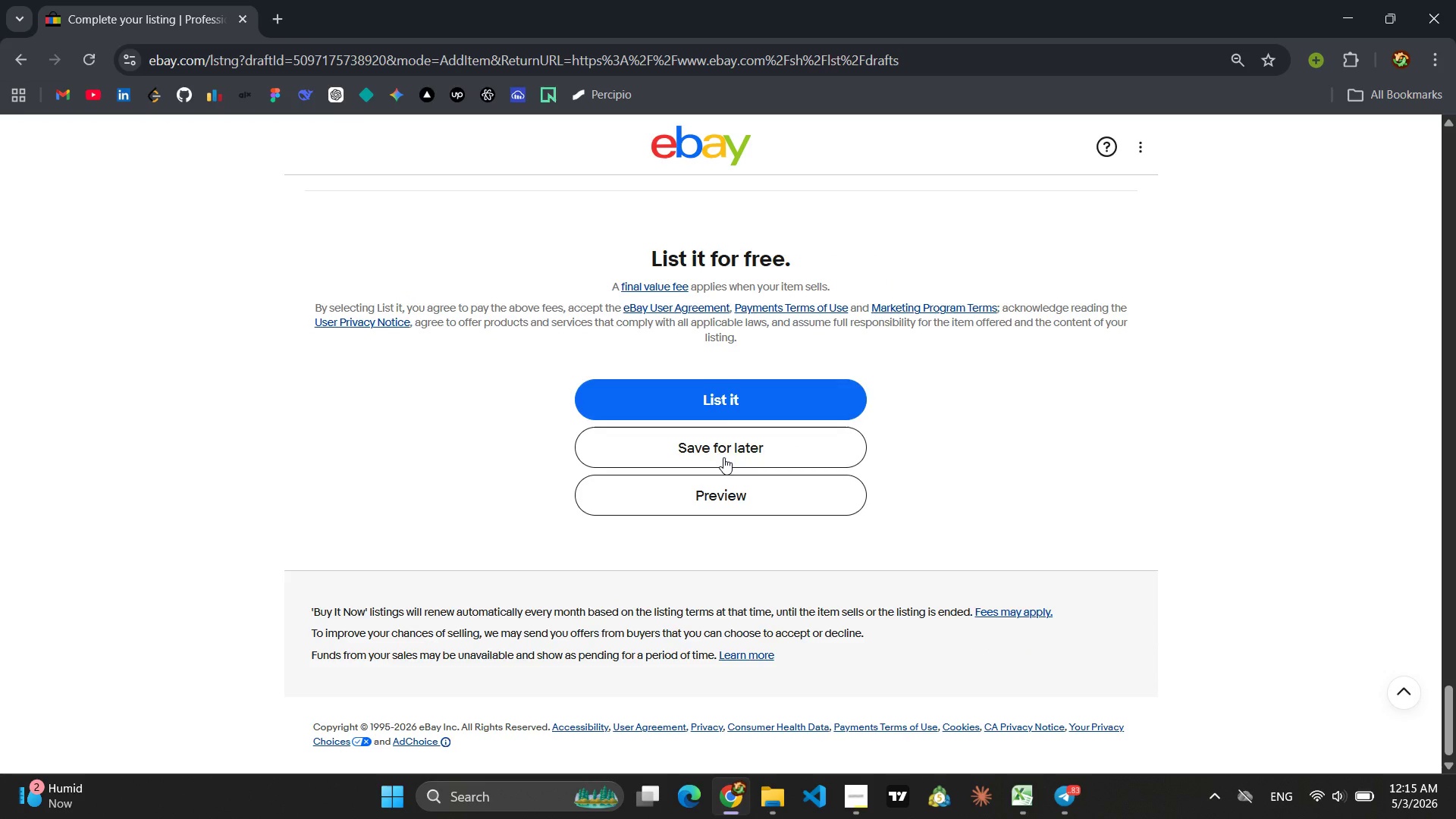 
left_click([723, 457])
 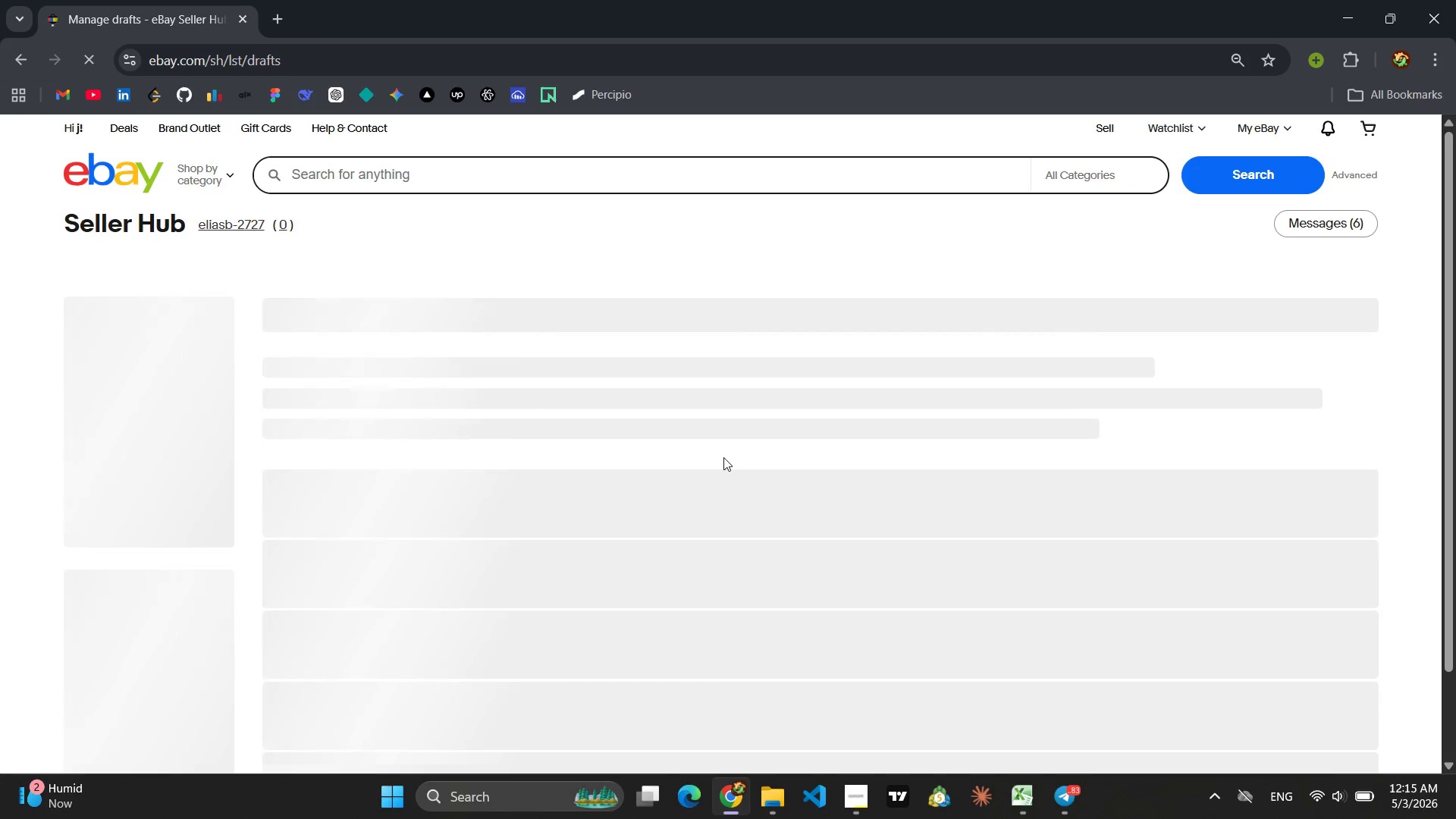 
scroll: coordinate [723, 457], scroll_direction: down, amount: 13.0
 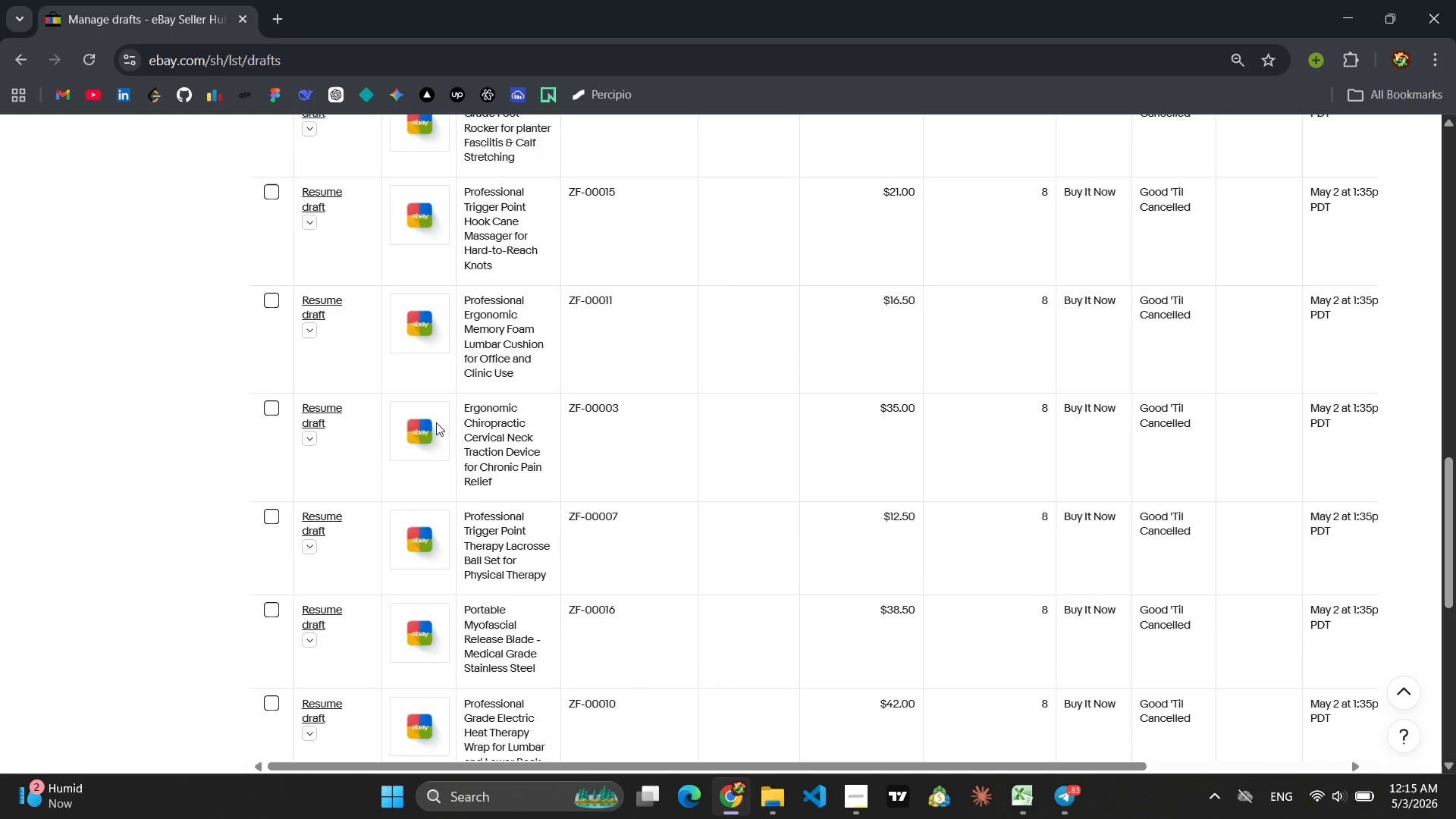 
left_click([324, 412])
 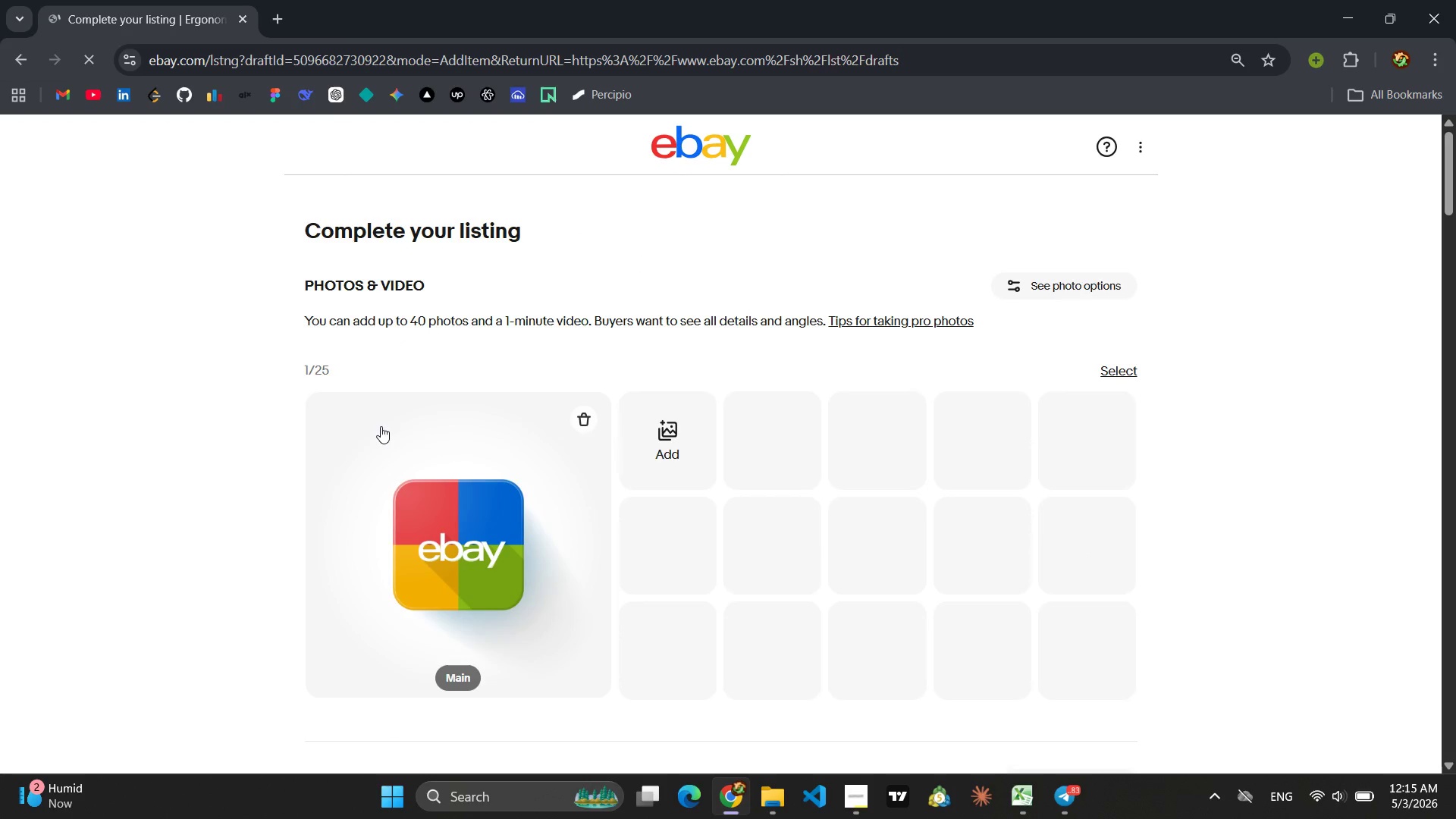 
wait(10.28)
 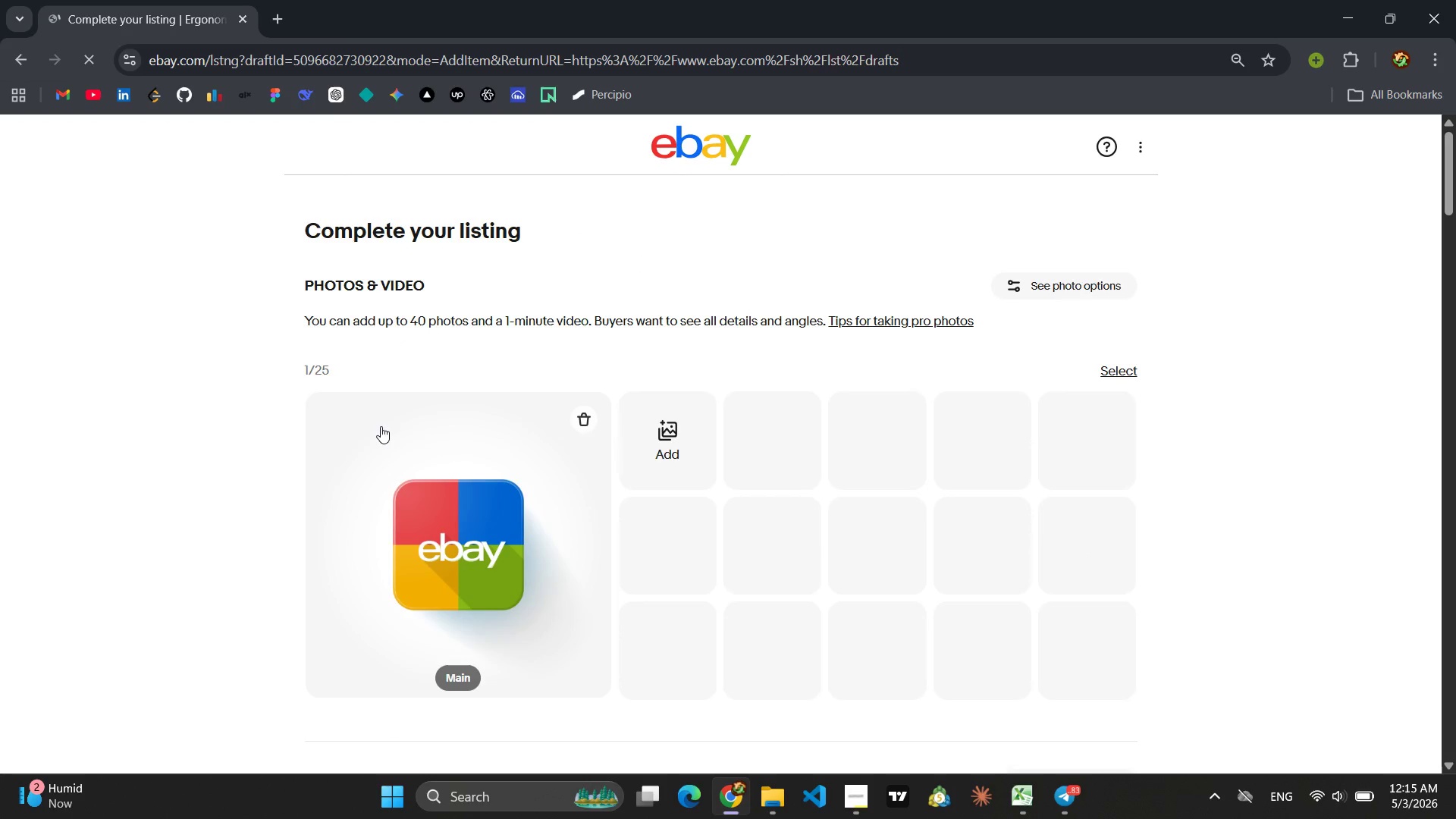 
scroll: coordinate [610, 497], scroll_direction: down, amount: 6.0
 